 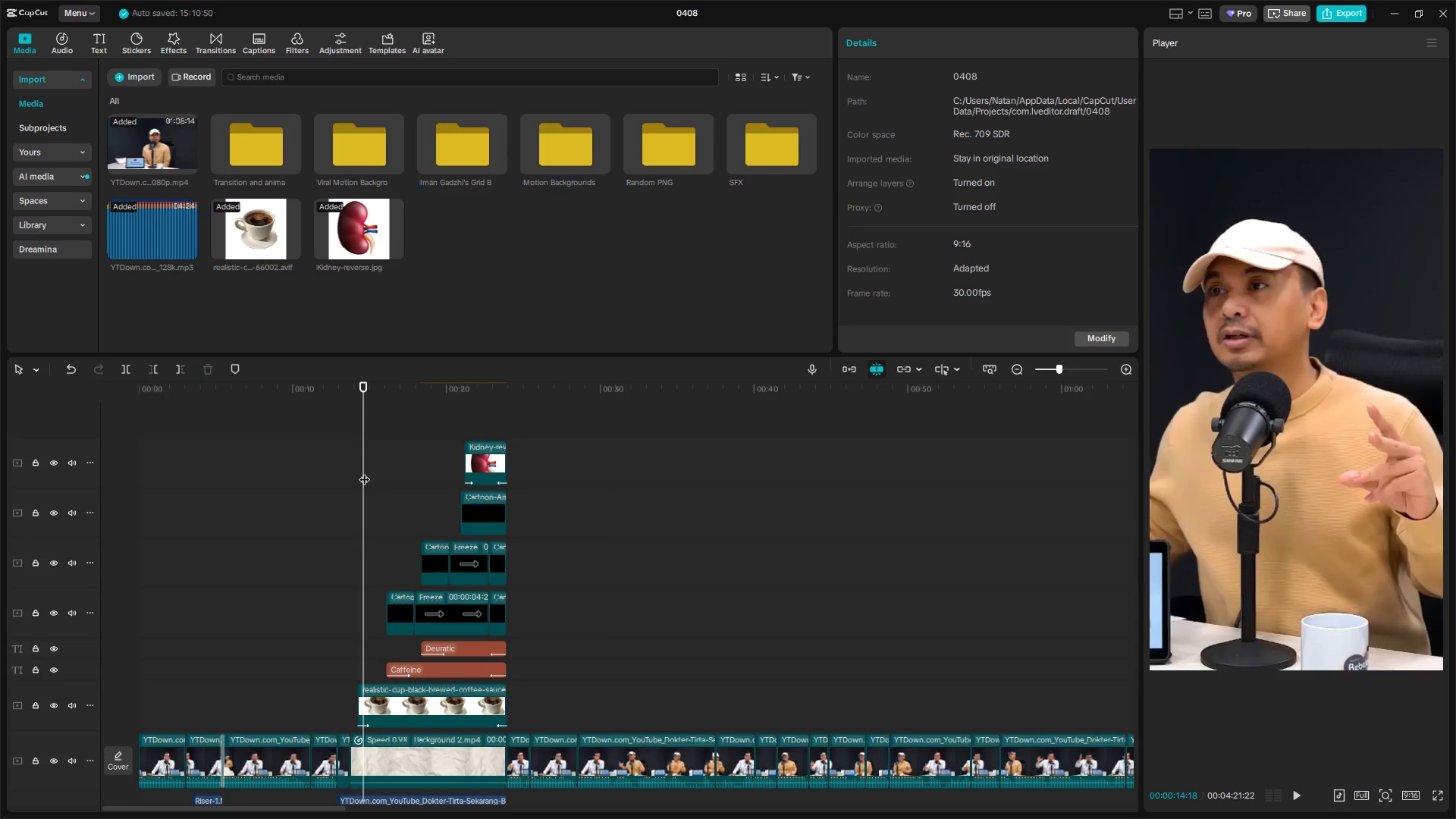 
left_click_drag(start_coordinate=[360, 478], to_coordinate=[392, 484])
 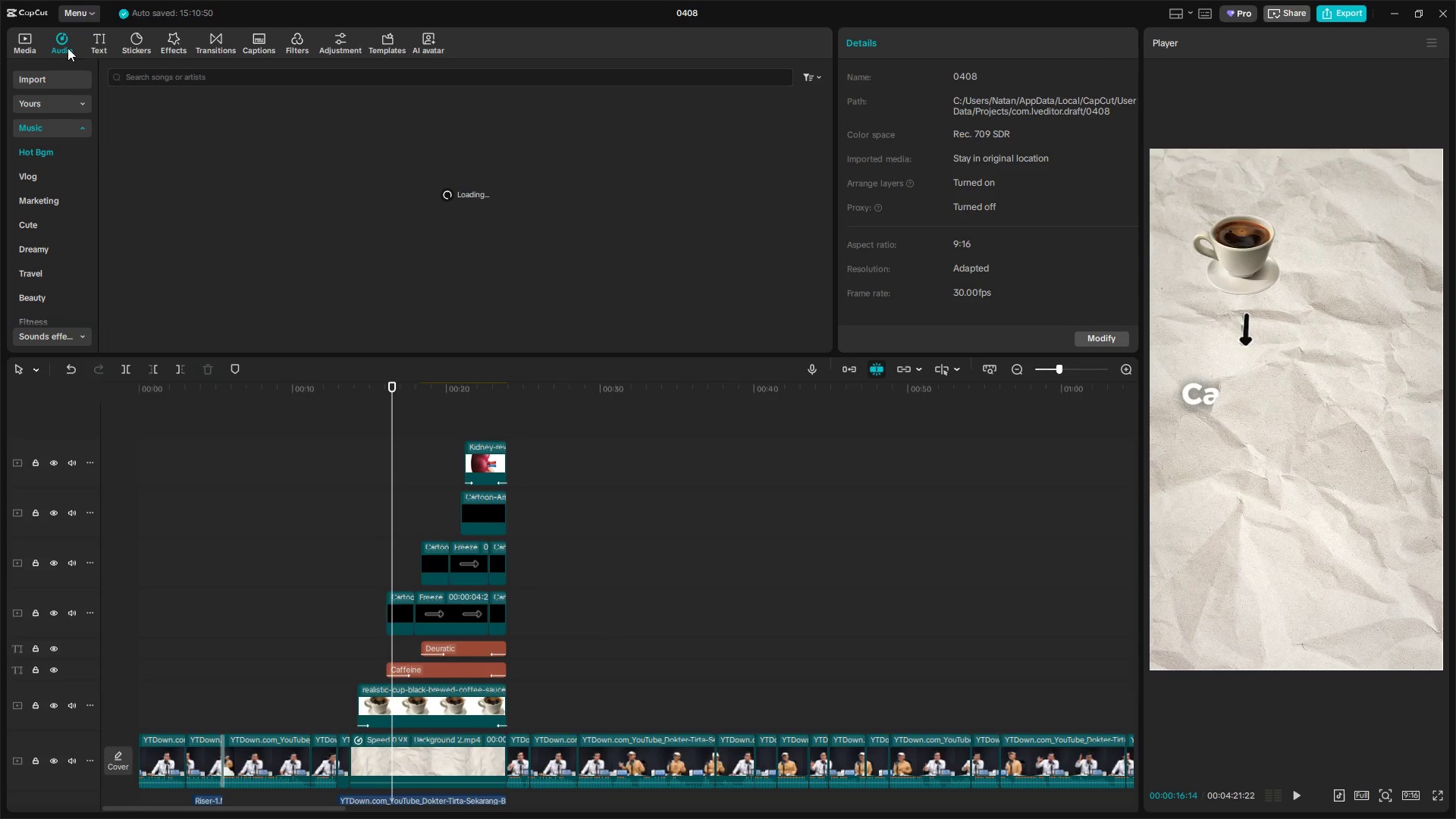 
left_click([21, 40])
 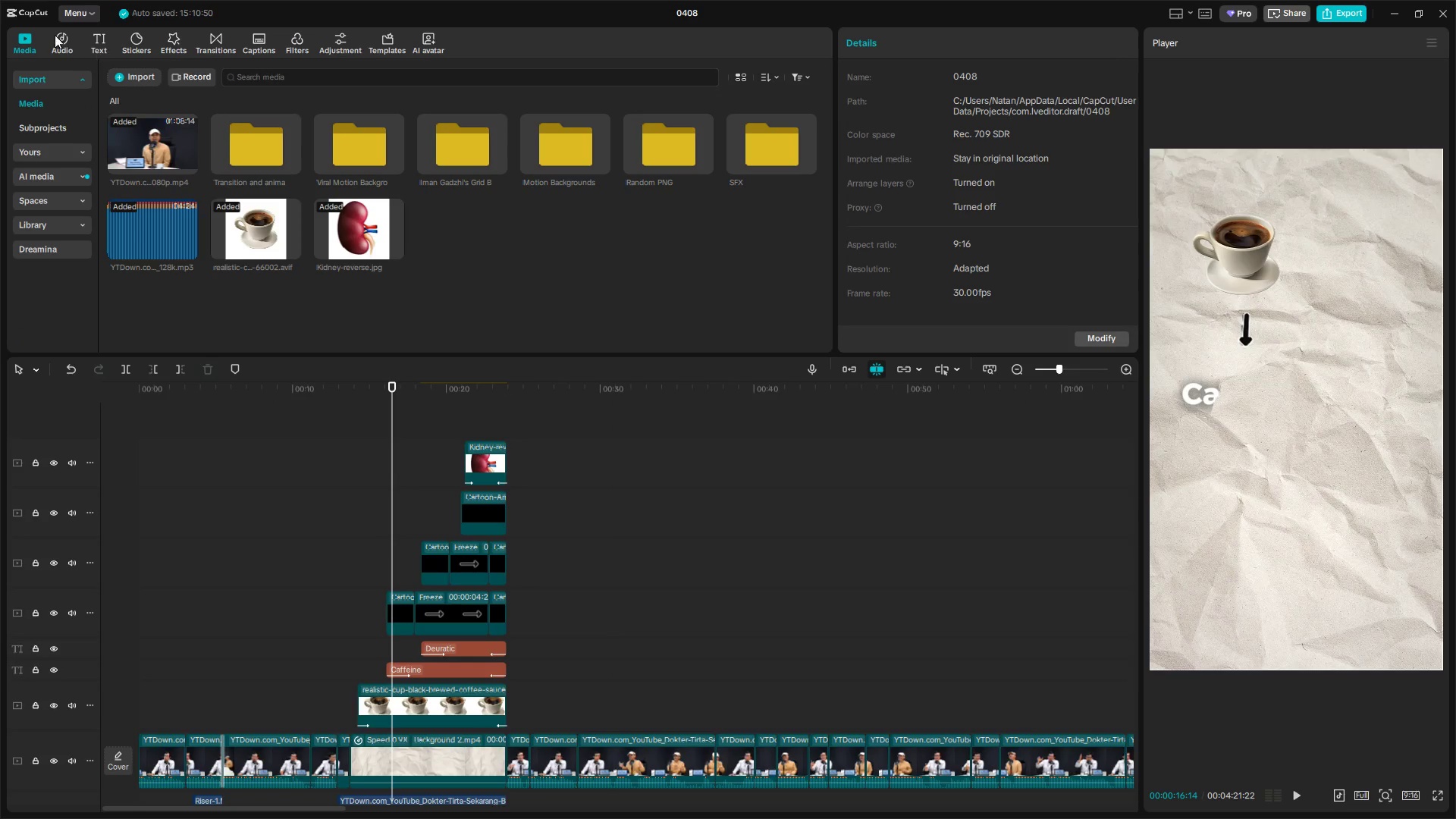 
double_click([249, 81])
 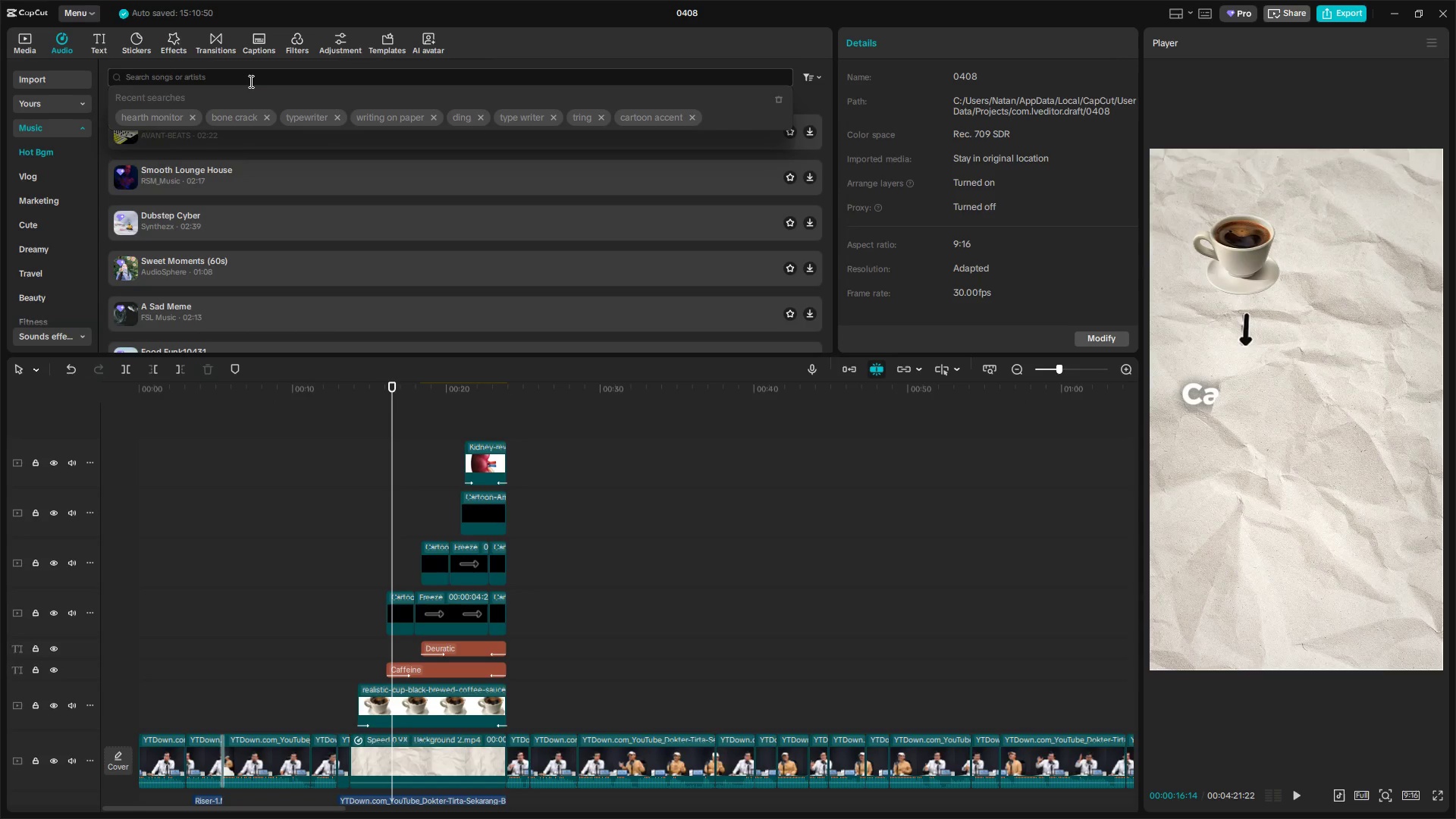 
type(mae)
key(Backspace)
type(rker)
 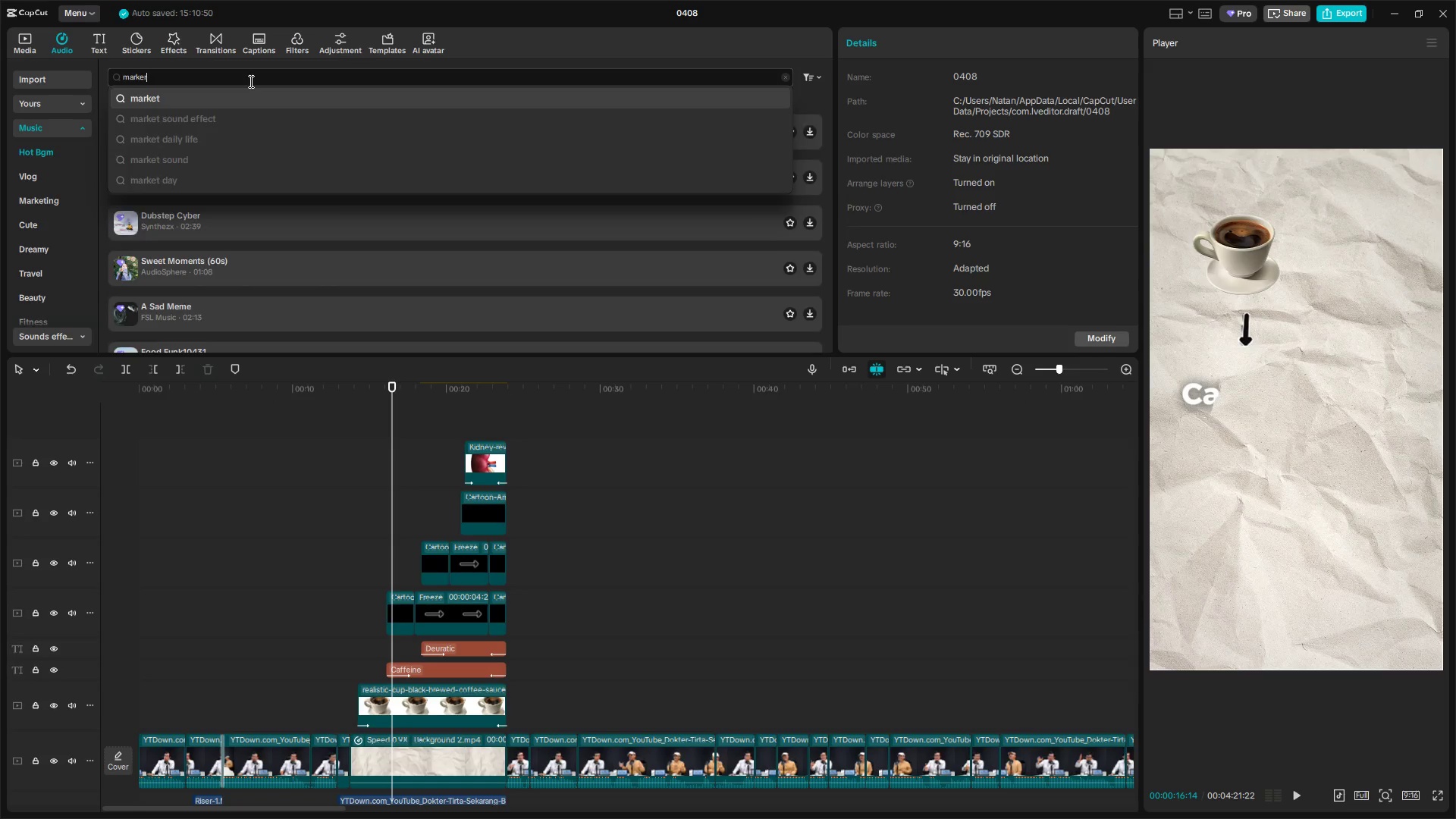 
key(Enter)
 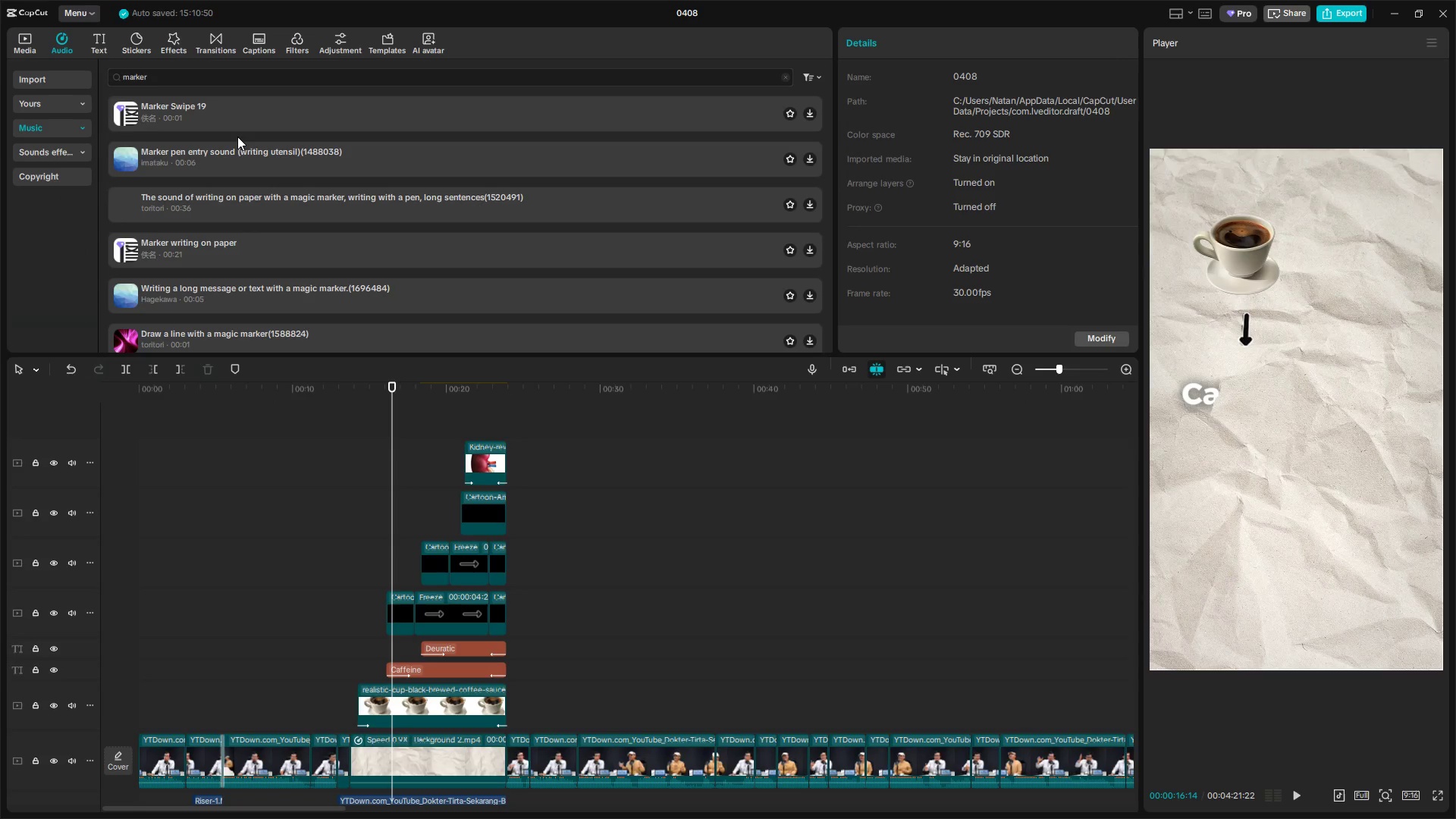 
left_click([228, 110])
 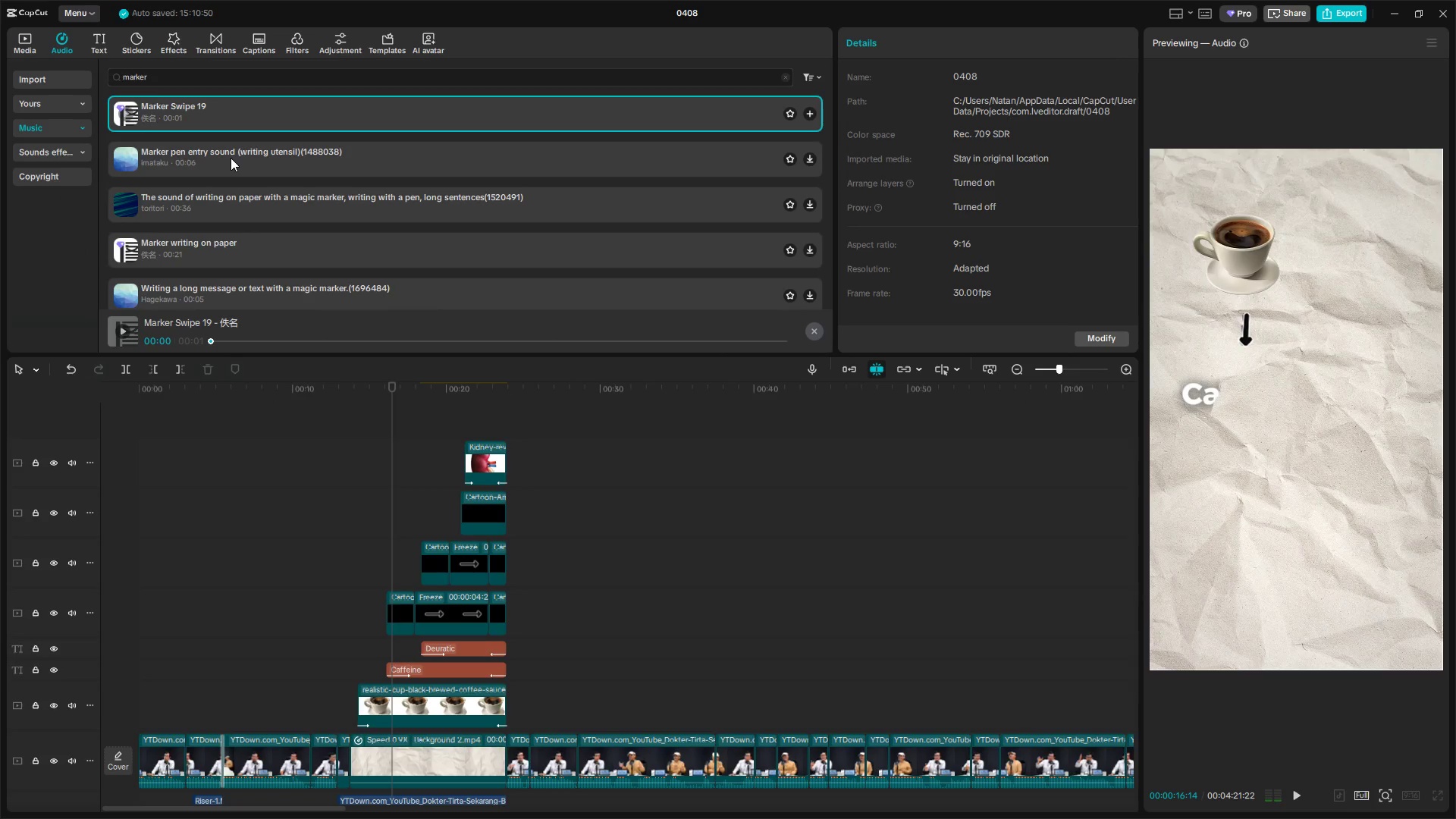 
left_click([231, 158])
 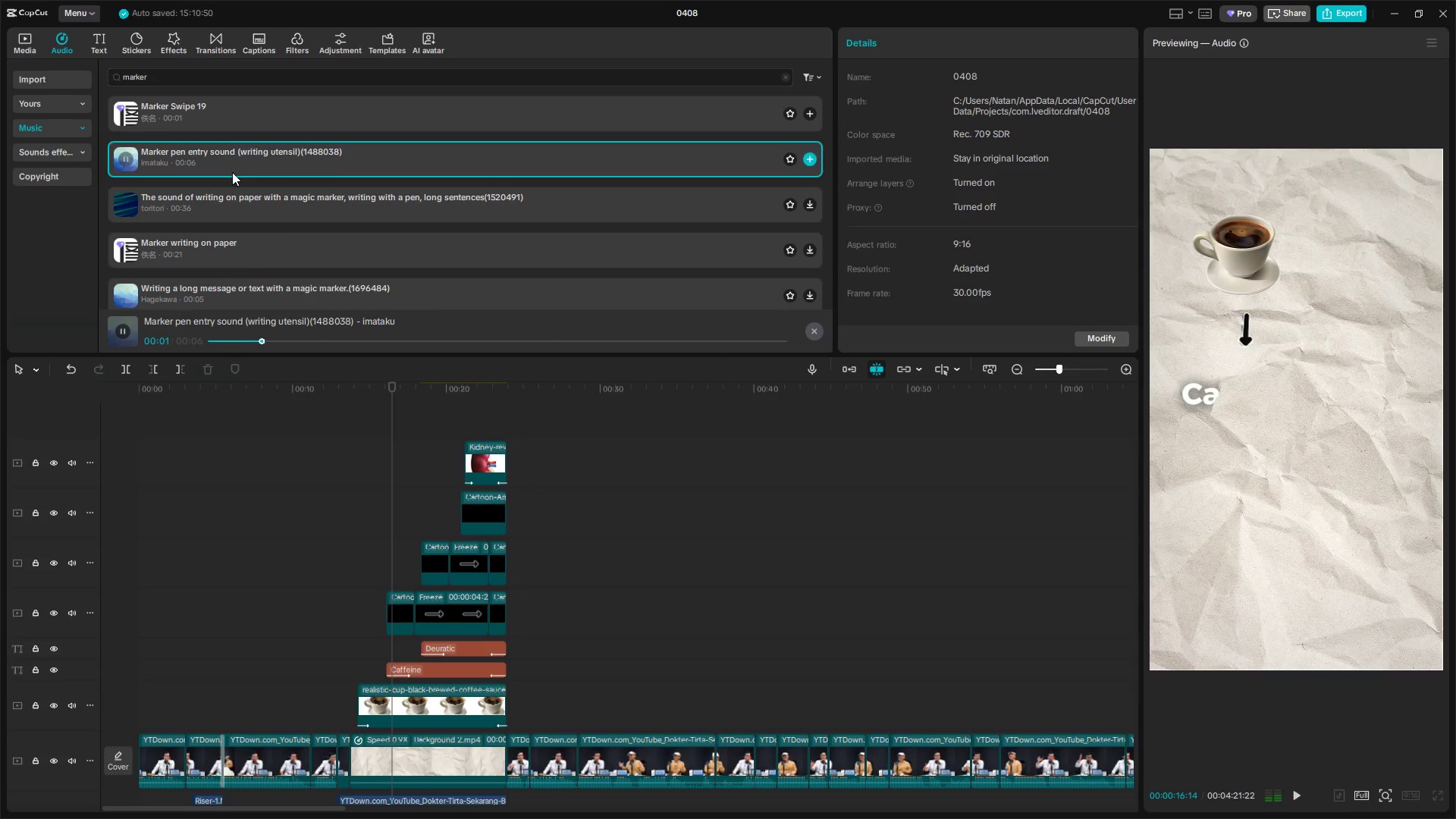 
left_click([250, 251])
 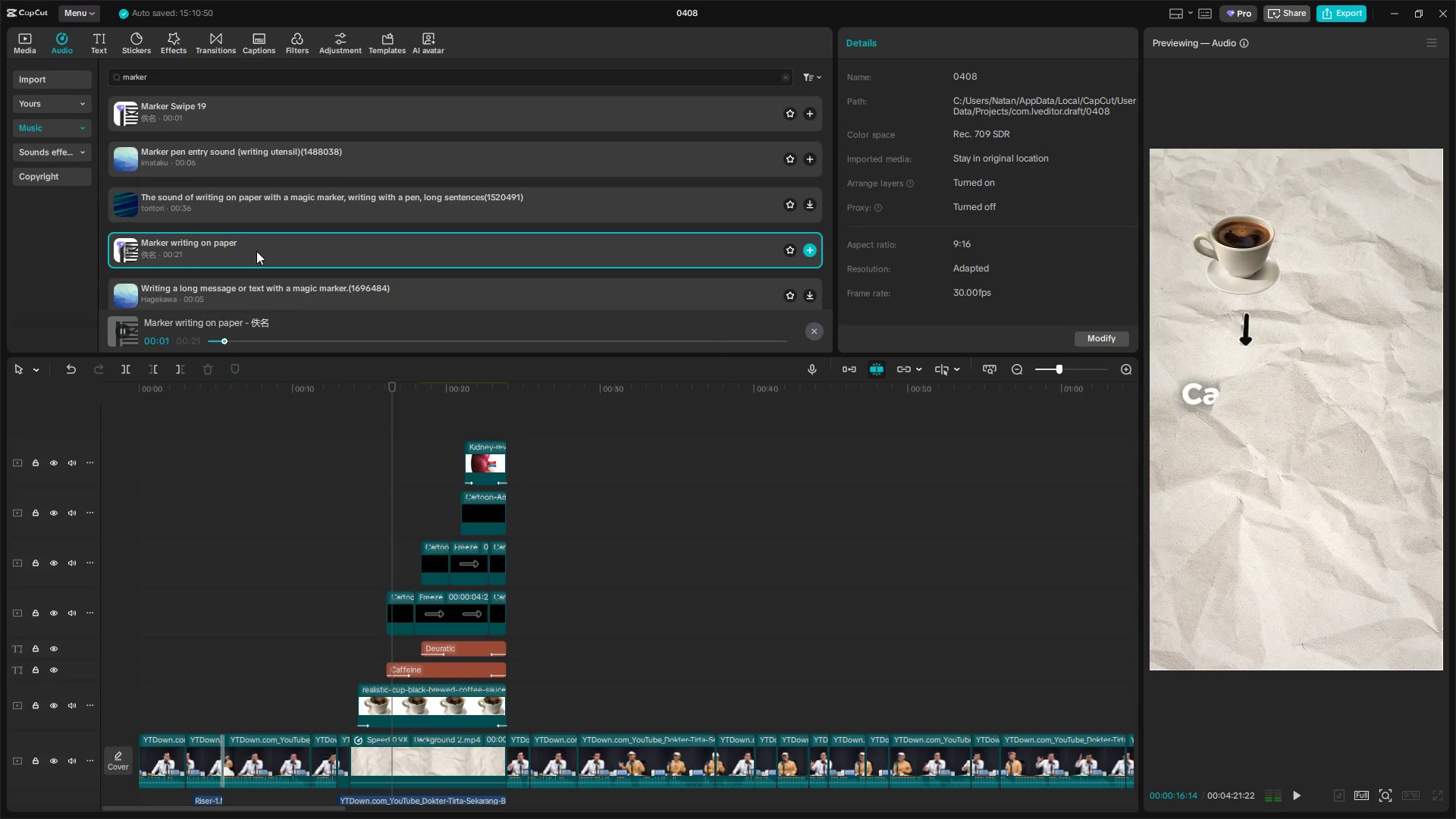 
left_click([262, 198])
 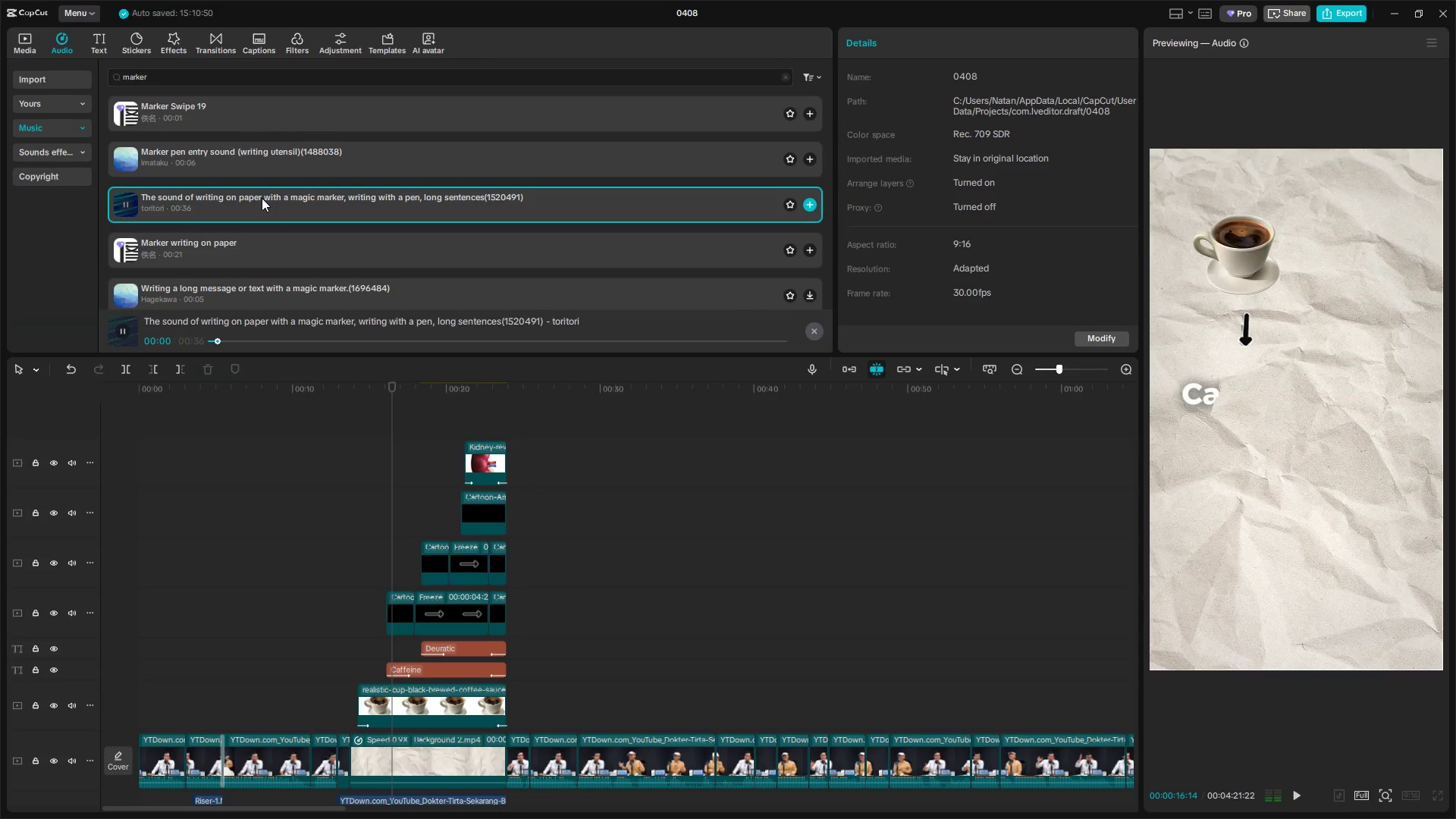 
left_click([278, 288])
 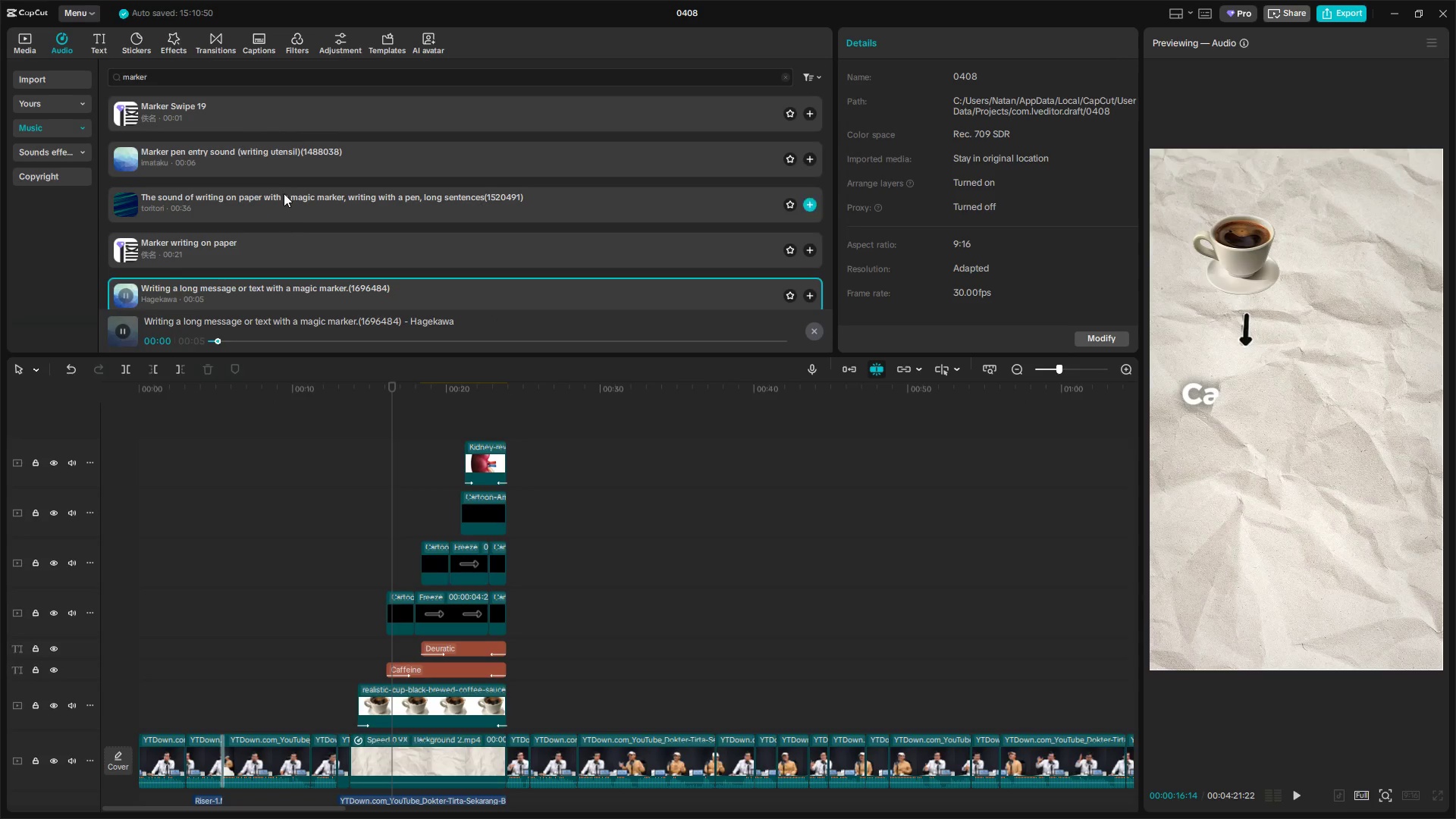 
left_click([284, 158])
 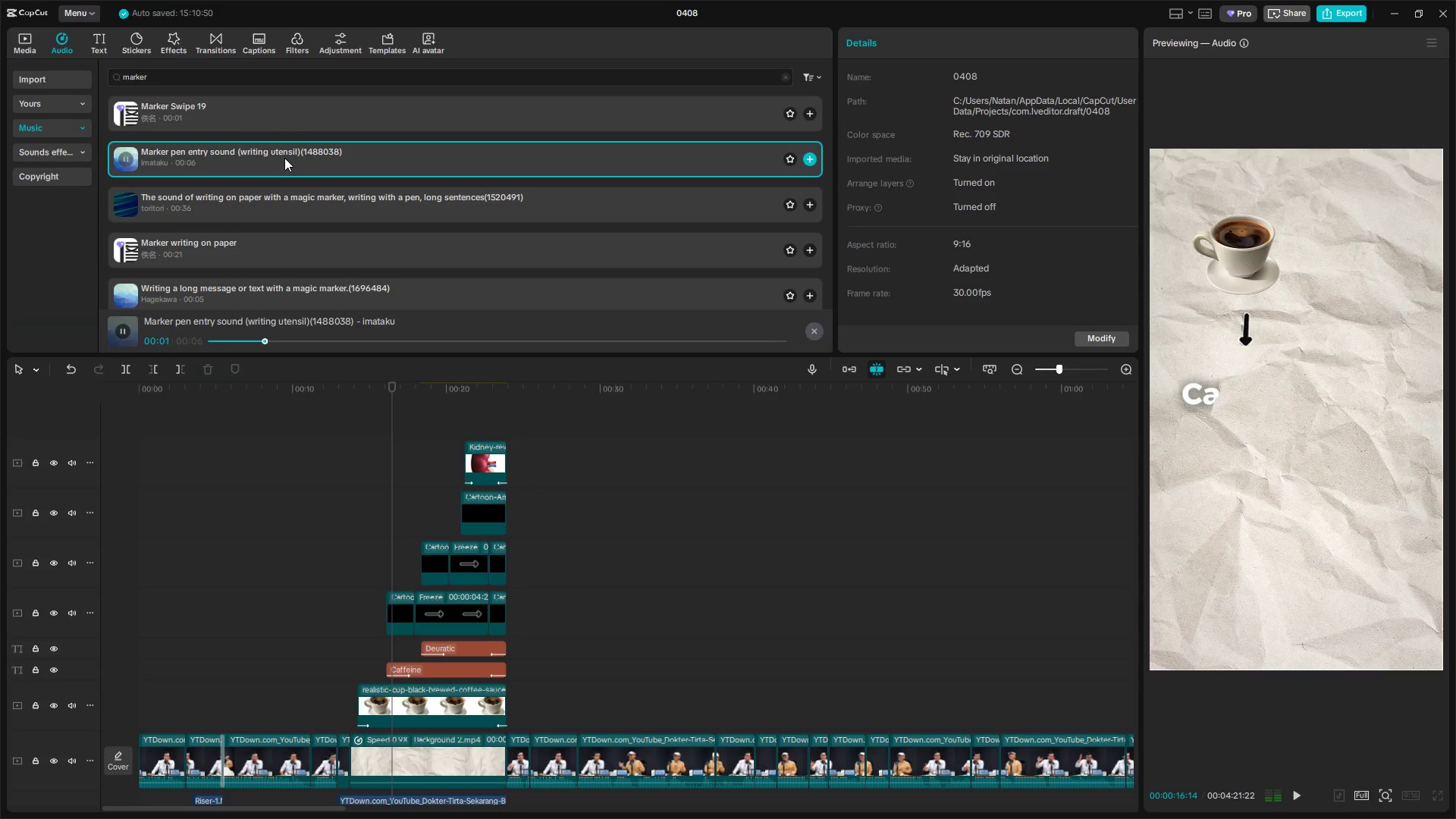 
left_click([282, 190])
 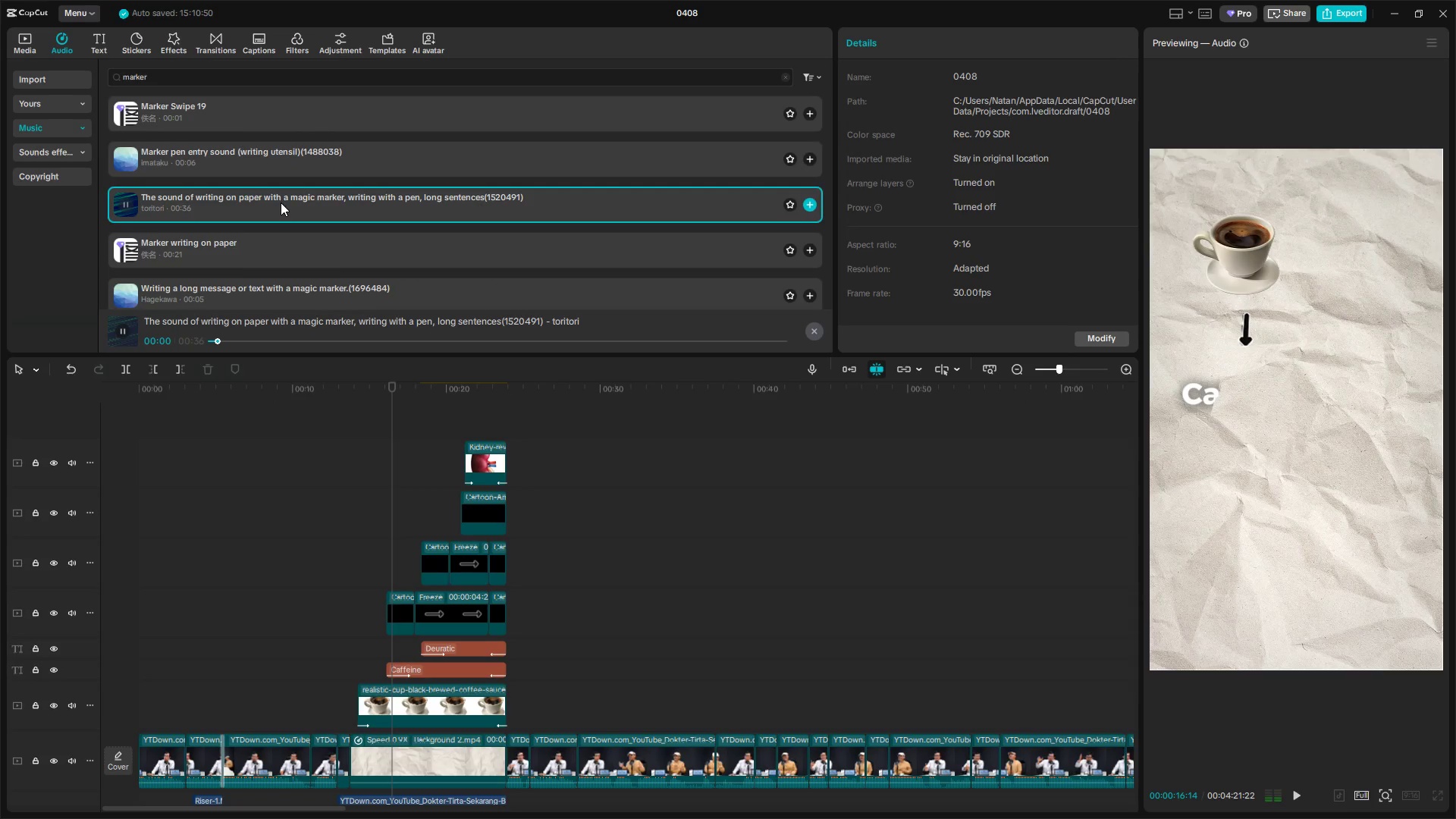 
key(Space)
 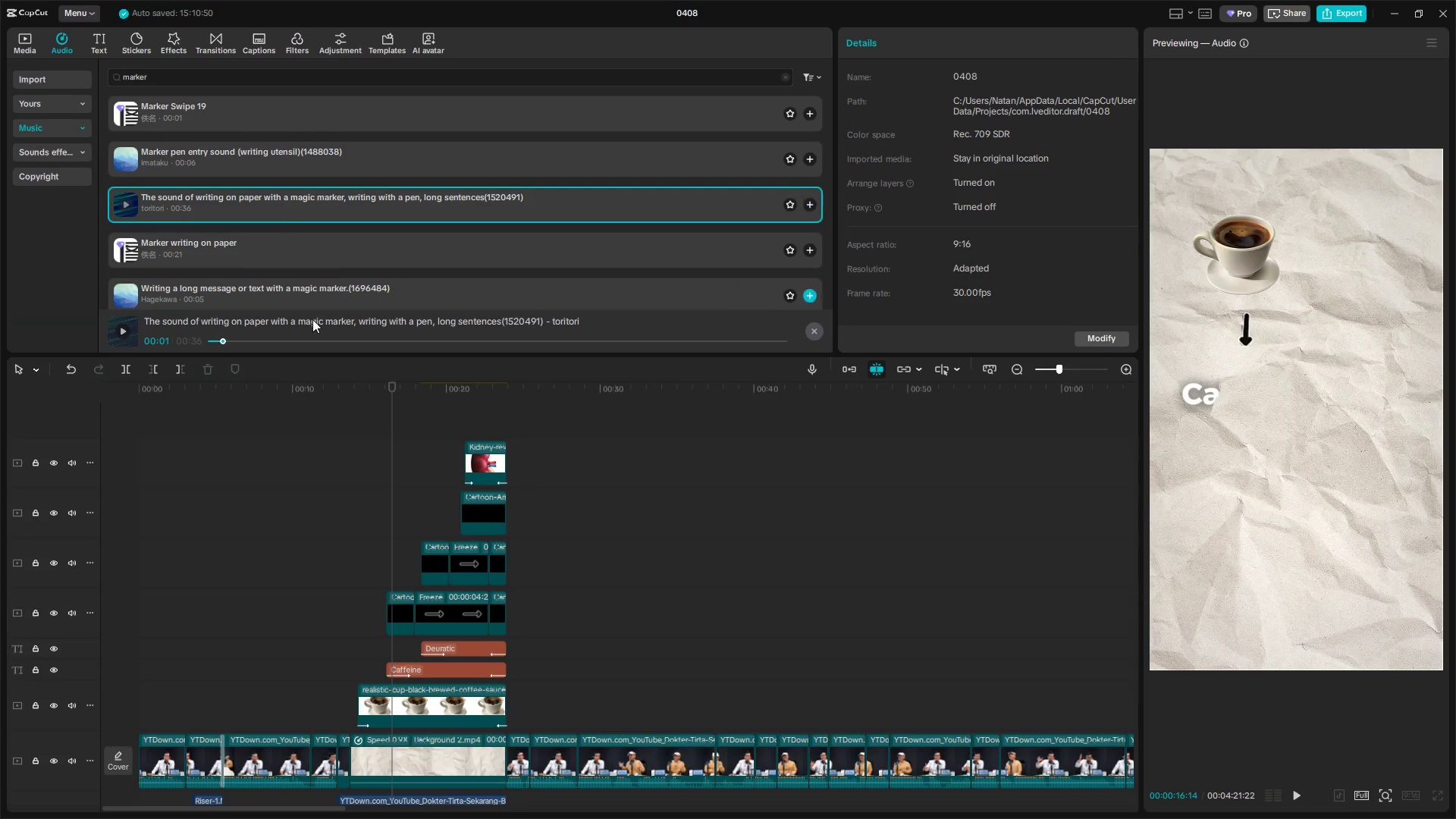 
scroll: coordinate [368, 410], scroll_direction: down, amount: 8.0
 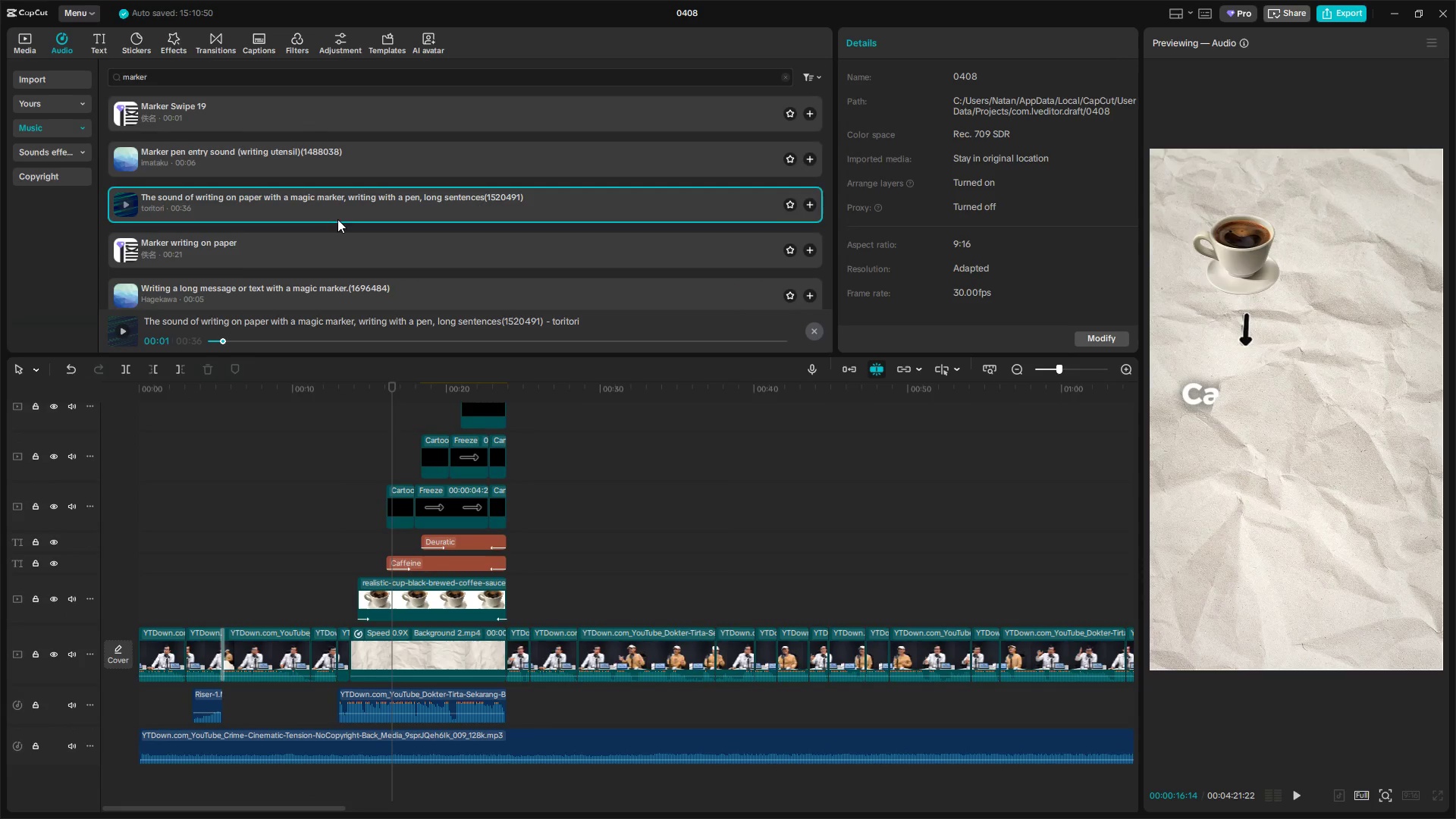 
left_click_drag(start_coordinate=[340, 193], to_coordinate=[383, 807])
 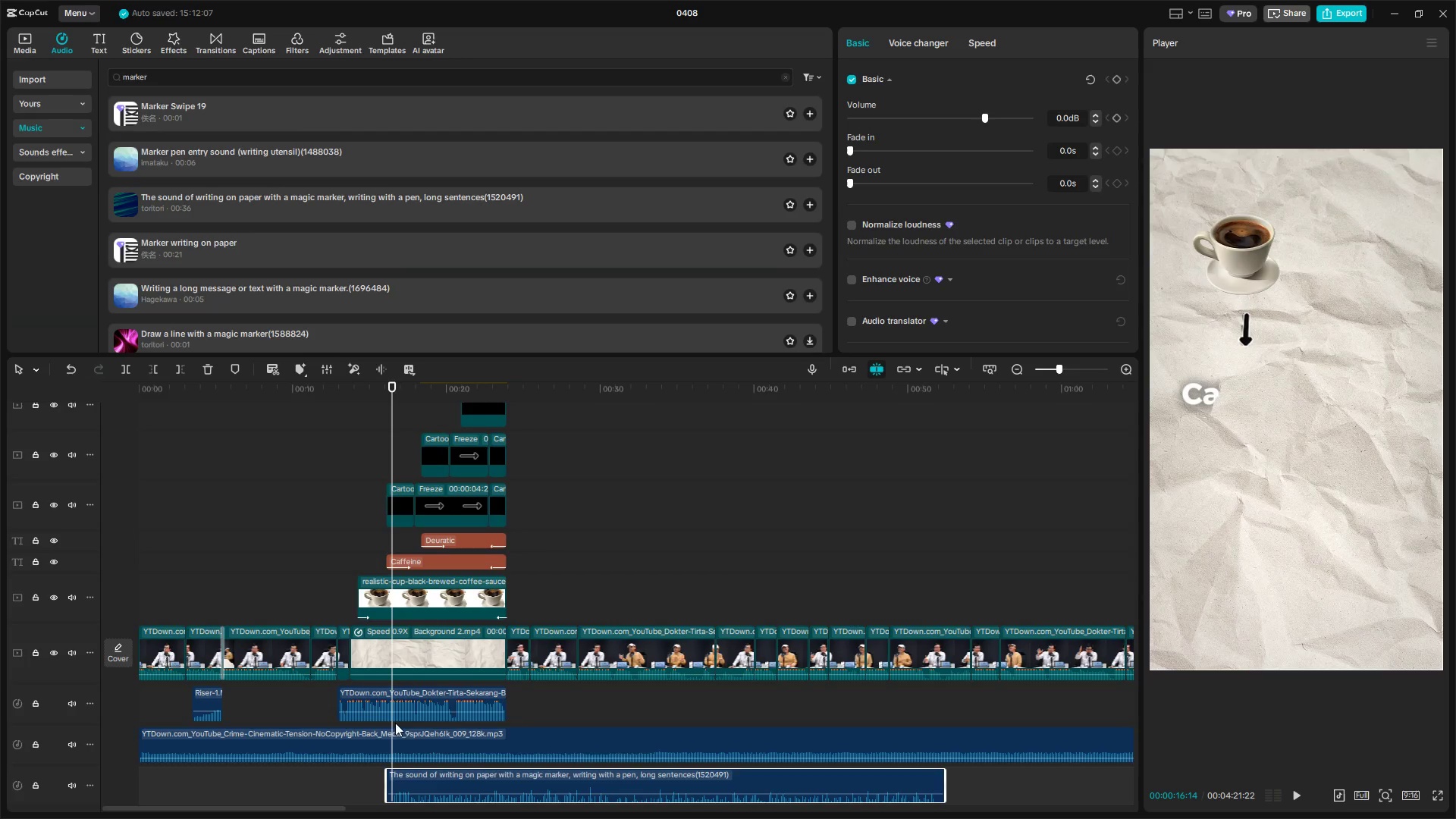 
scroll: coordinate [407, 706], scroll_direction: down, amount: 4.0
 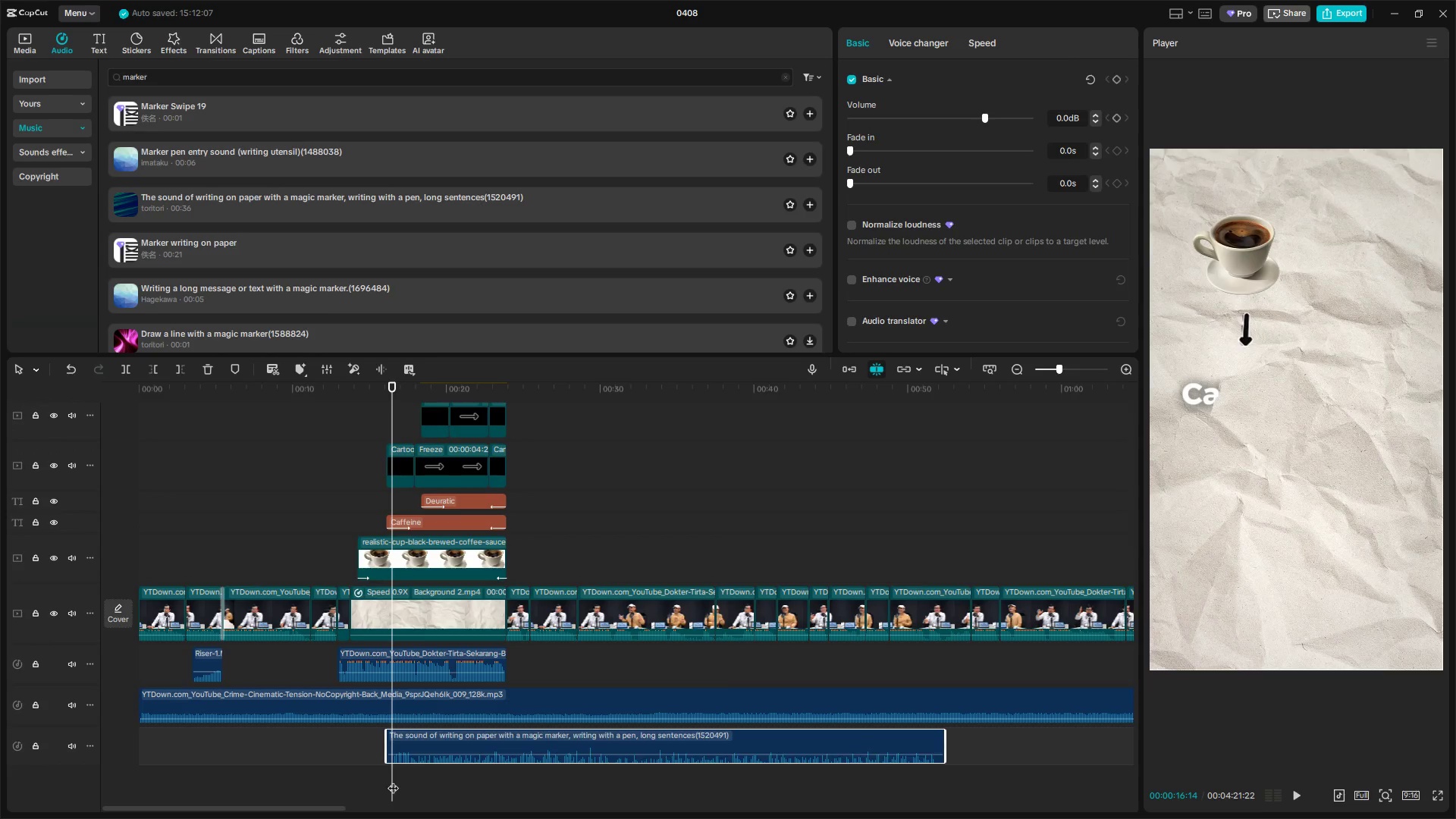 
key(Space)
 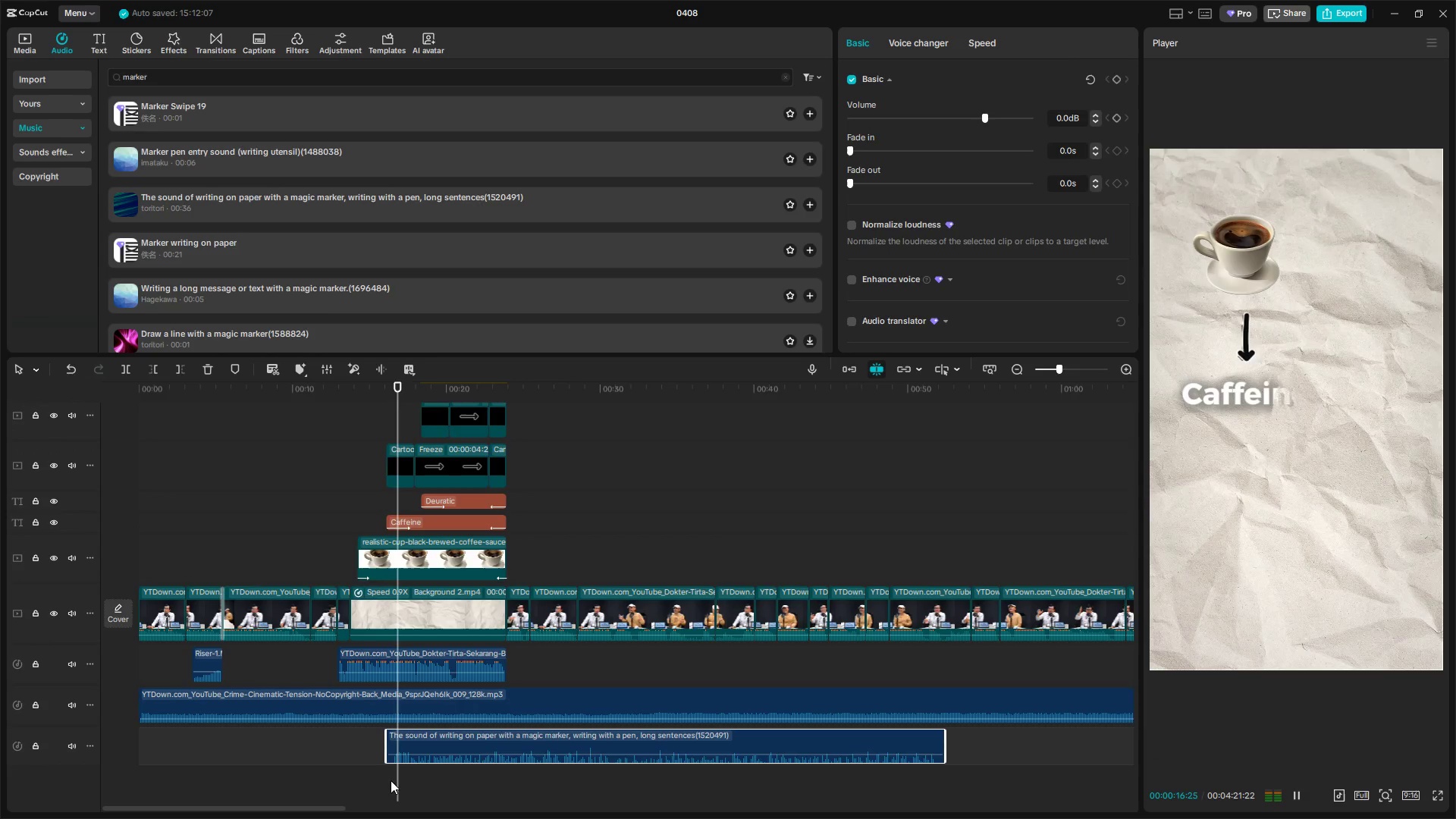 
key(Space)
 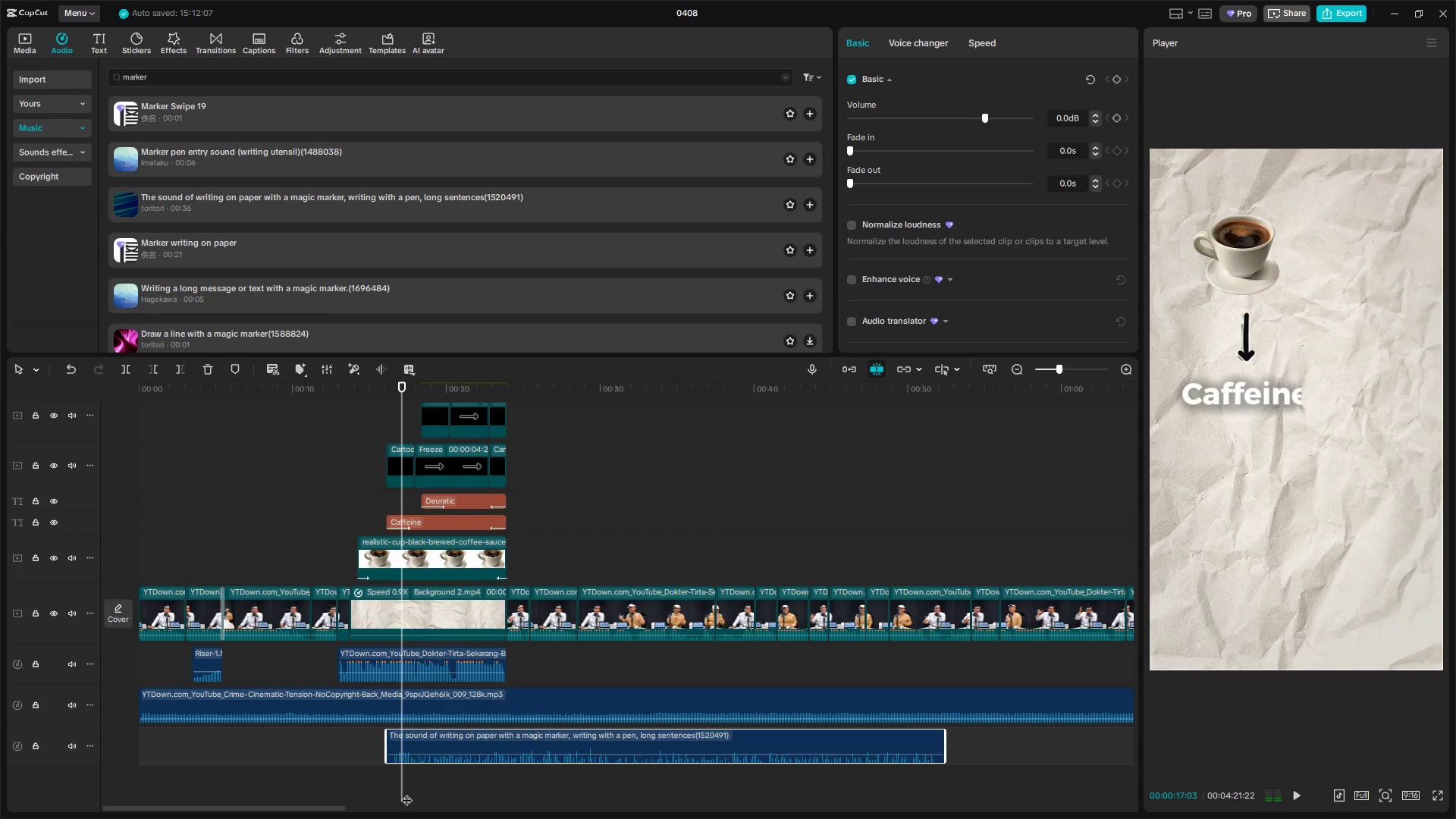 
hold_key(key=ControlLeft, duration=0.52)
 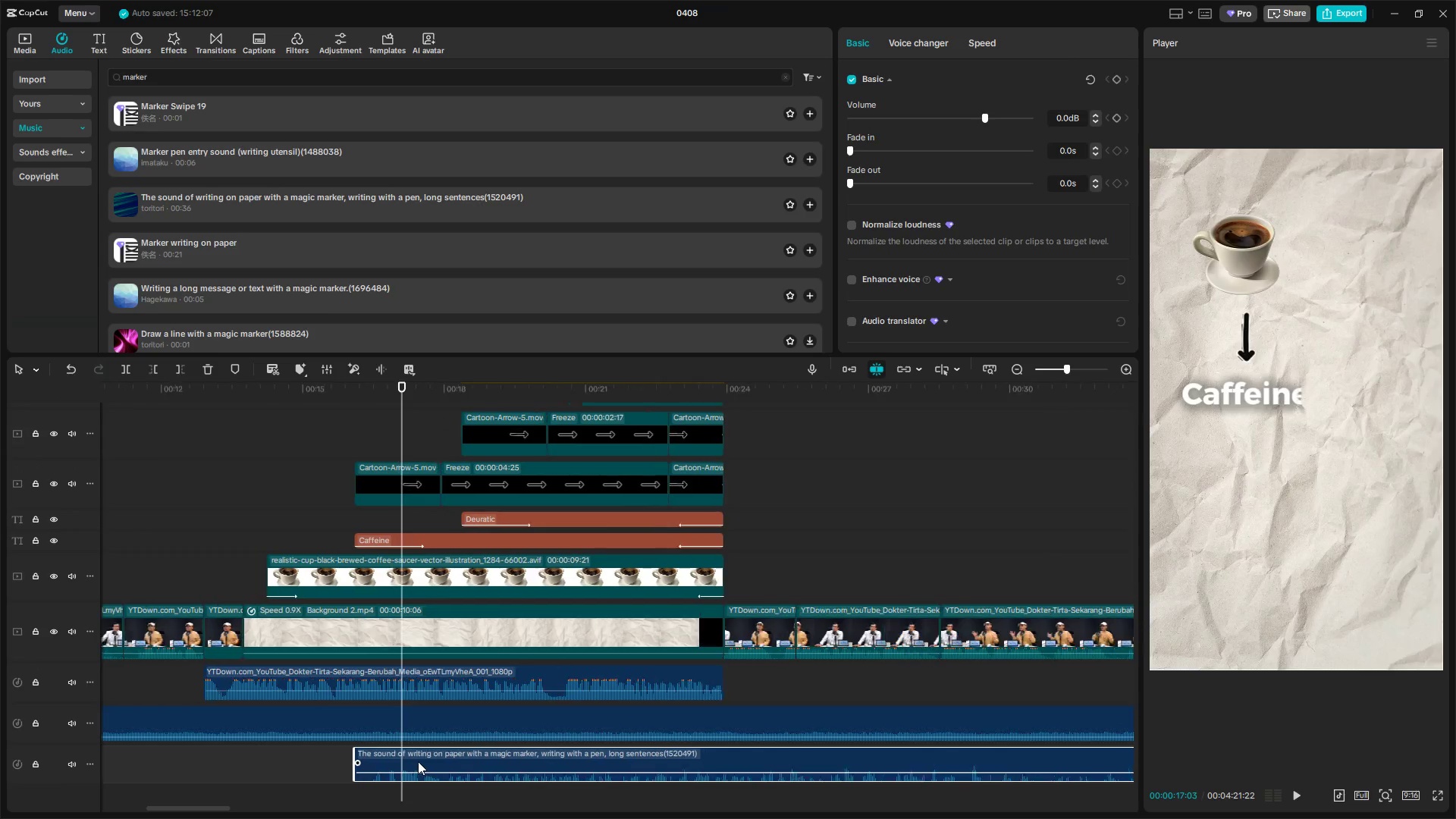 
key(Space)
 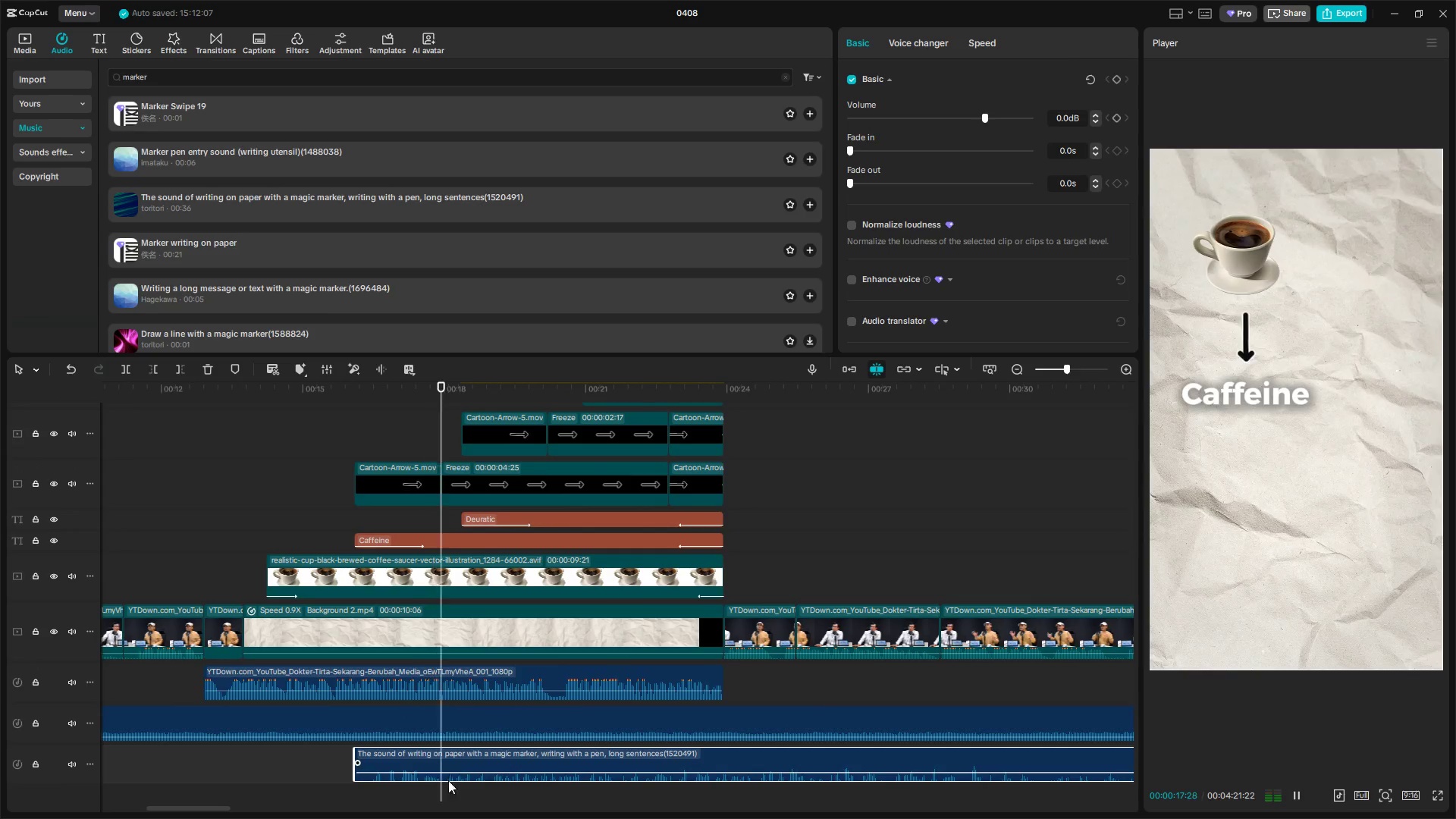 
scroll: coordinate [415, 761], scroll_direction: up, amount: 12.0
 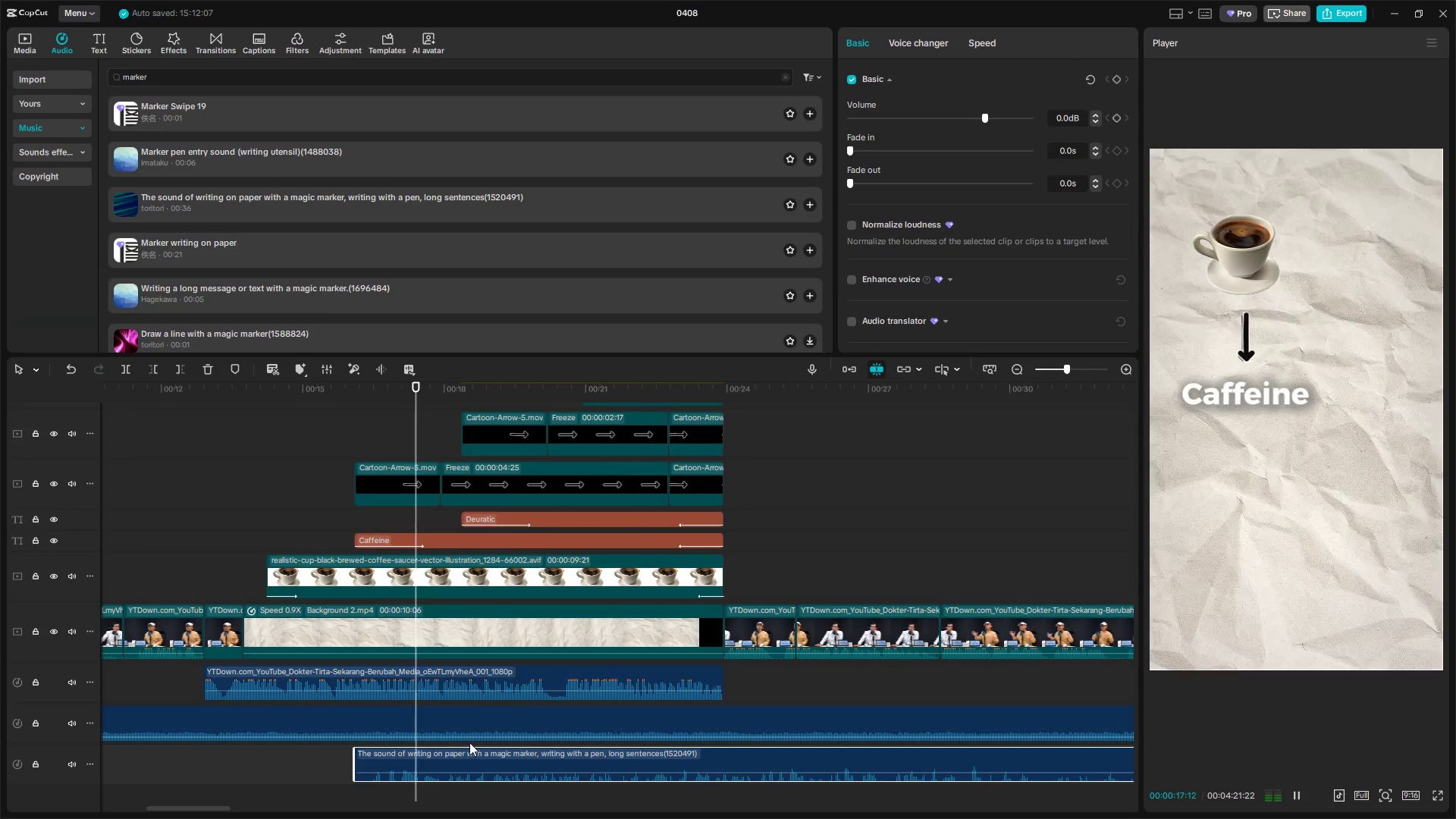 
key(Space)
 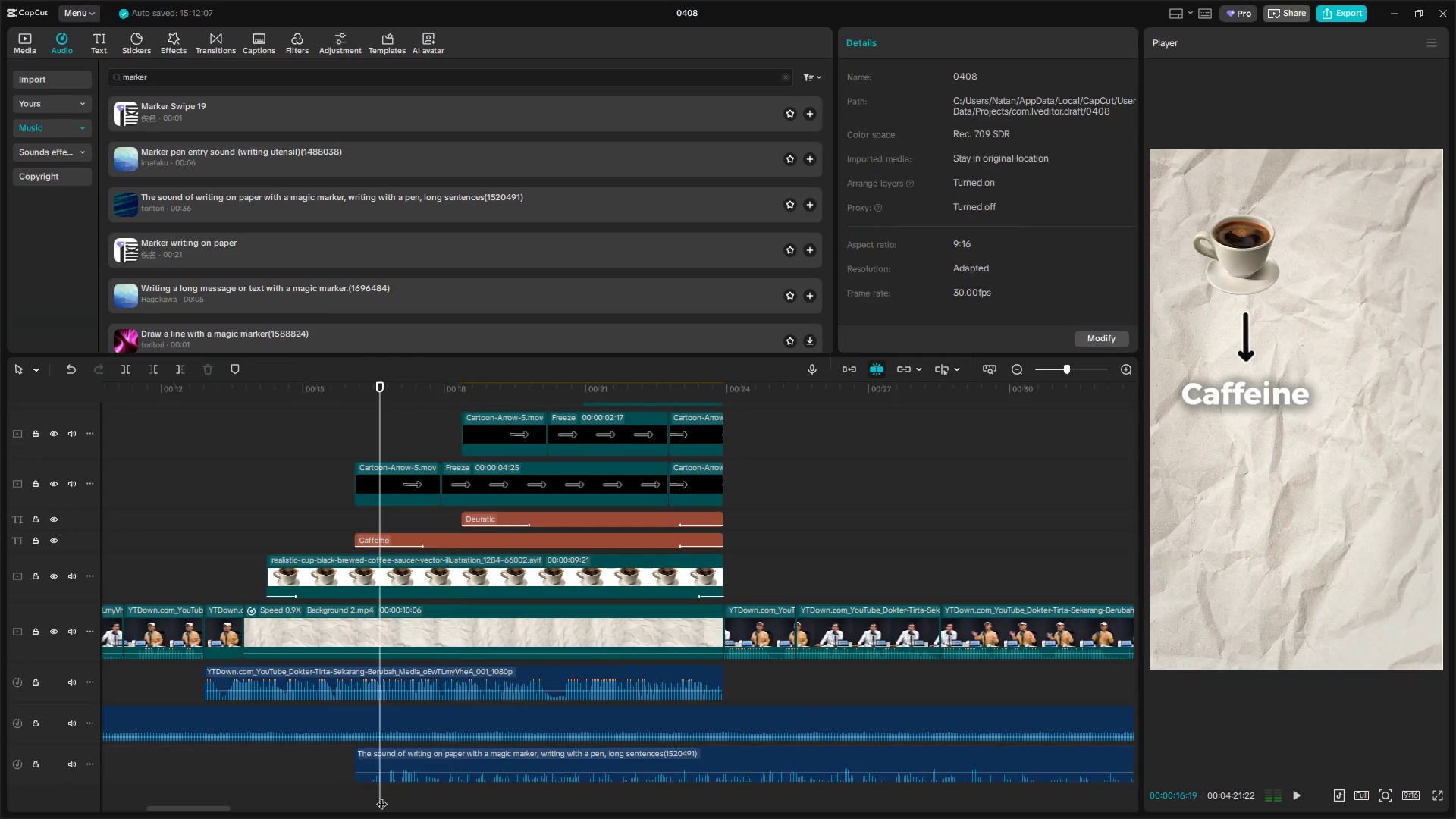 
key(Space)
 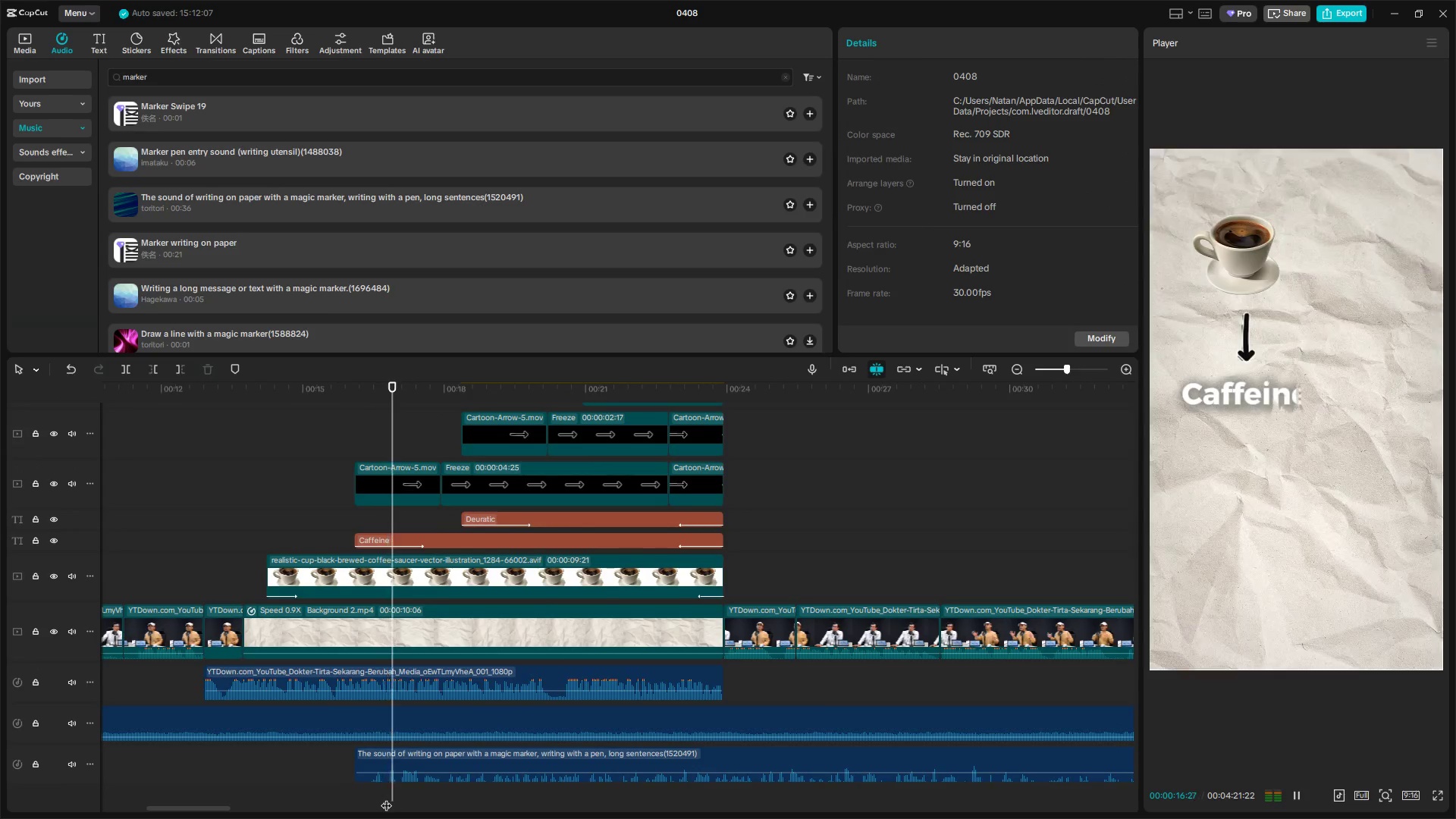 
key(Space)
 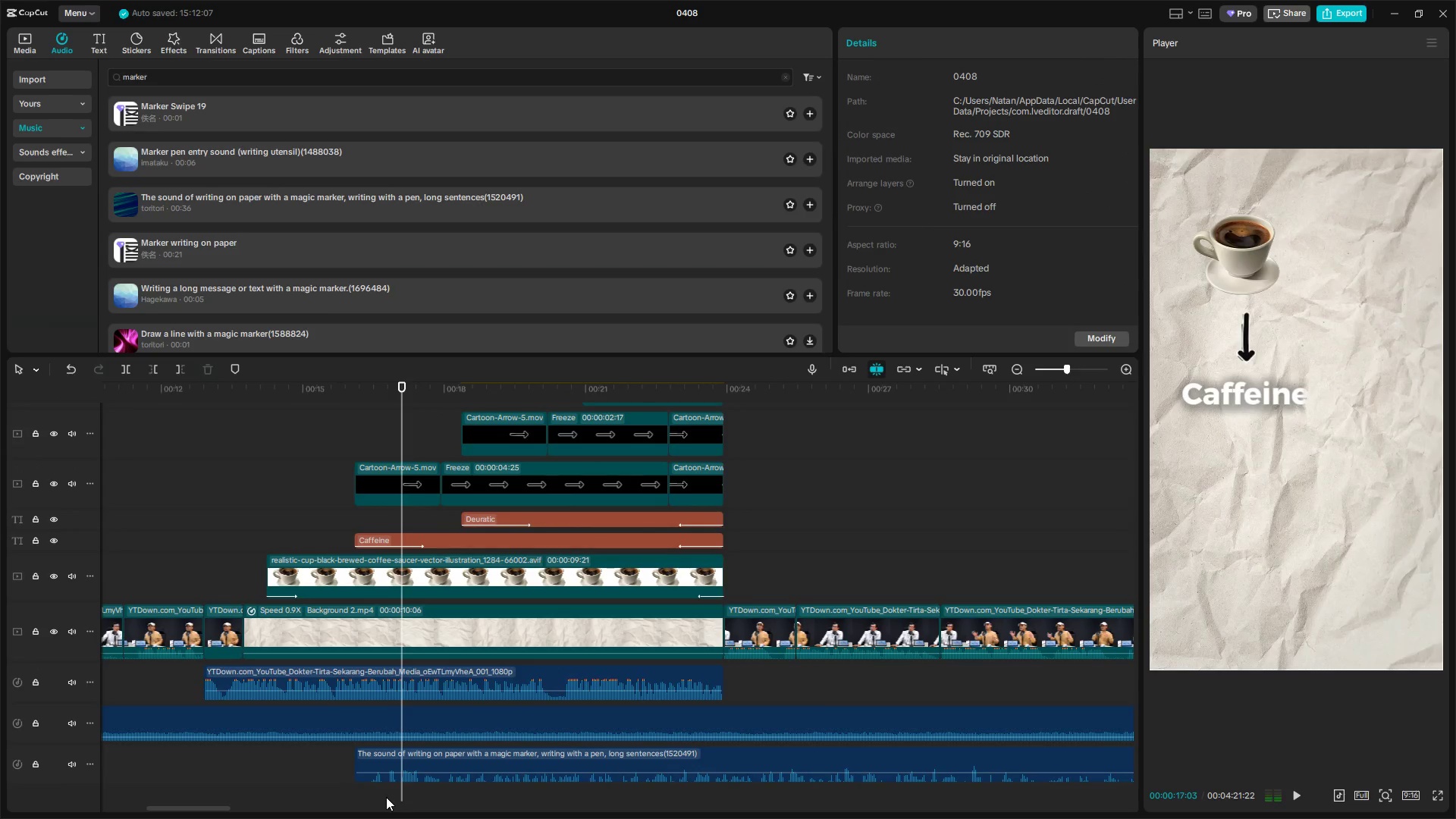 
left_click([387, 797])
 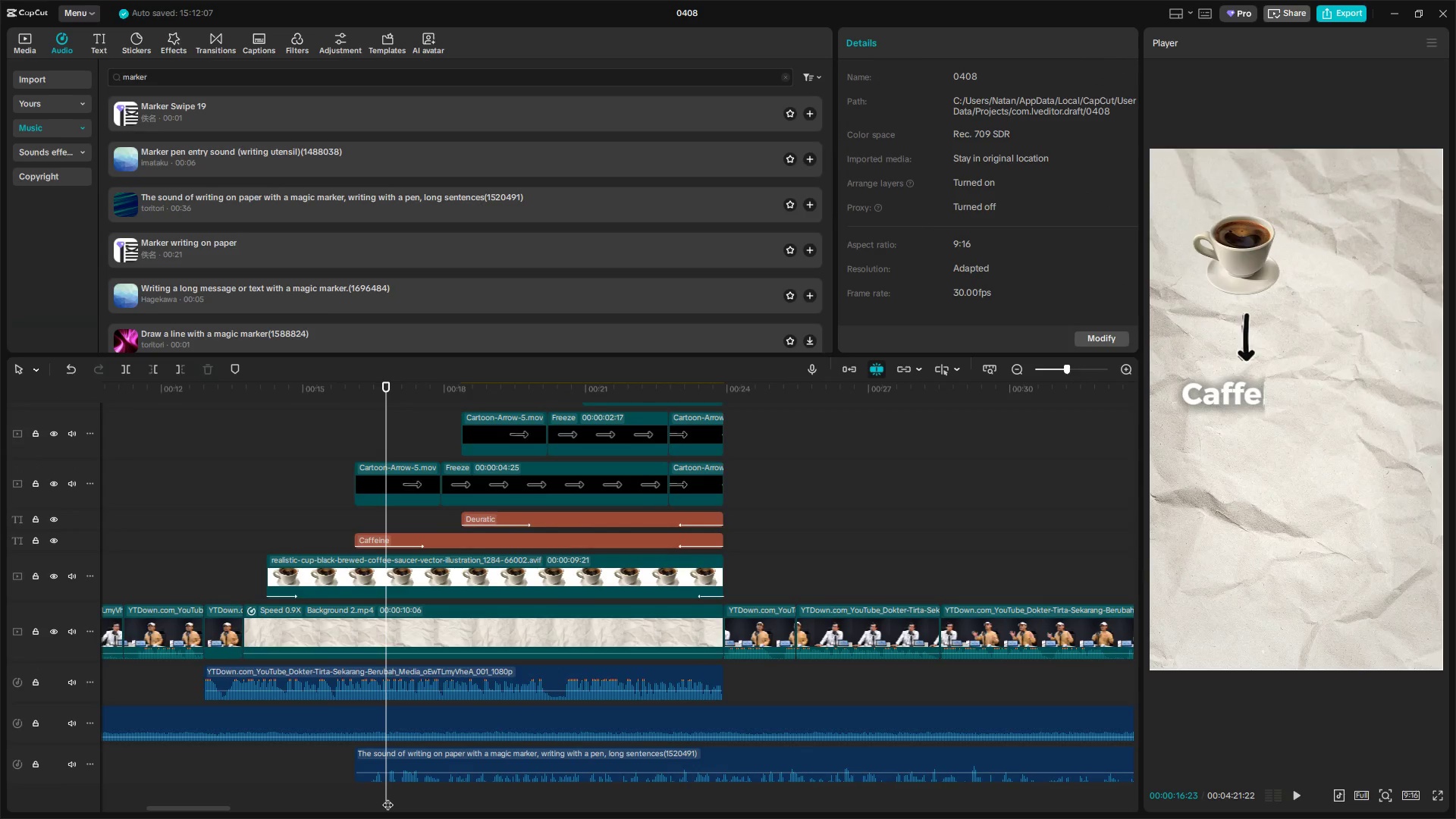 
key(Space)
 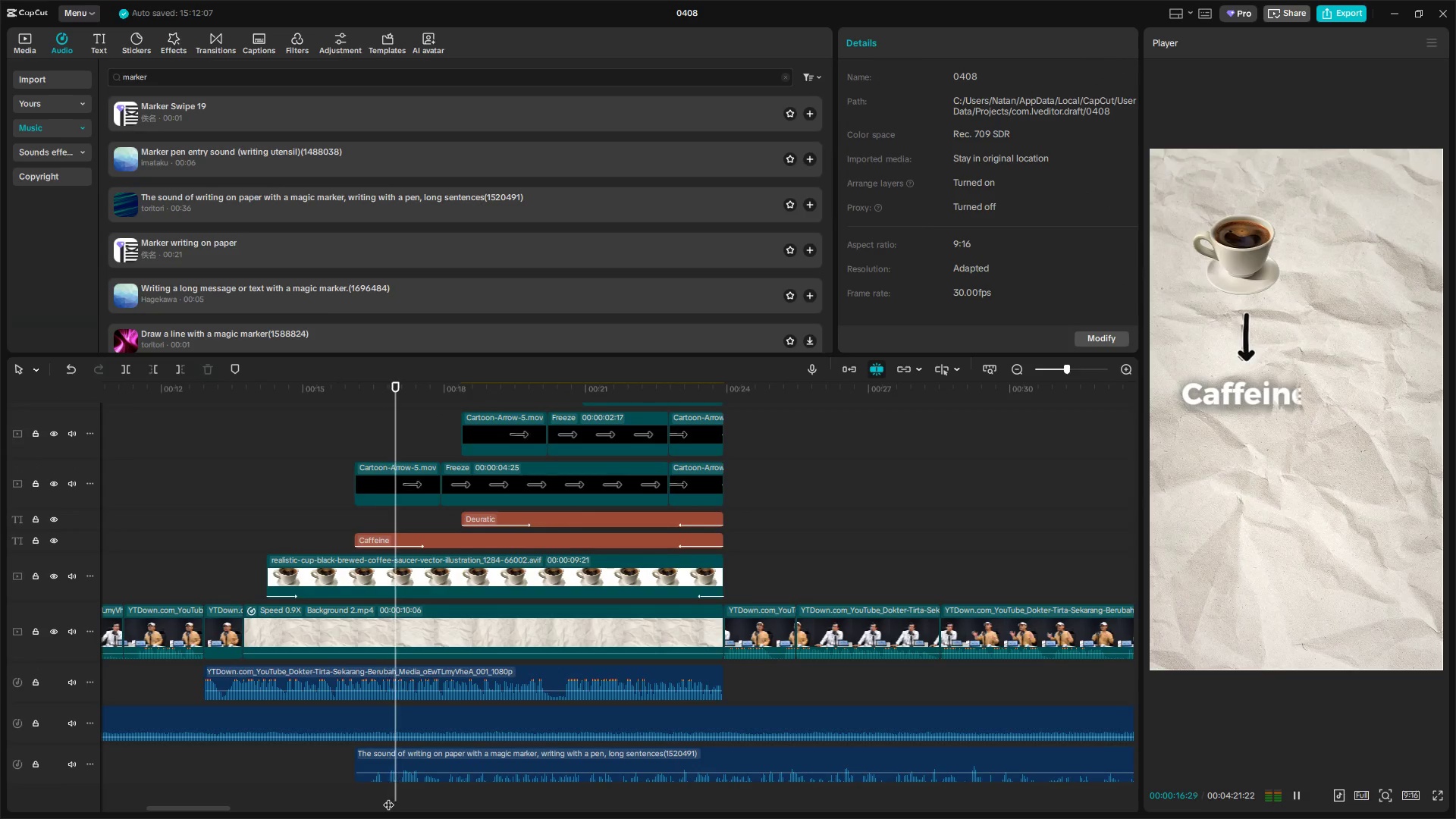 
key(Space)
 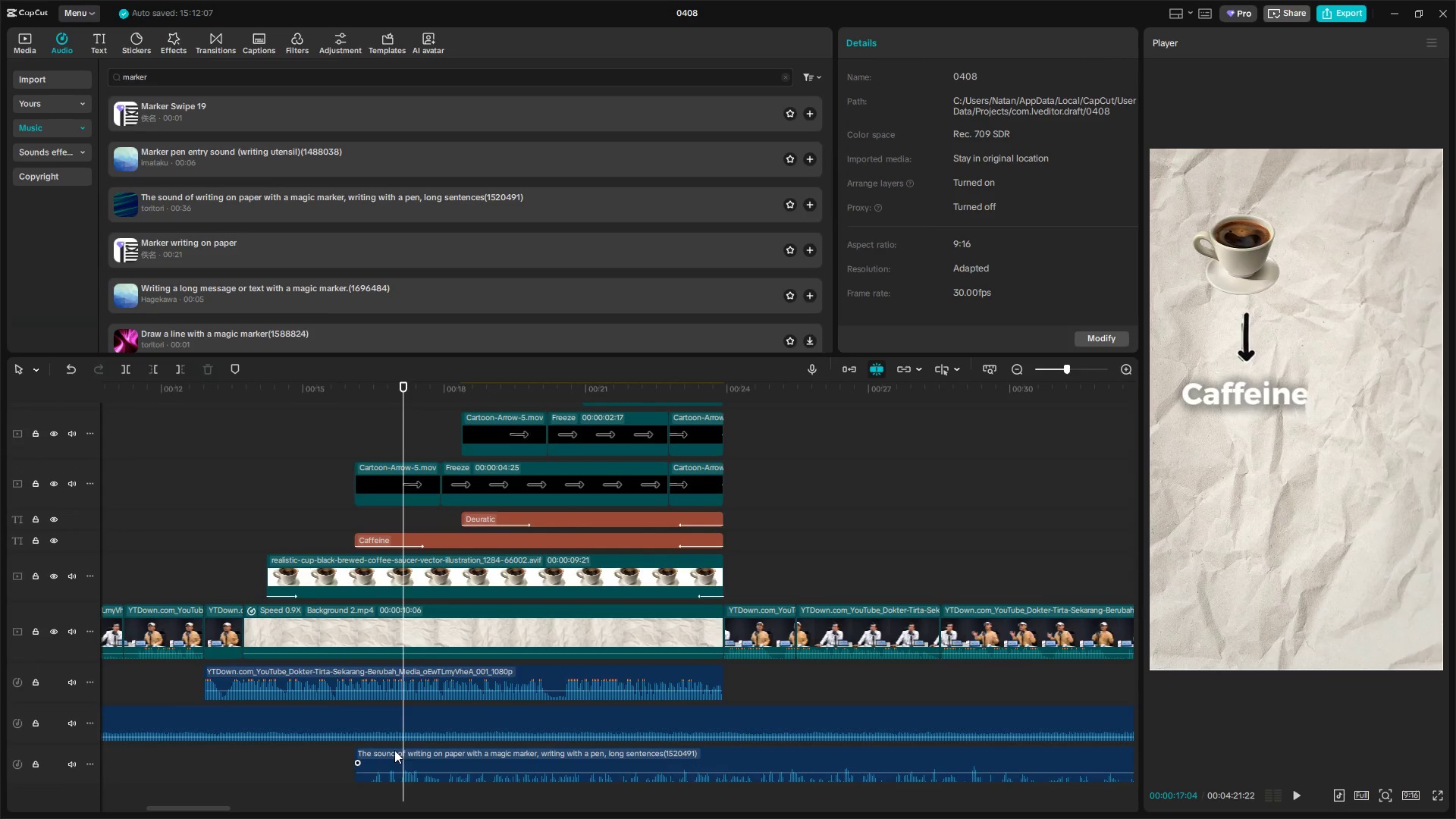 
left_click([384, 798])
 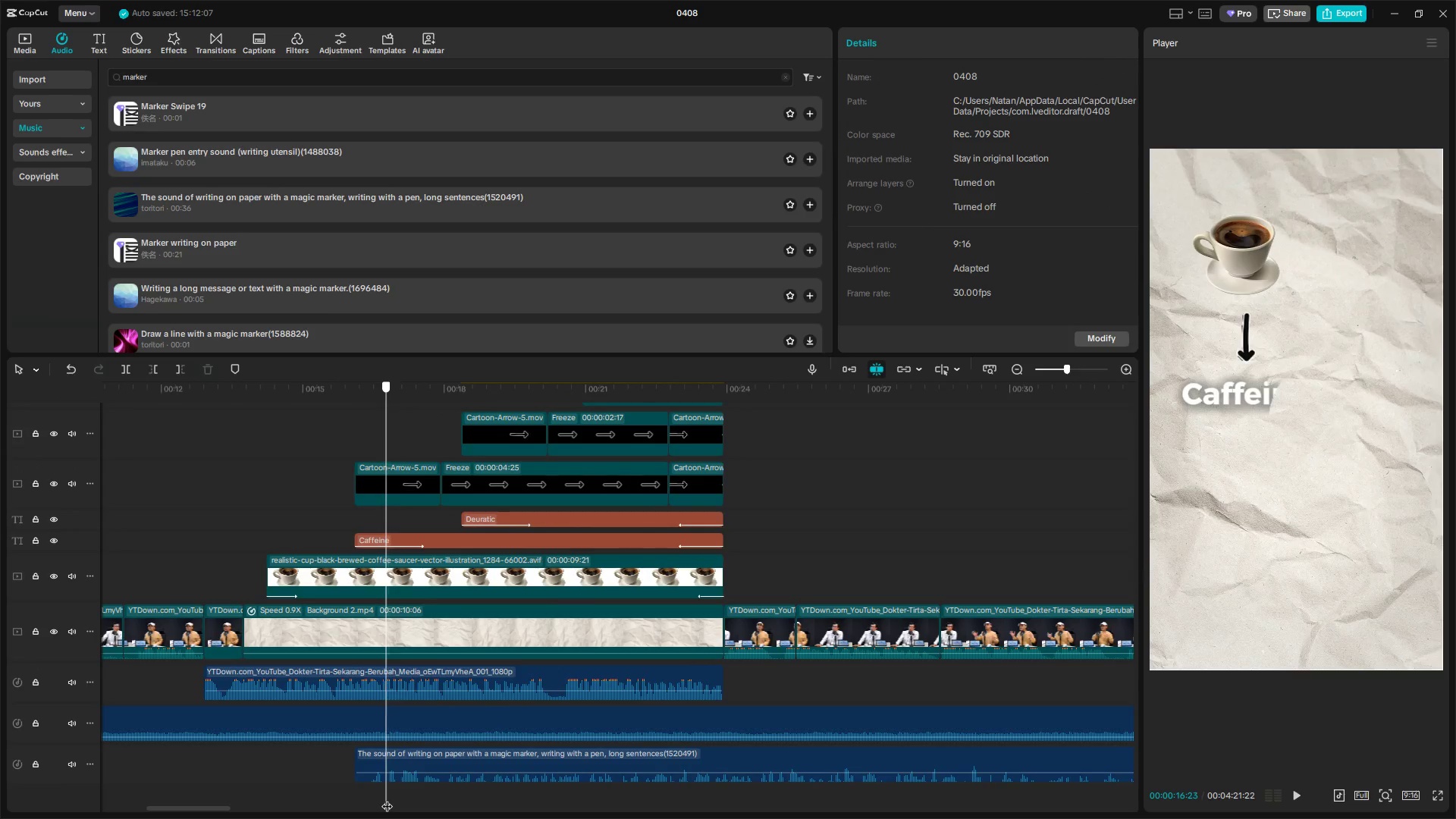 
left_click([412, 755])
 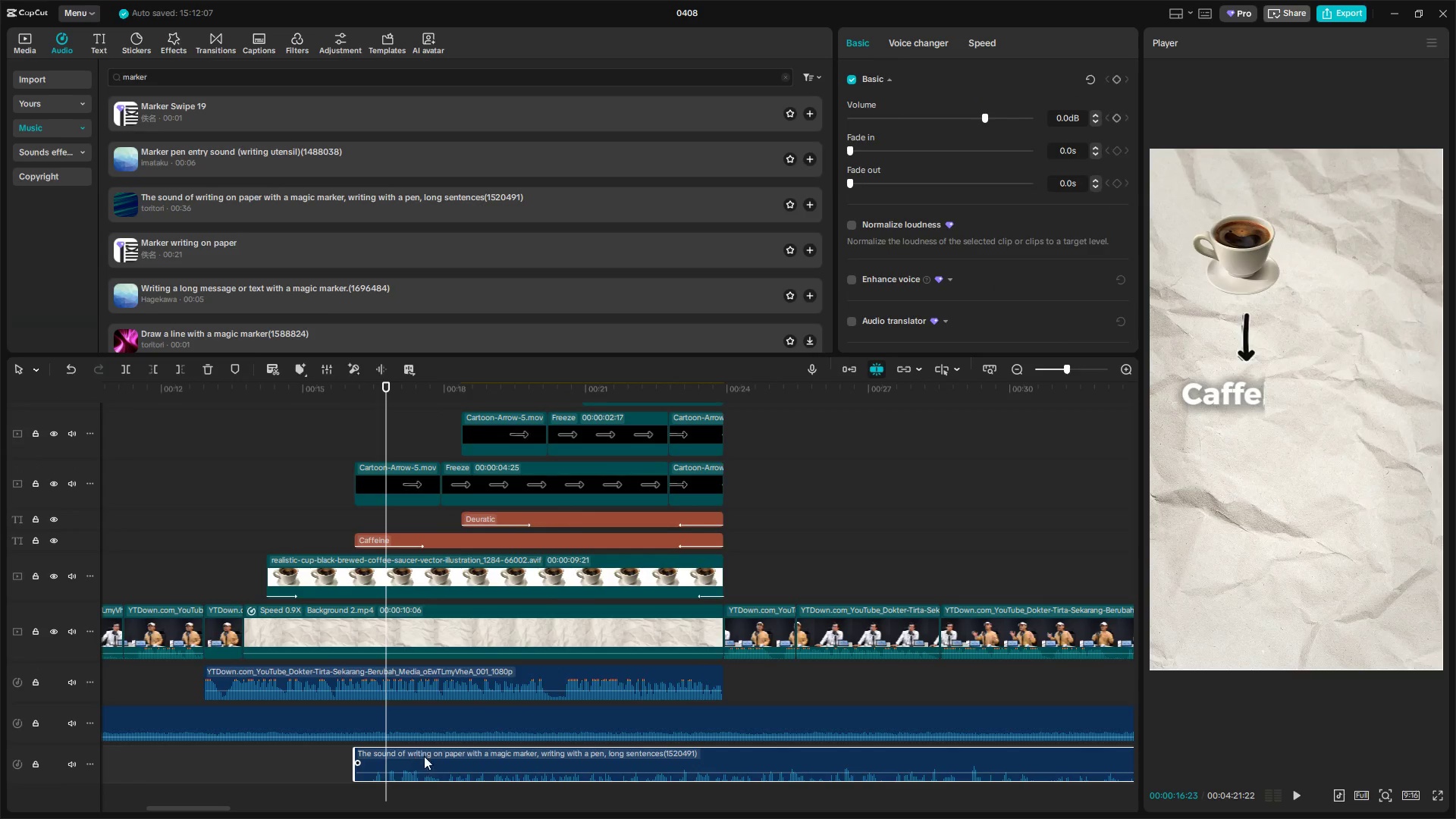 
key(Q)
 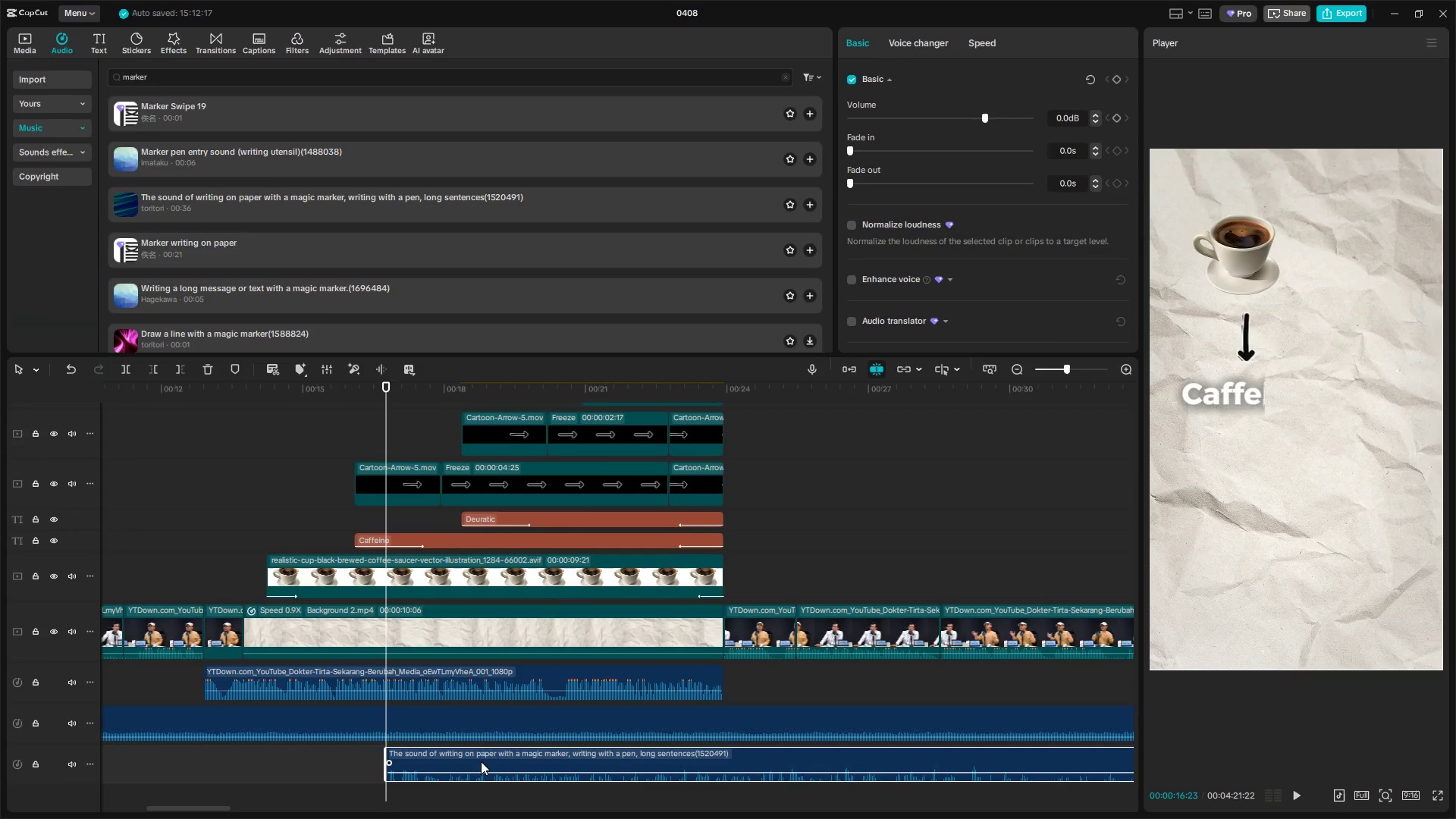 
left_click_drag(start_coordinate=[481, 761], to_coordinate=[447, 758])
 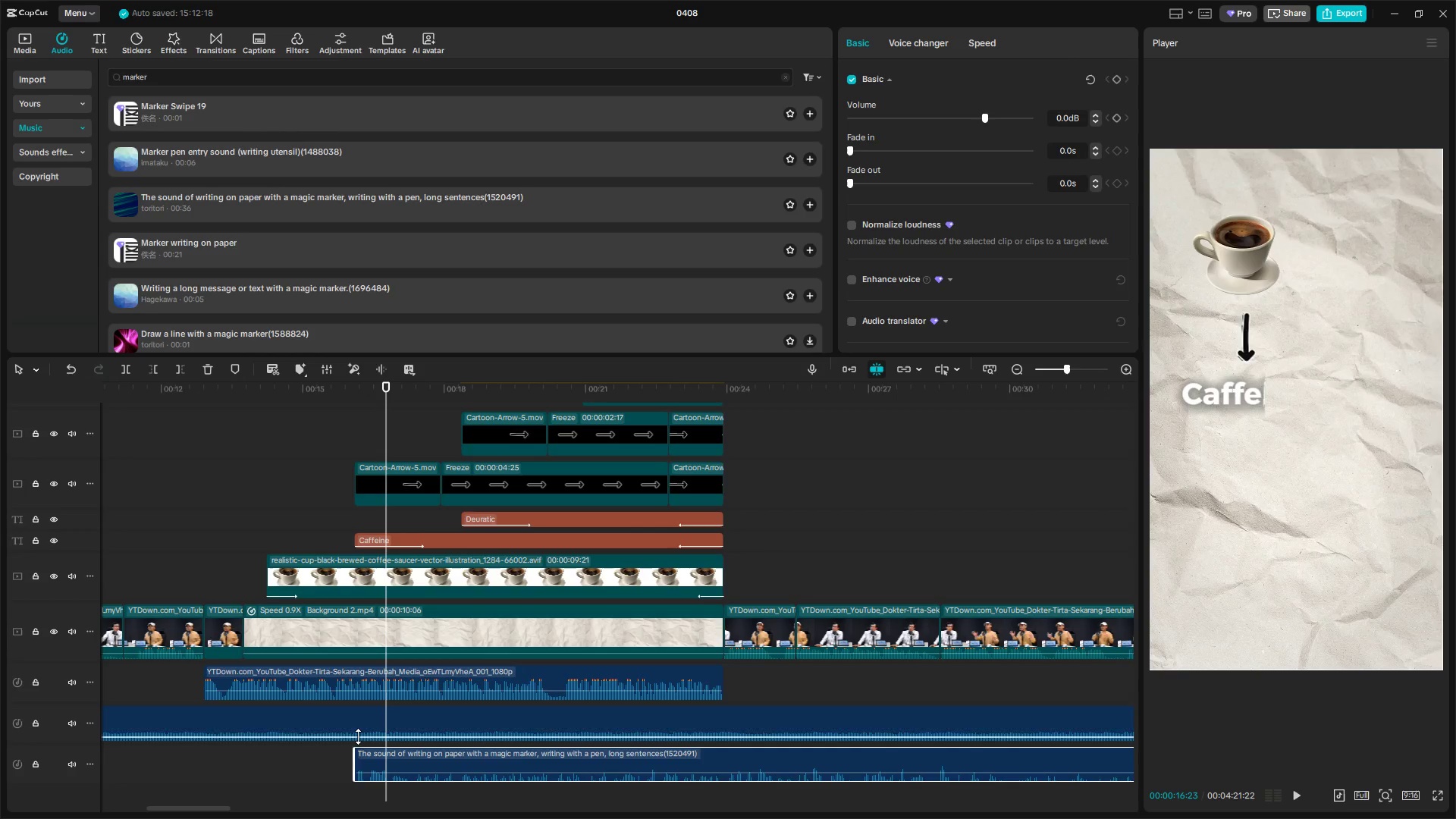 
left_click([350, 792])
 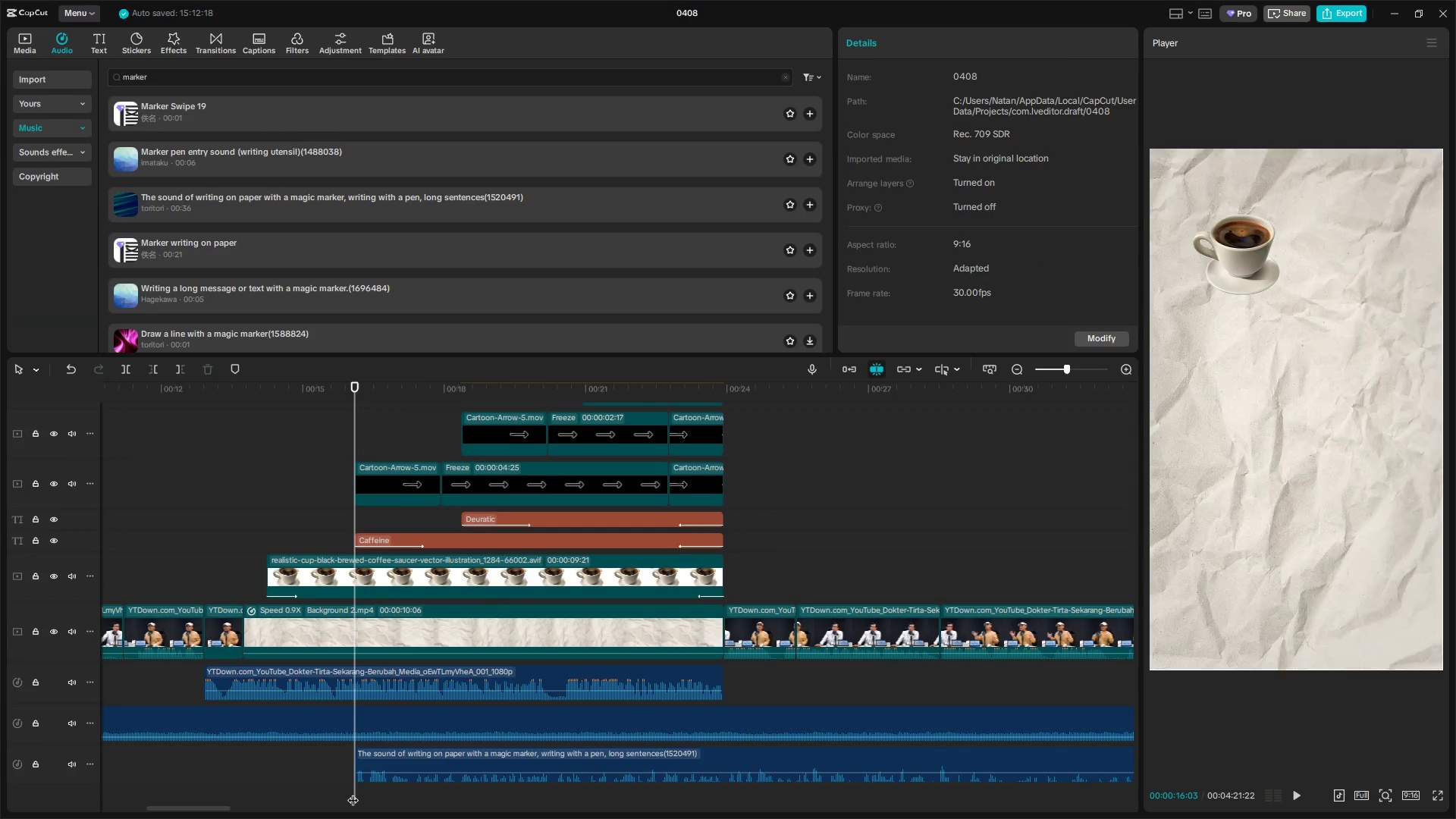 
key(Space)
 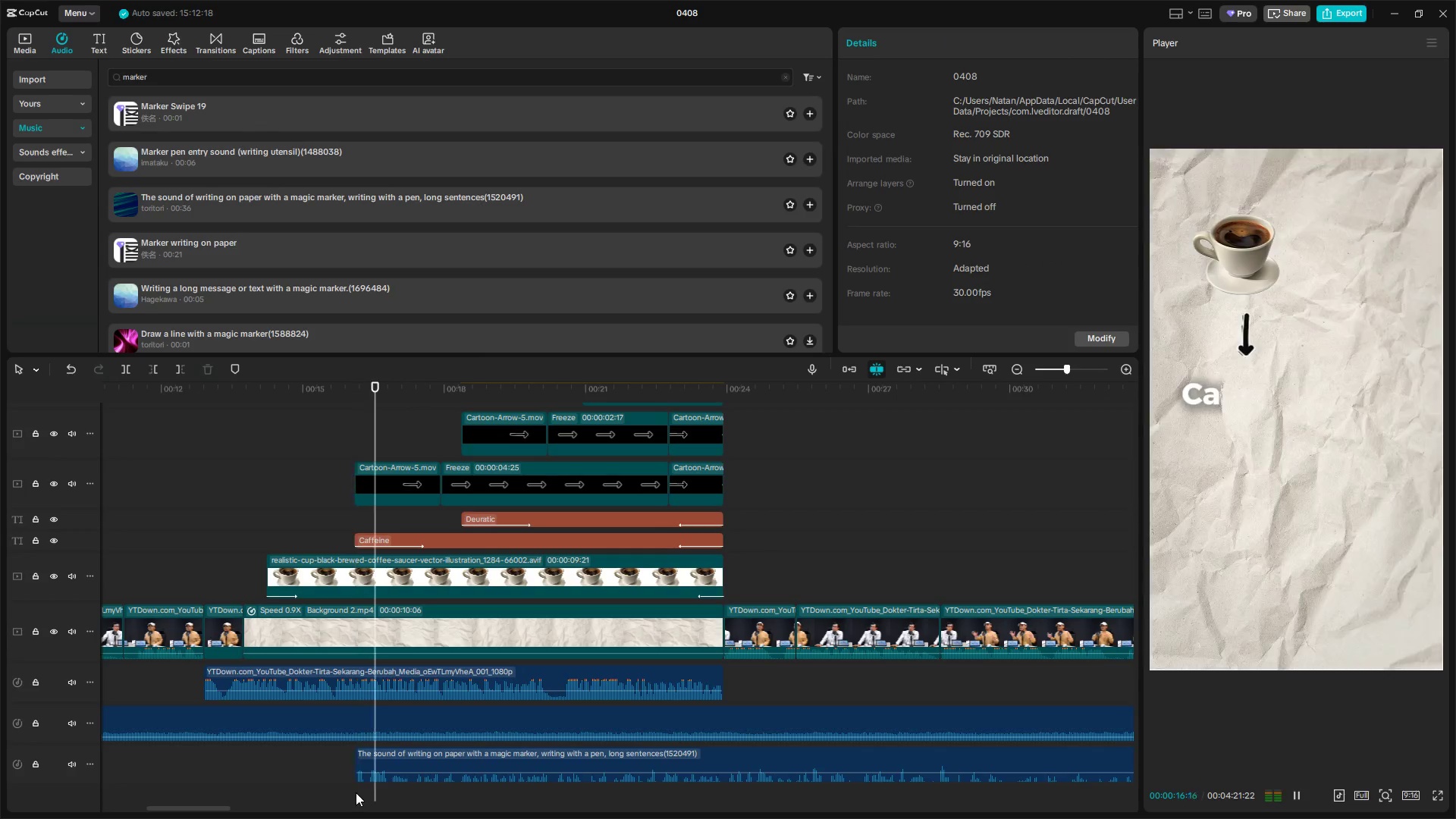 
key(Space)
 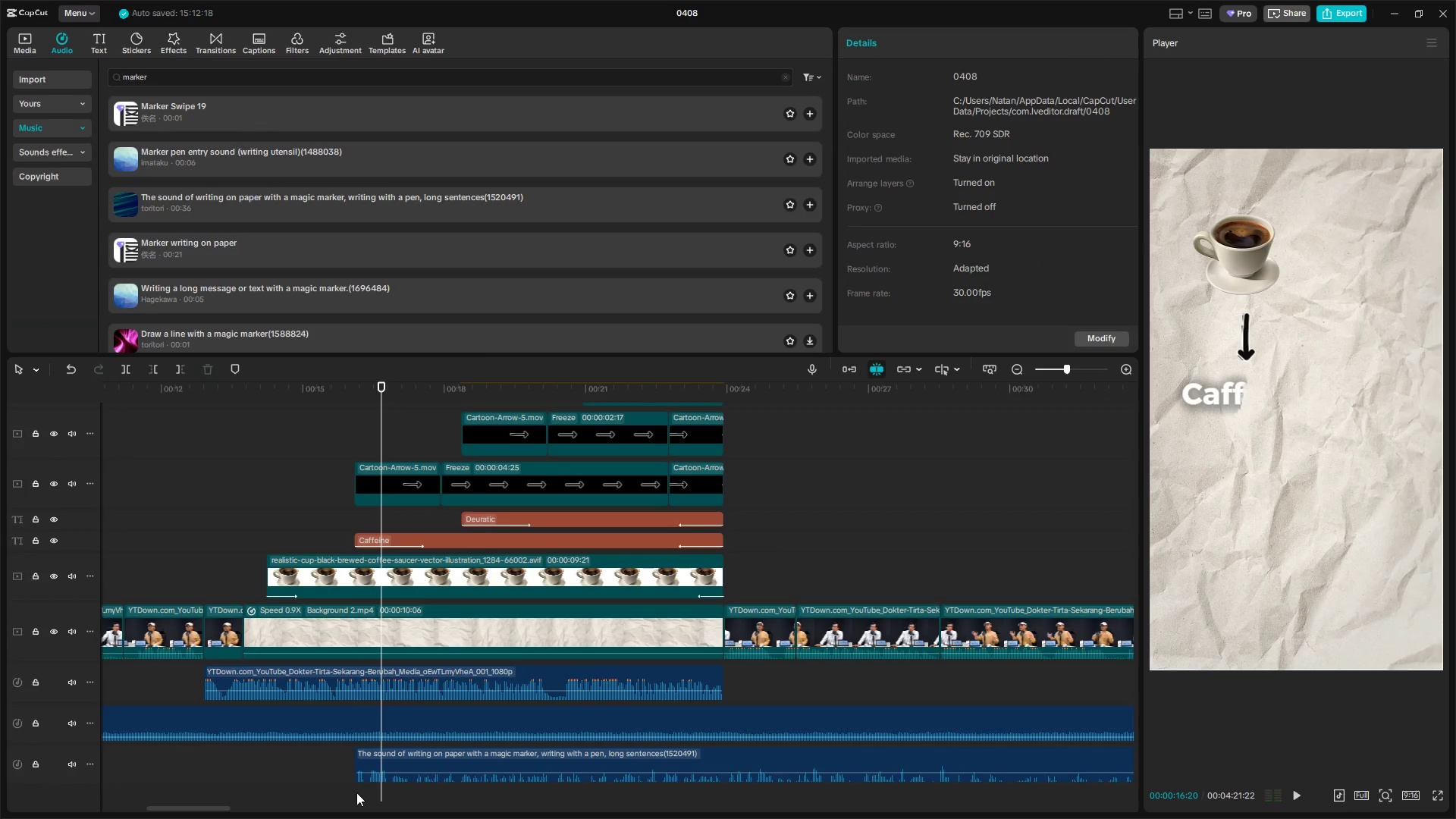 
key(Space)
 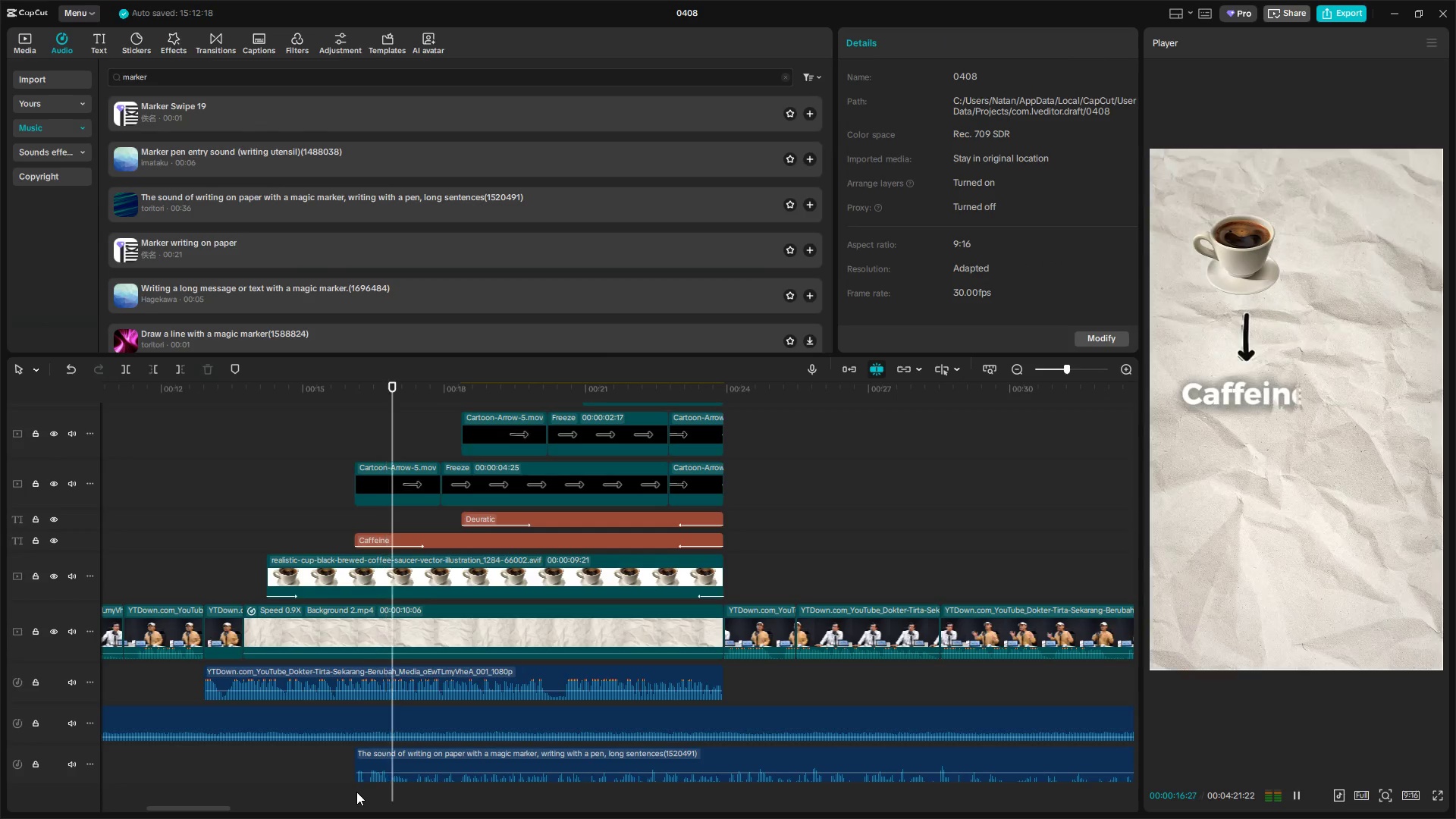 
key(Space)
 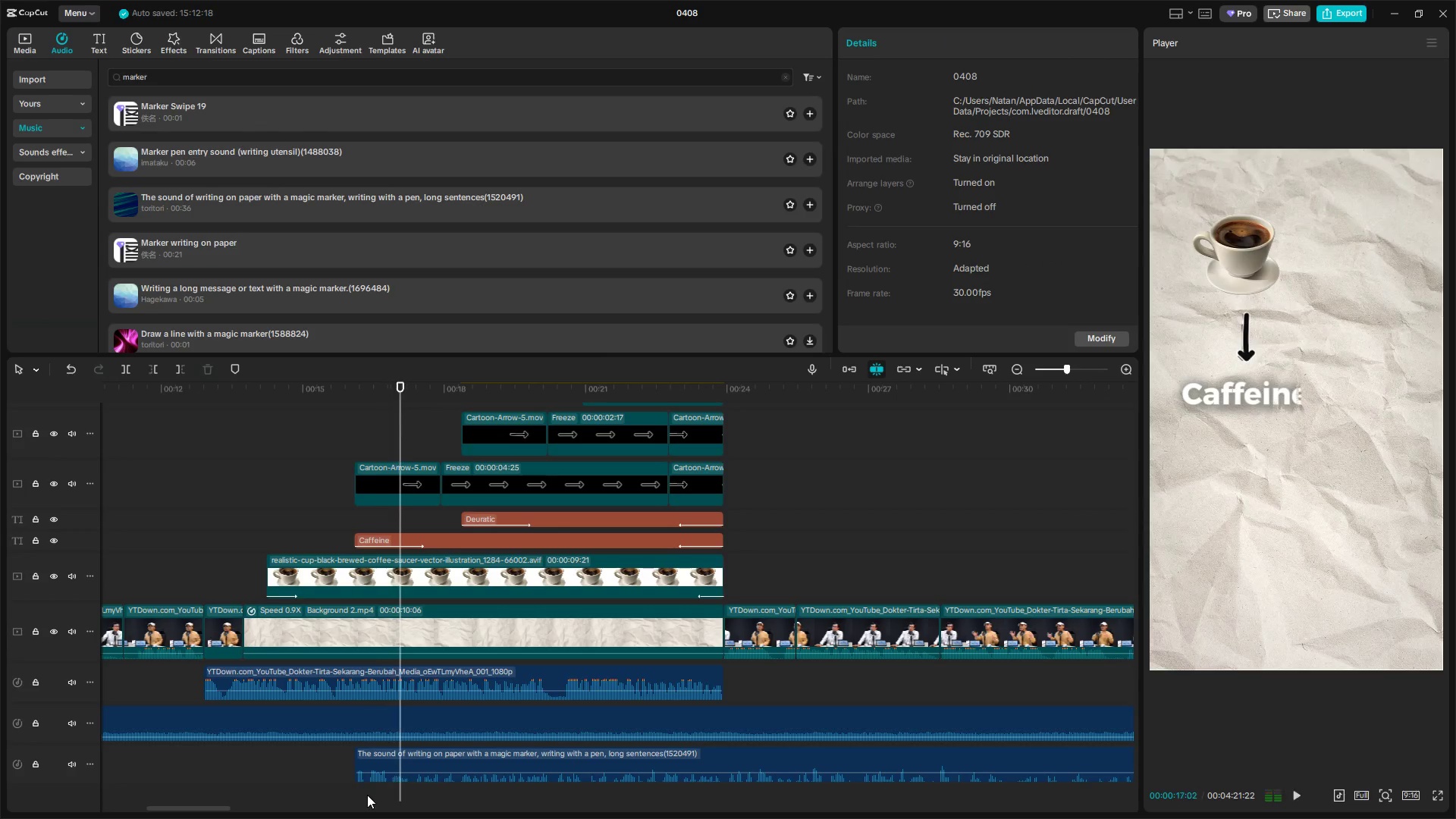 
left_click([368, 795])
 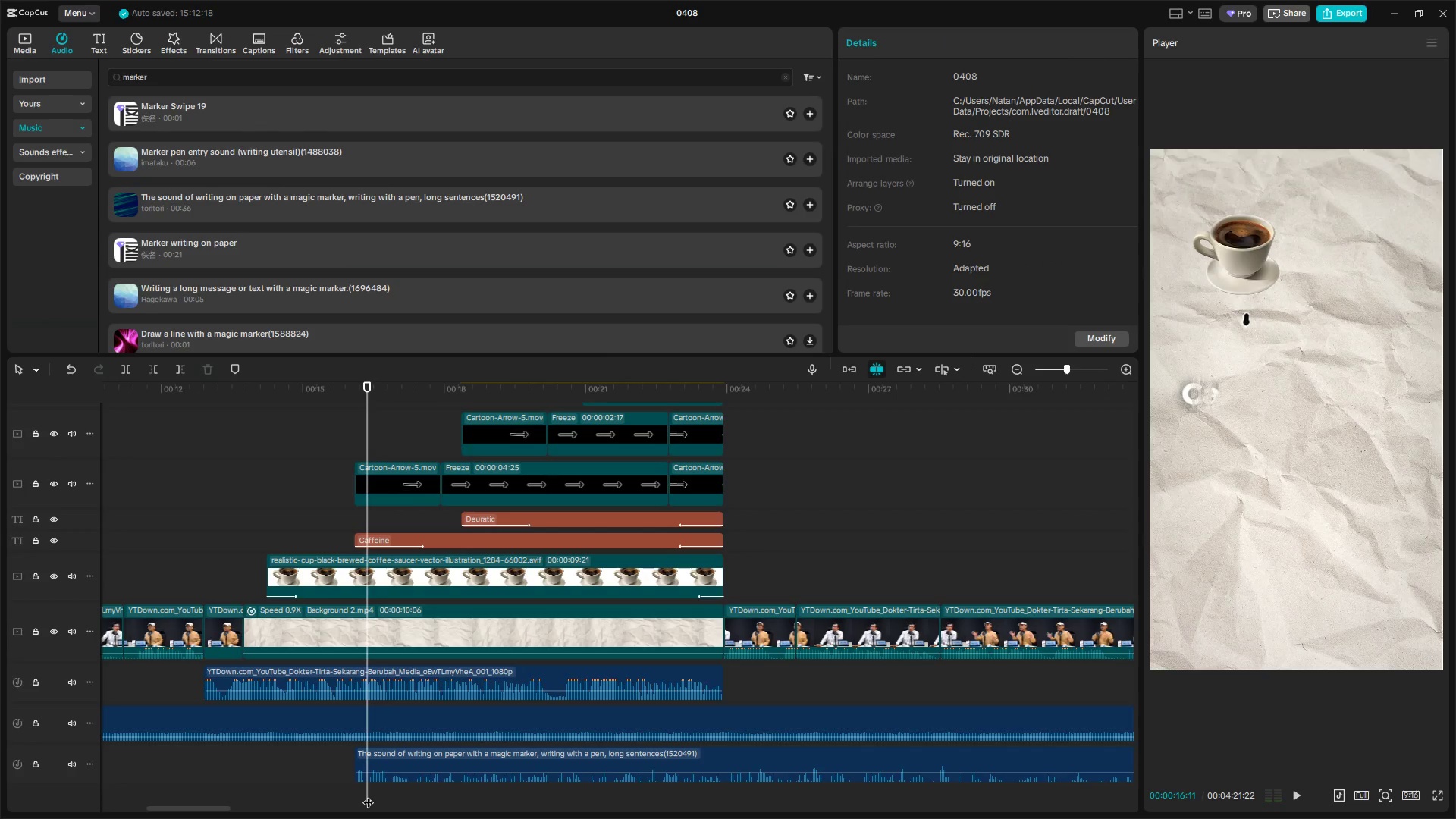 
key(Space)
 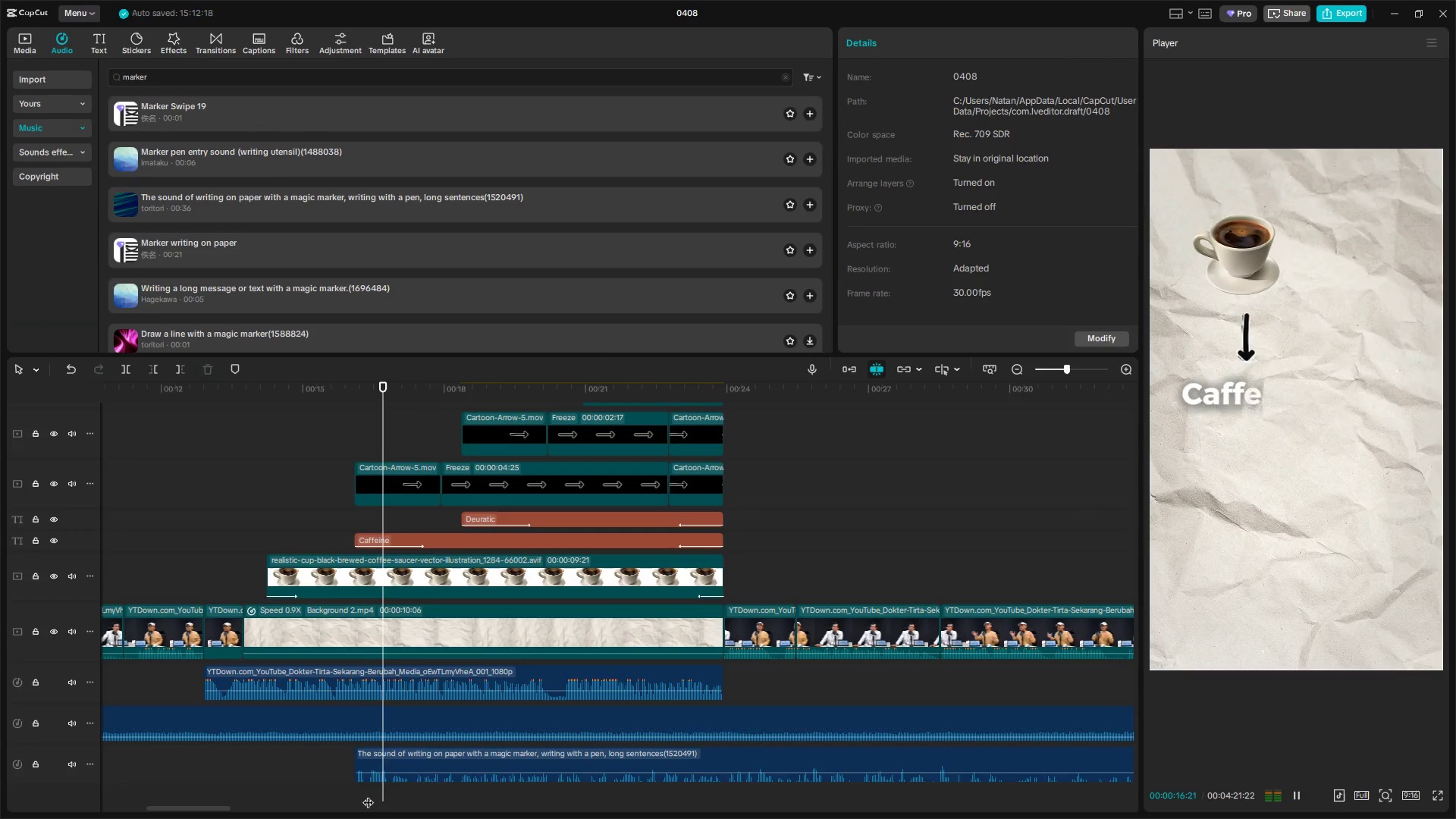 
key(Space)
 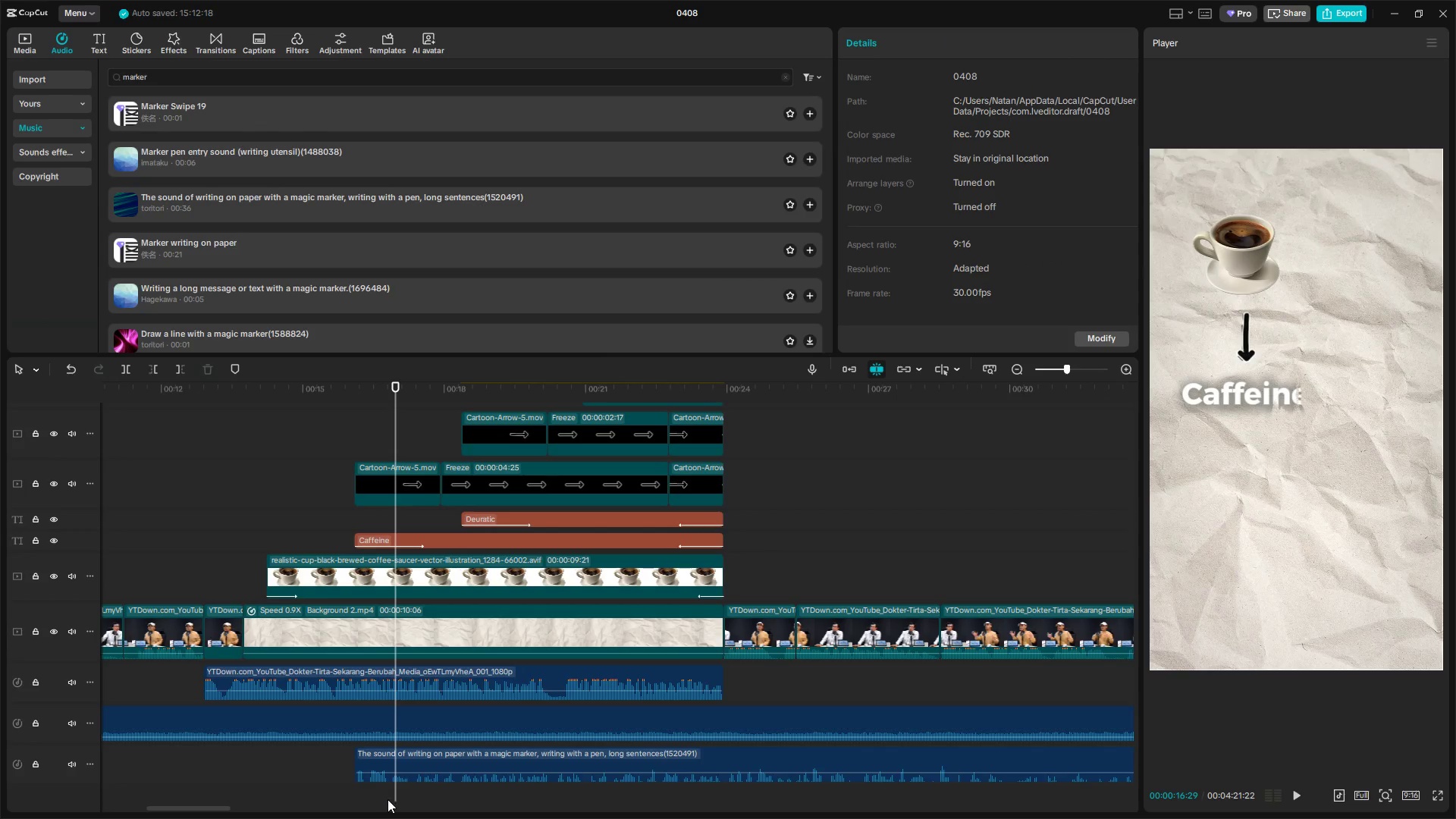 
left_click_drag(start_coordinate=[394, 799], to_coordinate=[390, 799])
 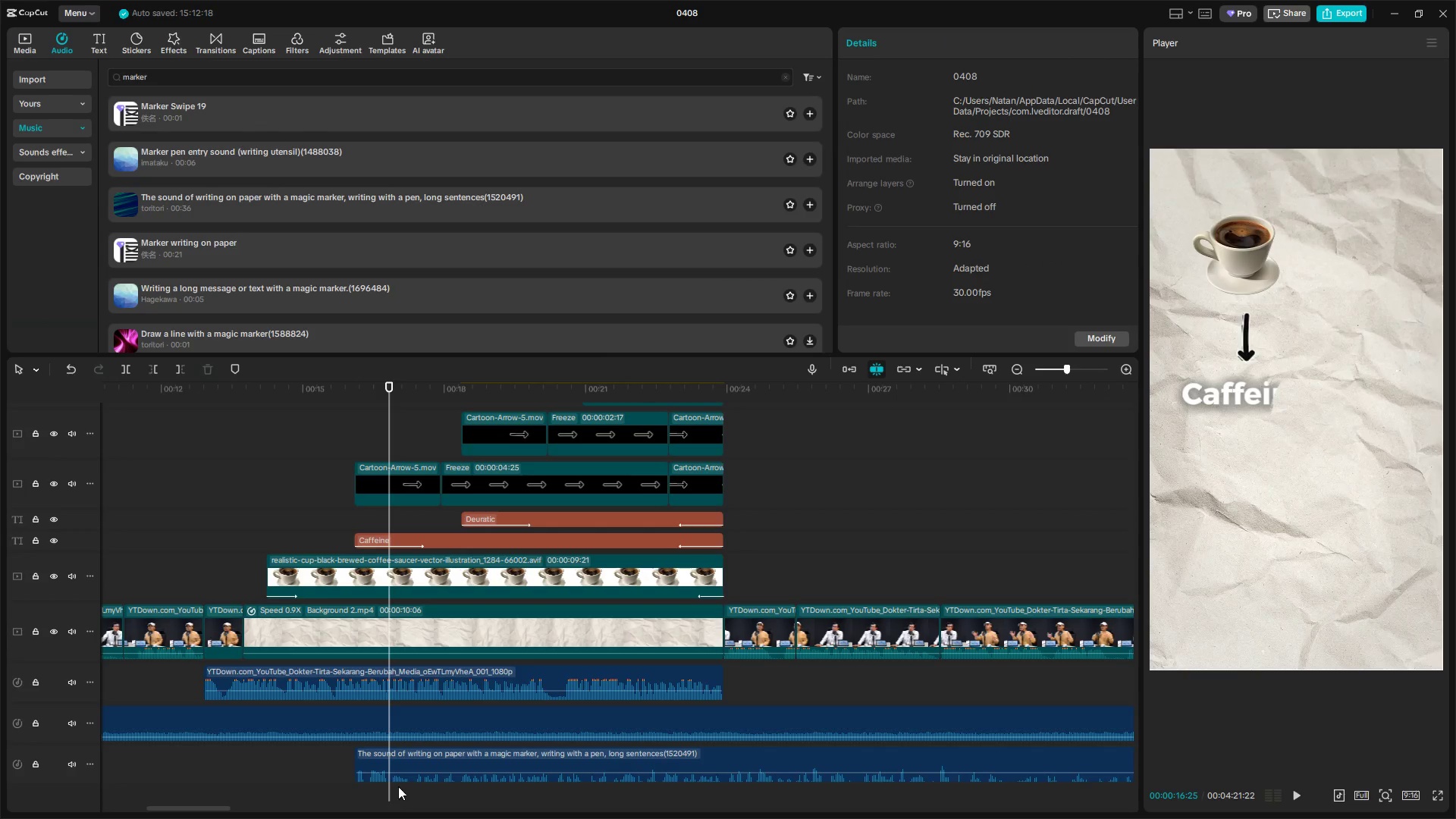 
left_click([402, 750])
 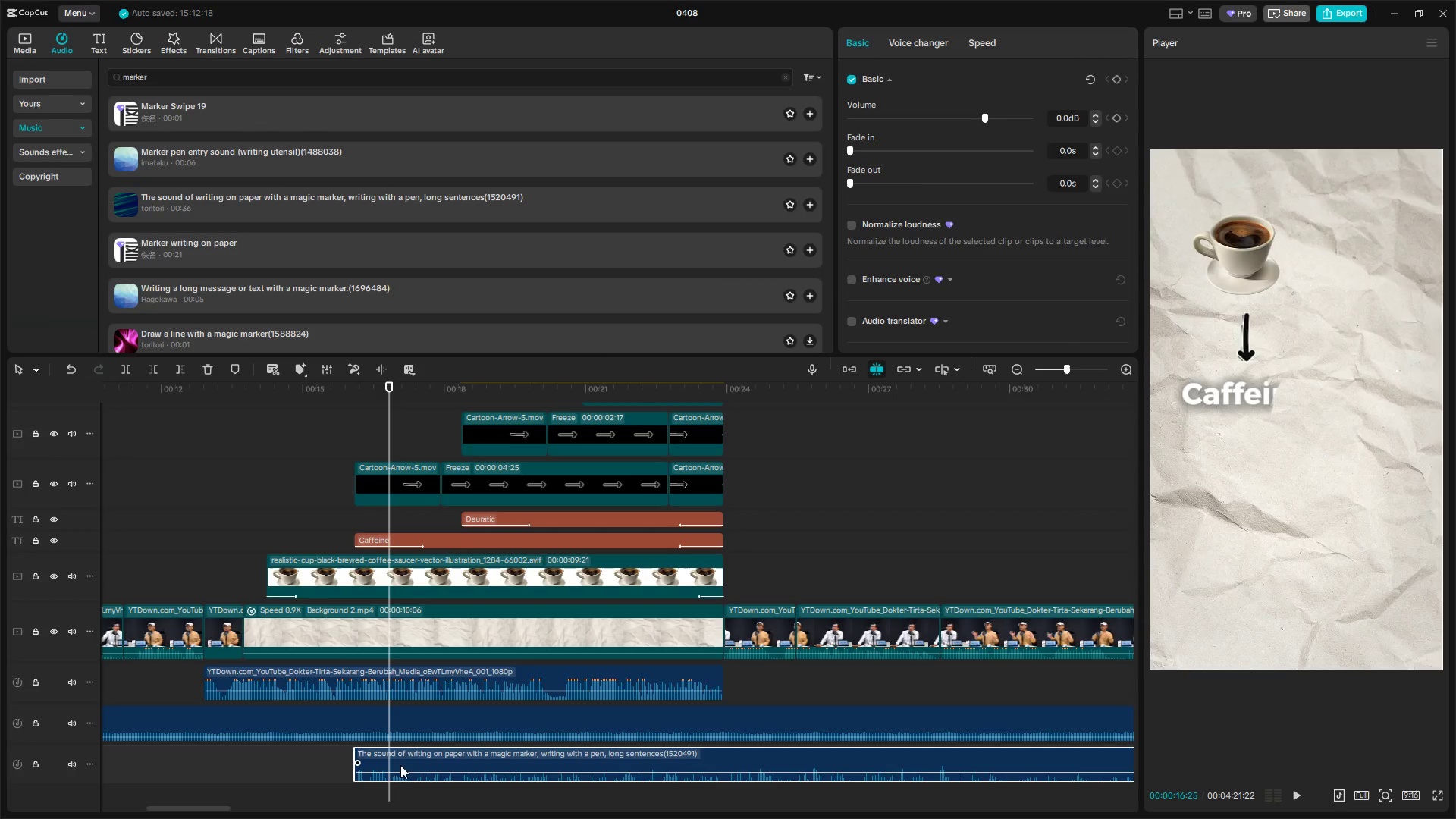 
key(Shift+E)
 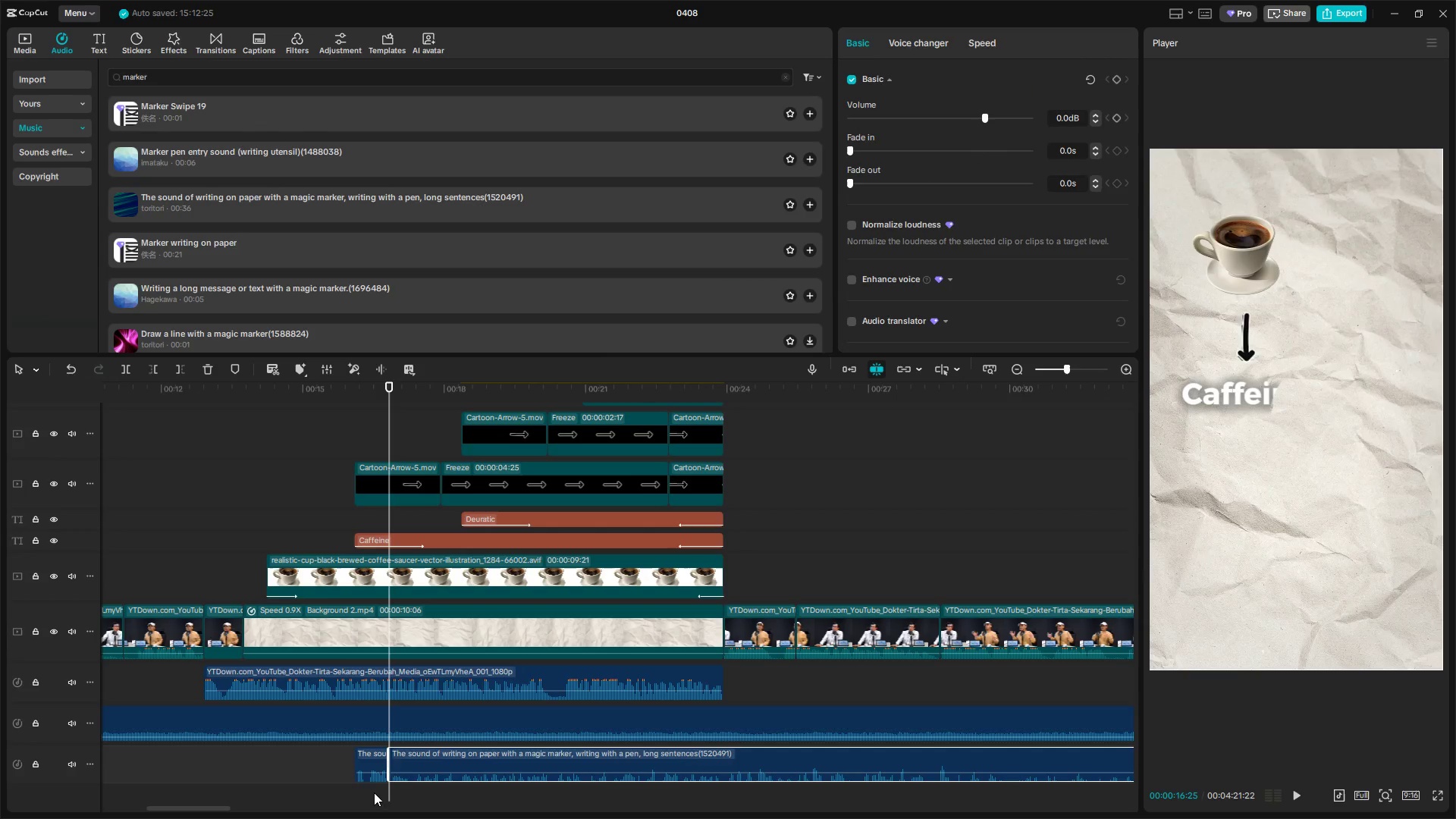 
left_click([372, 794])
 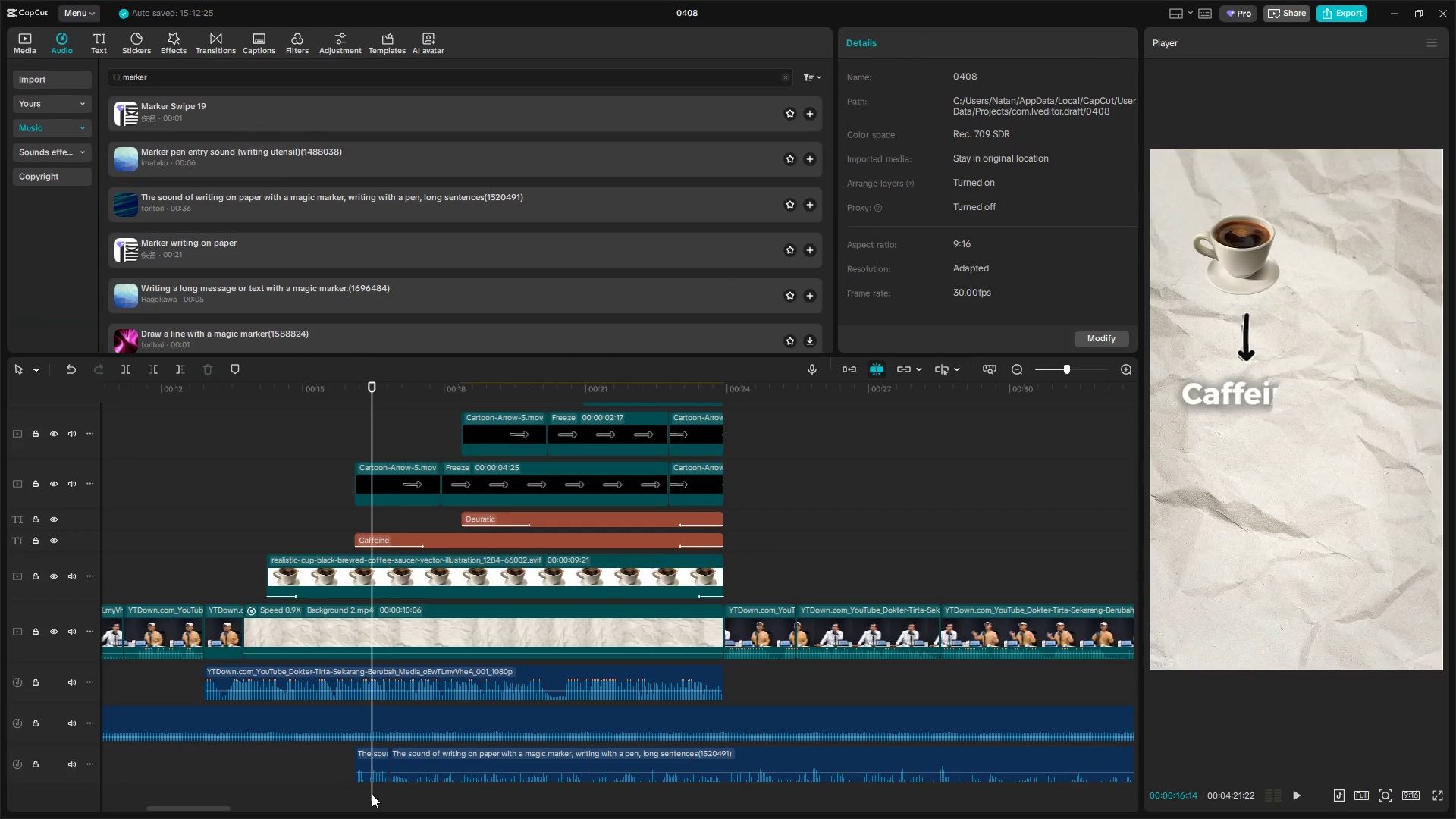 
left_click_drag(start_coordinate=[372, 794], to_coordinate=[368, 794])
 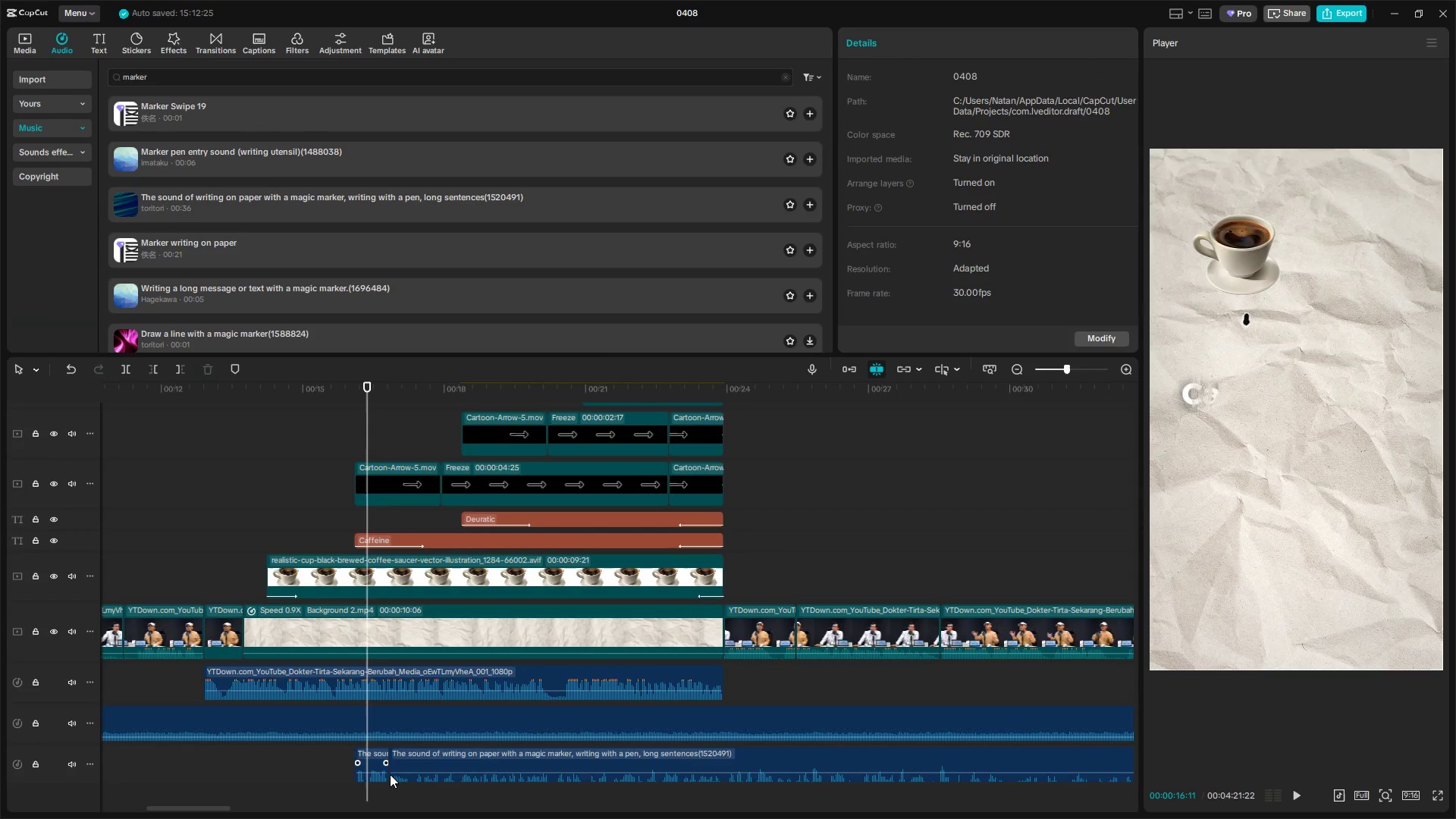 
left_click([395, 761])
 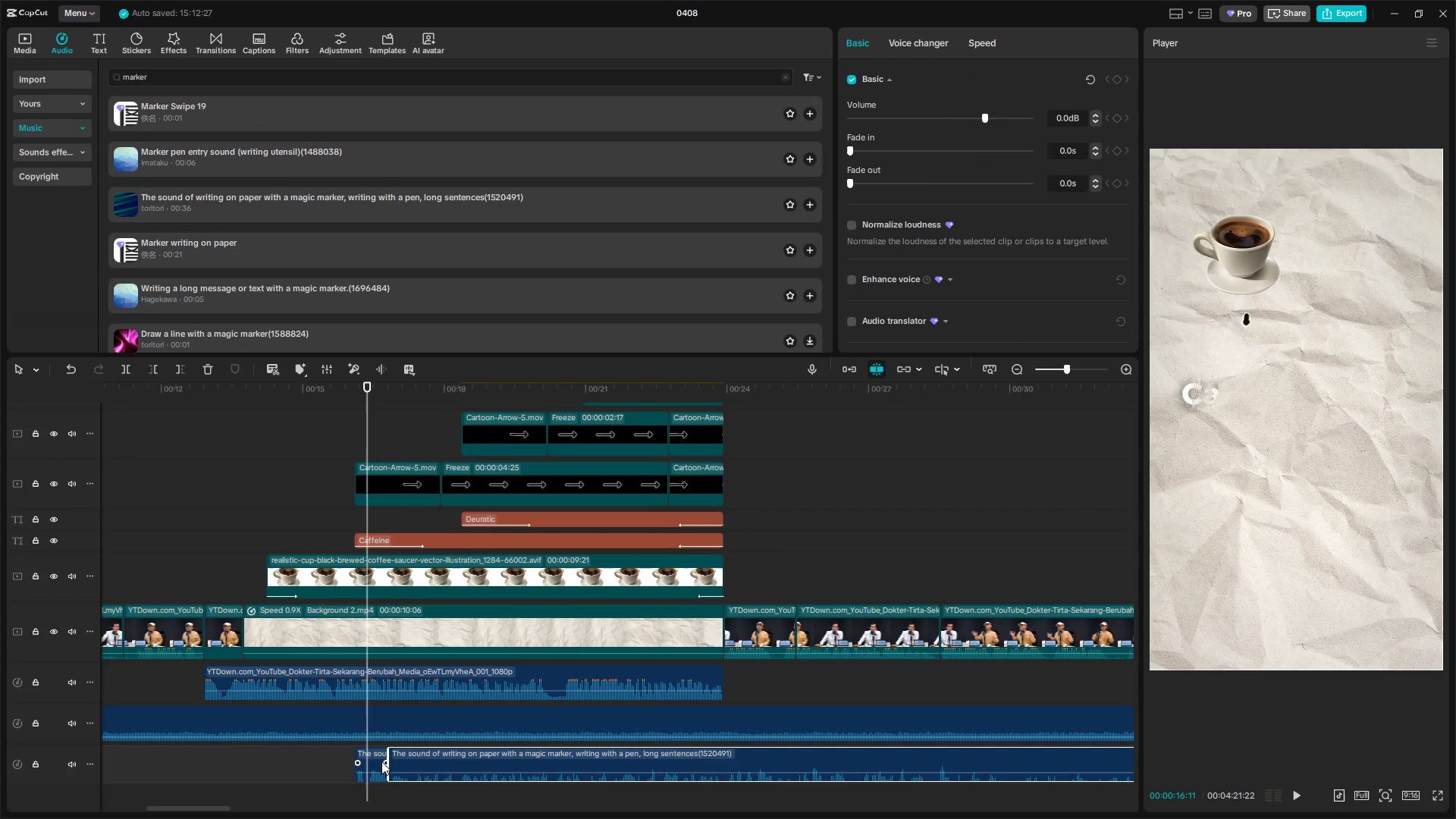 
left_click([378, 762])
 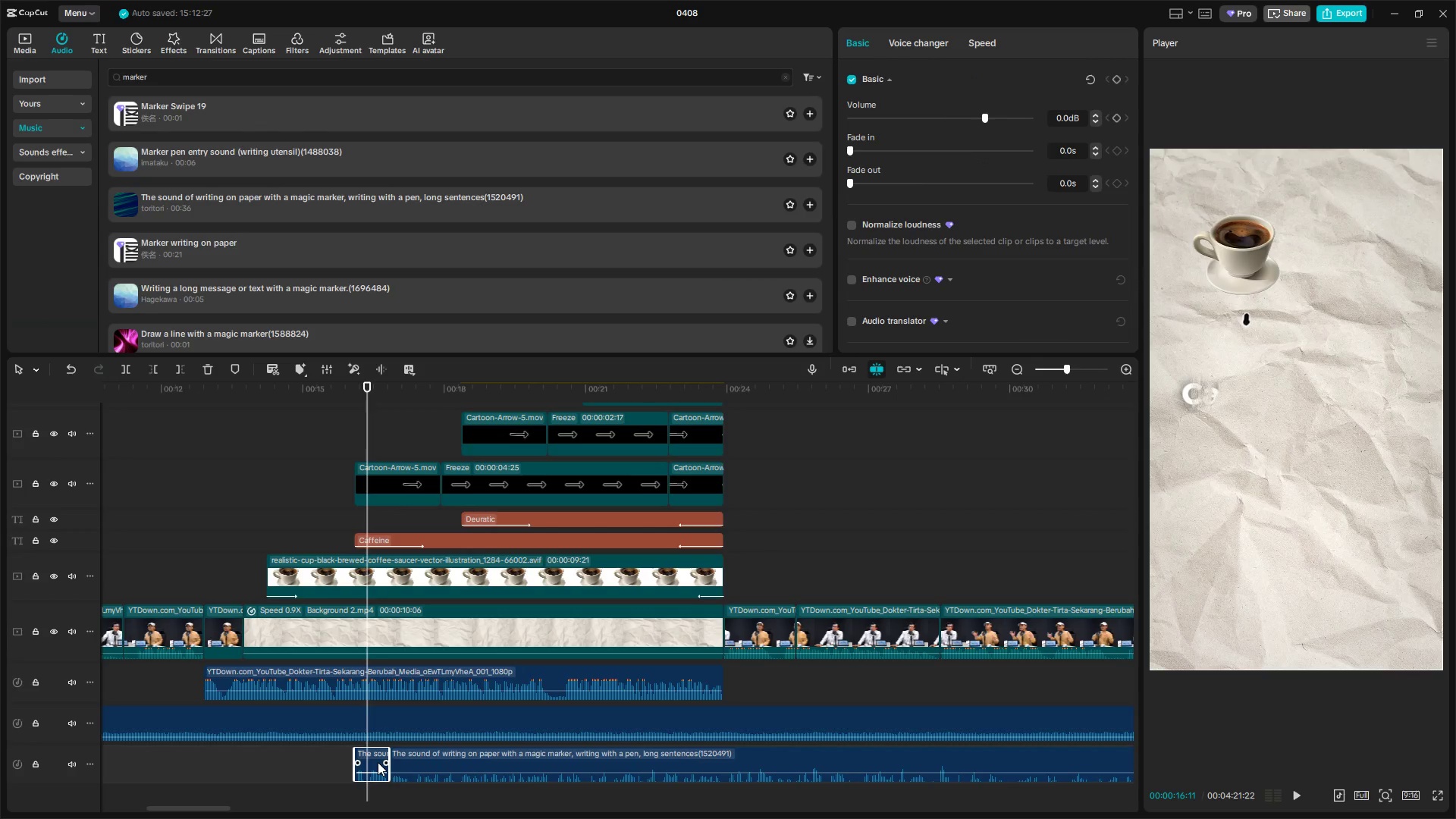 
key(Shift+E)
 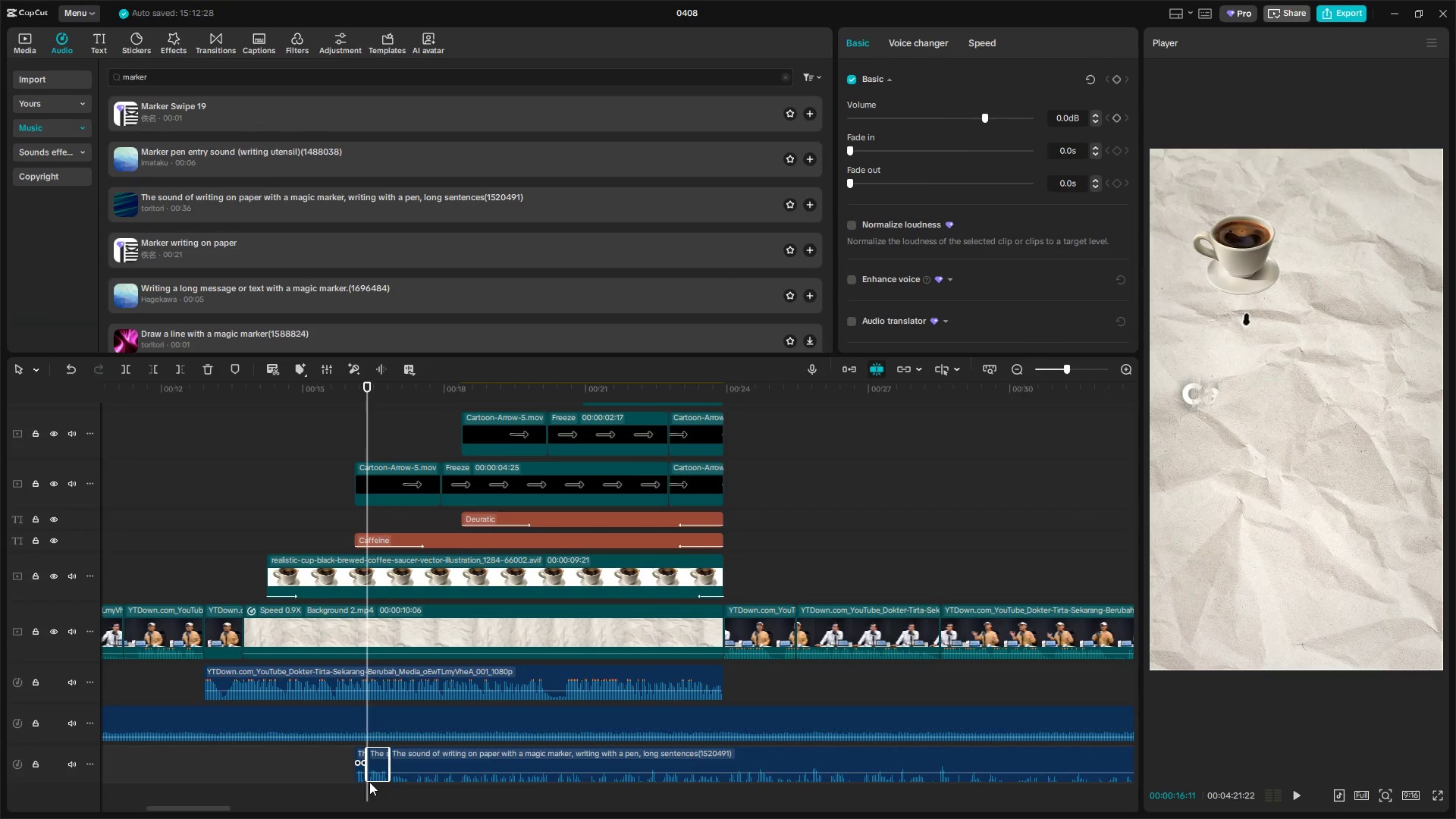 
key(Backspace)
 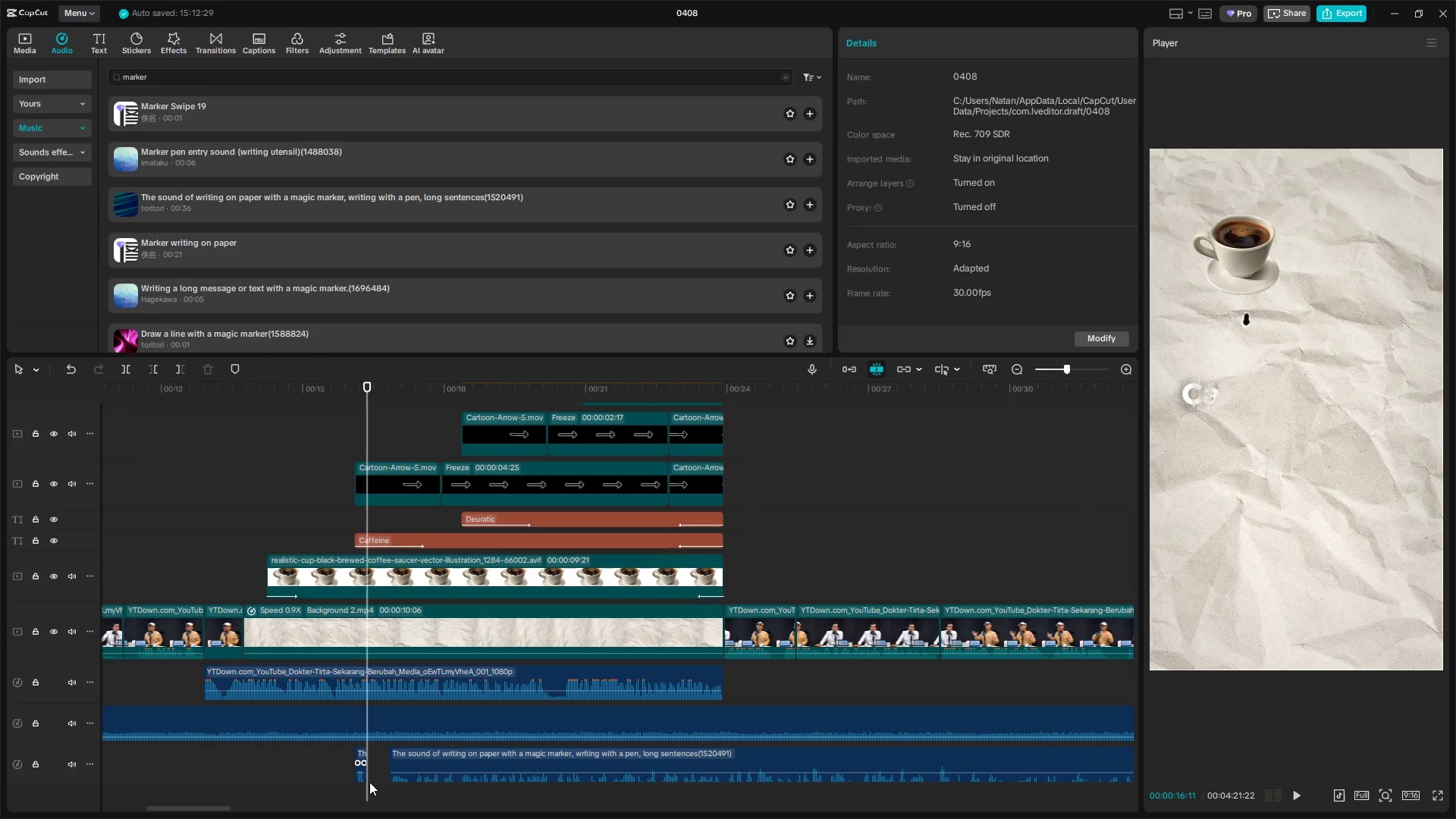 
key(Control+Z)
 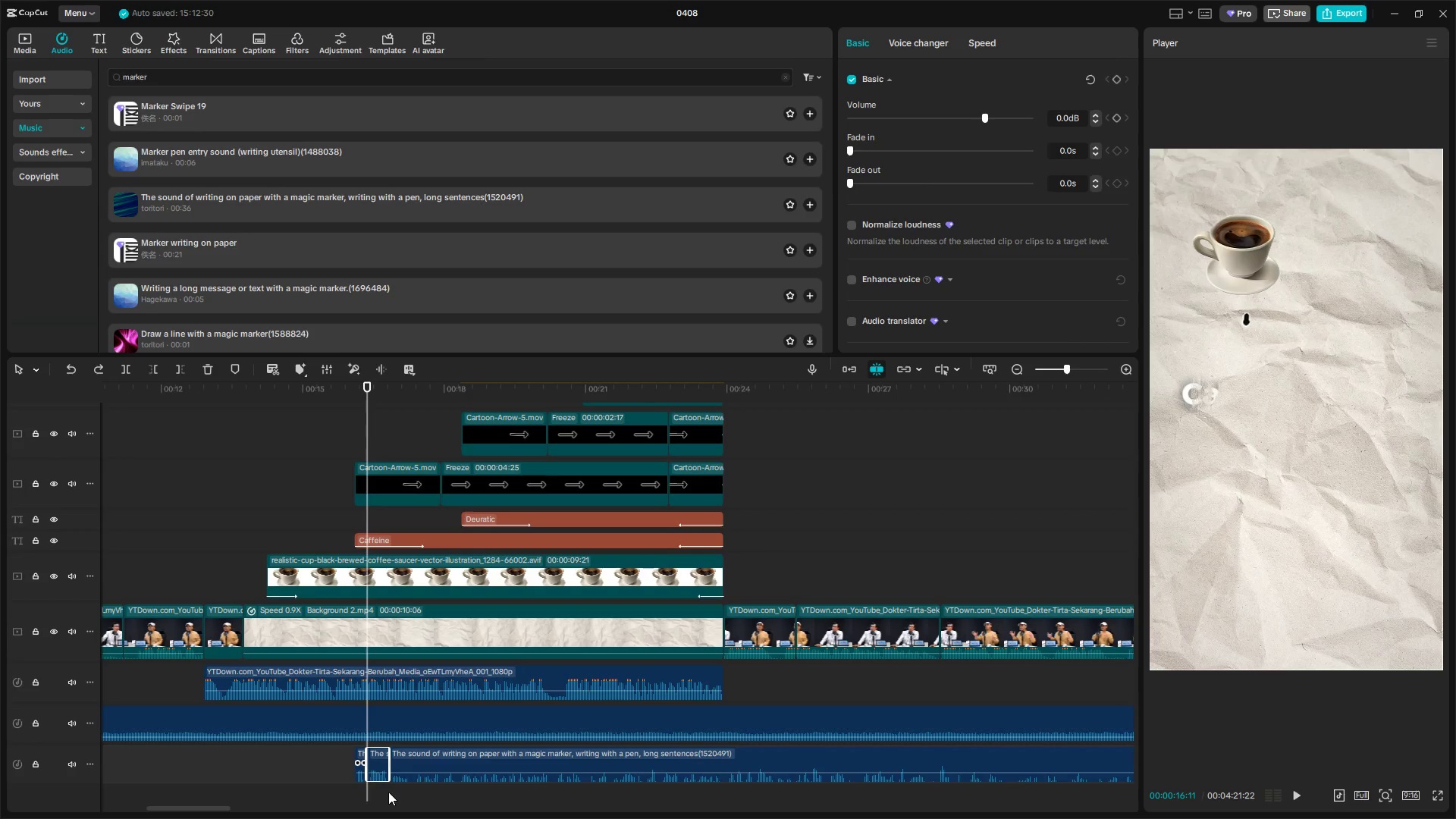 
hold_key(key=ControlLeft, duration=0.64)
scroll: coordinate [429, 784], scroll_direction: up, amount: 3.0
 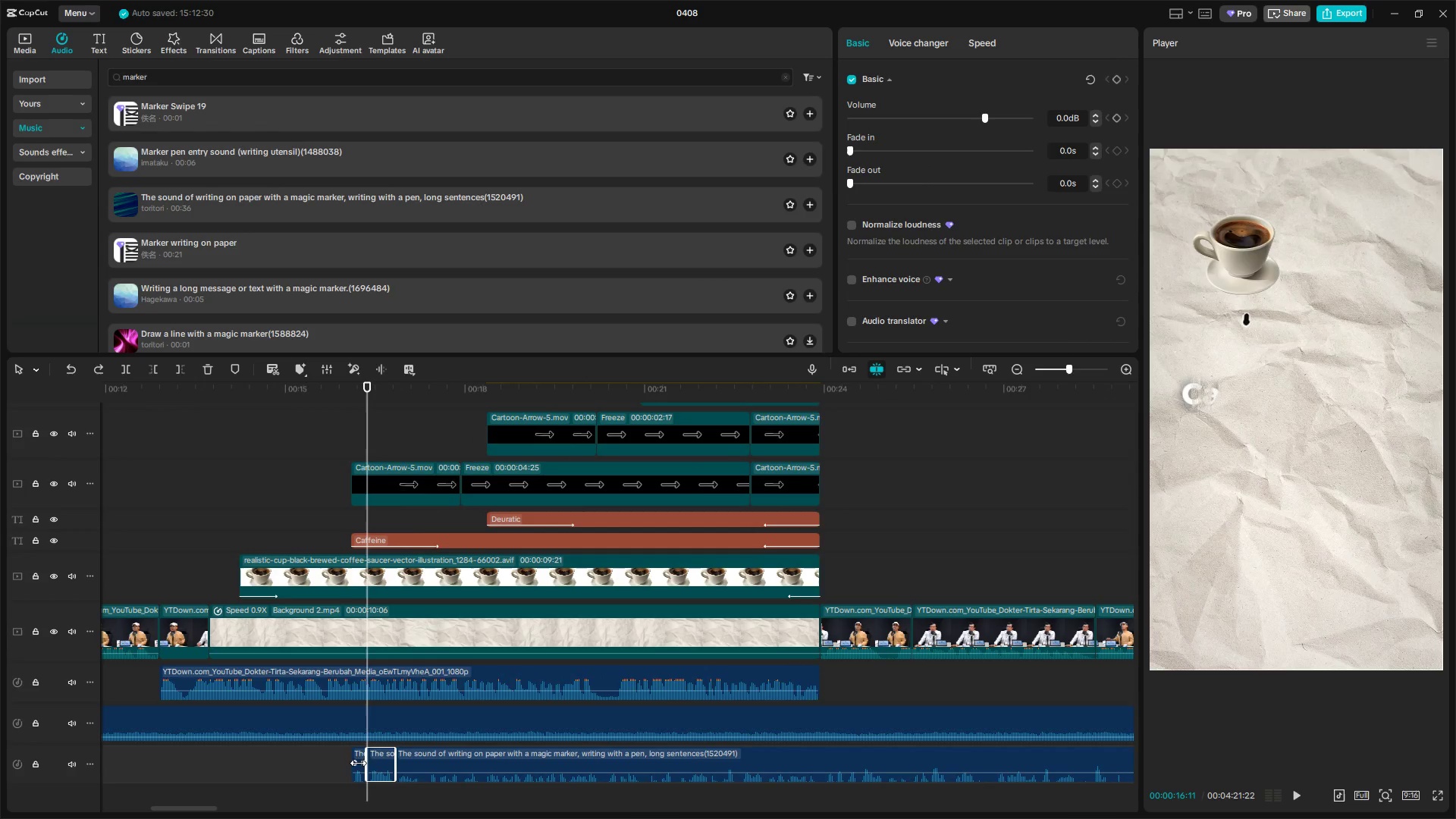 
left_click([354, 758])
 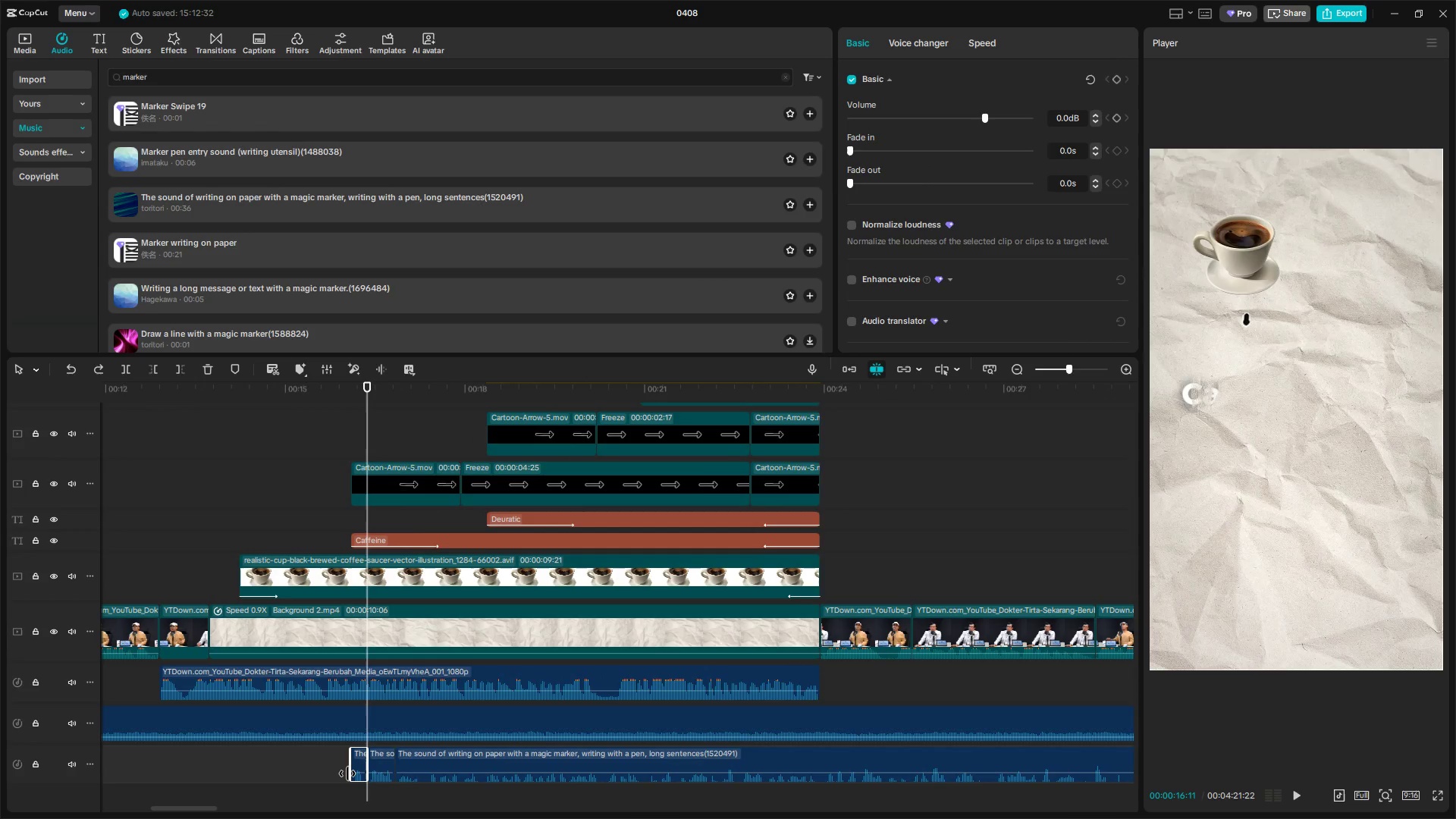 
key(Backspace)
 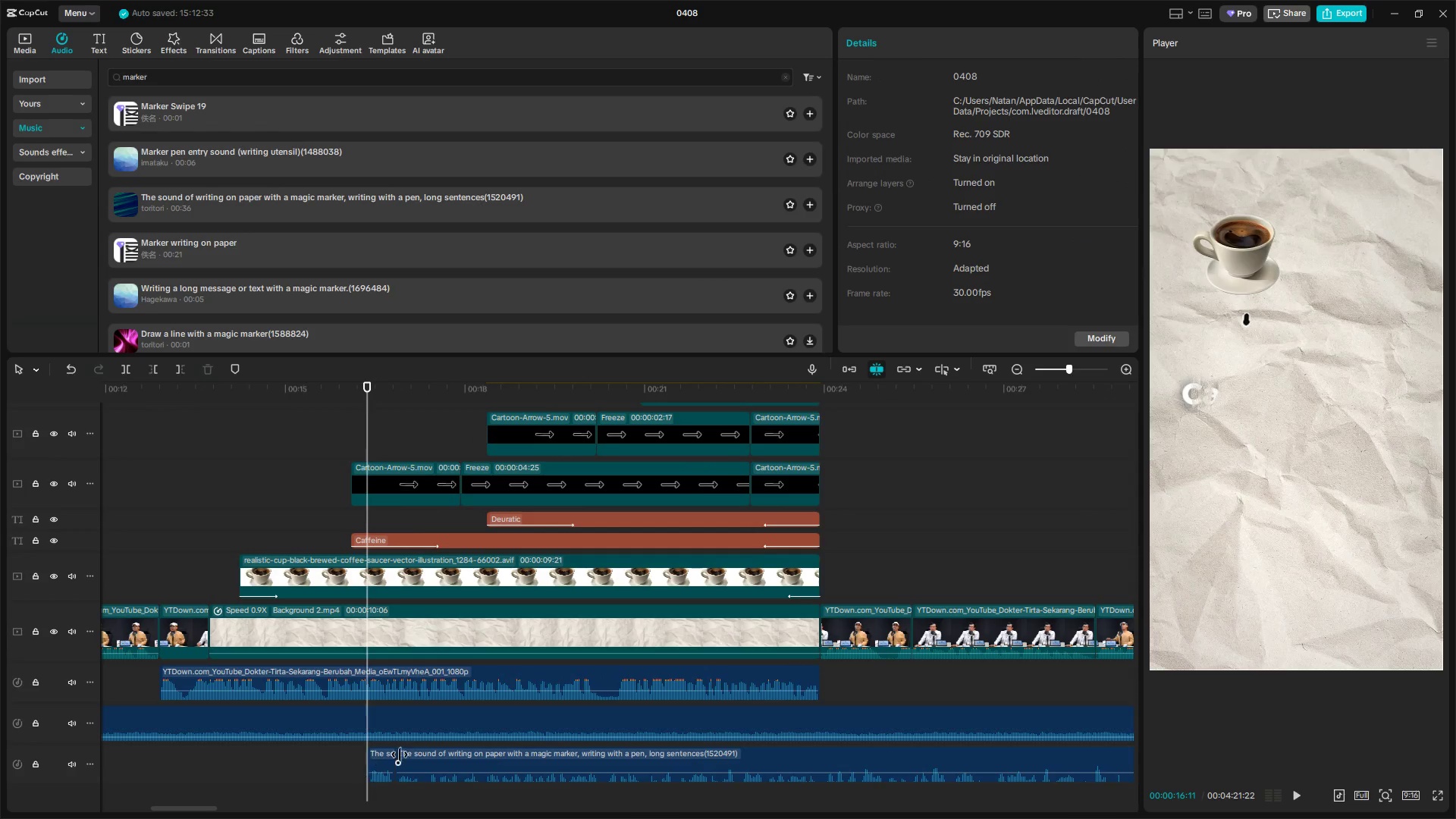 
left_click([419, 760])
 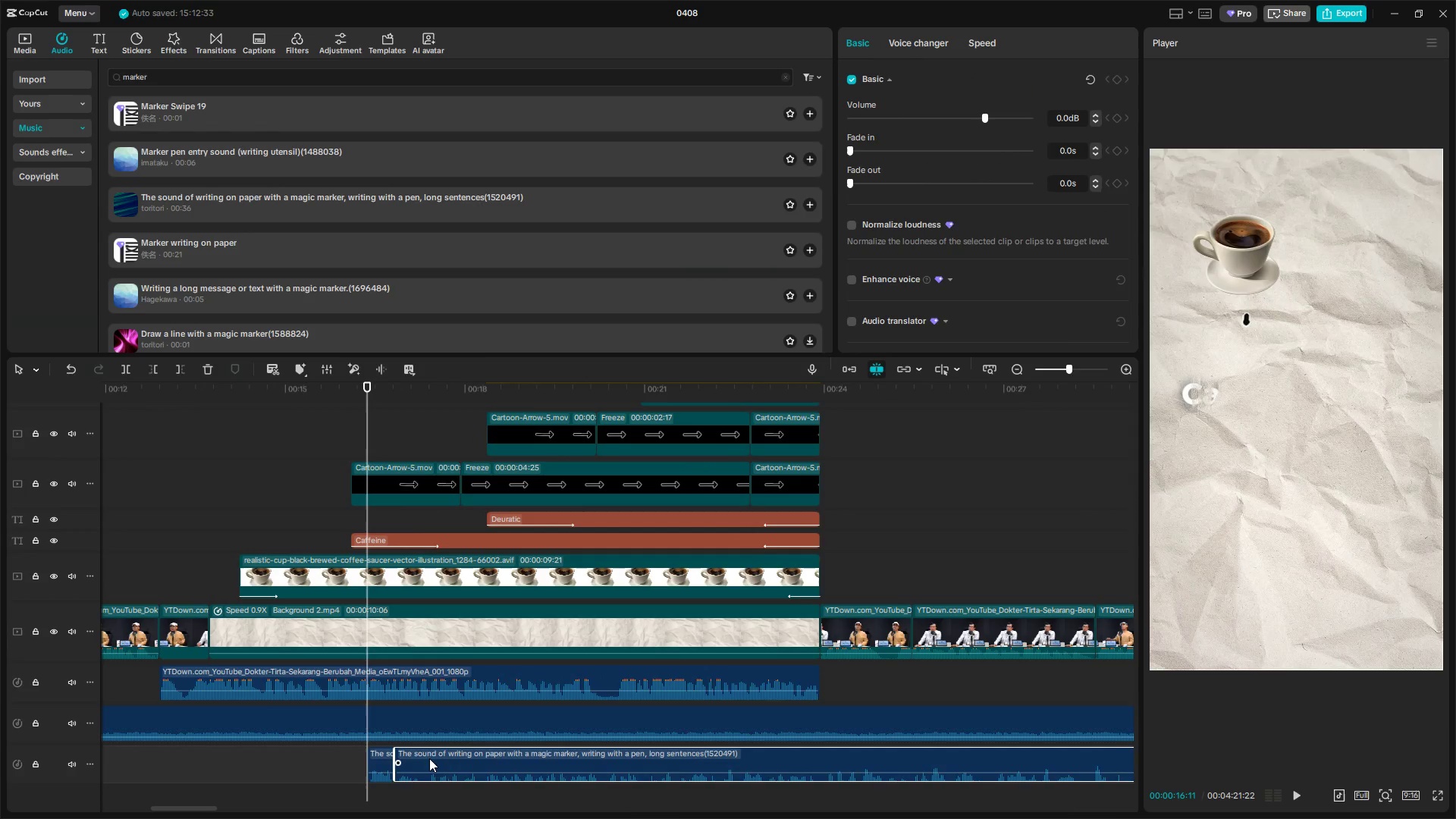 
left_click_drag(start_coordinate=[431, 758], to_coordinate=[745, 750])
 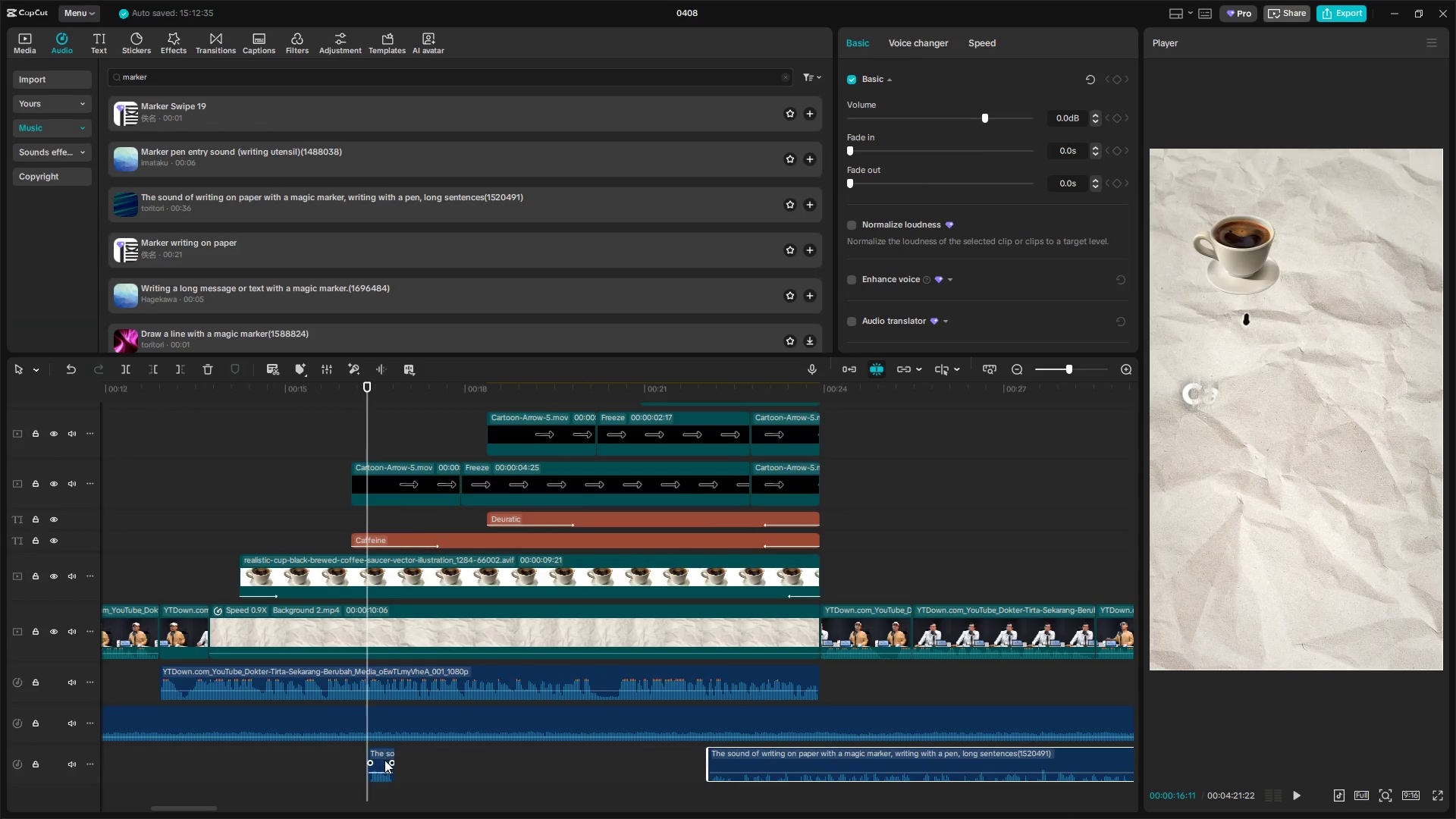 
left_click_drag(start_coordinate=[380, 758], to_coordinate=[653, 754])
 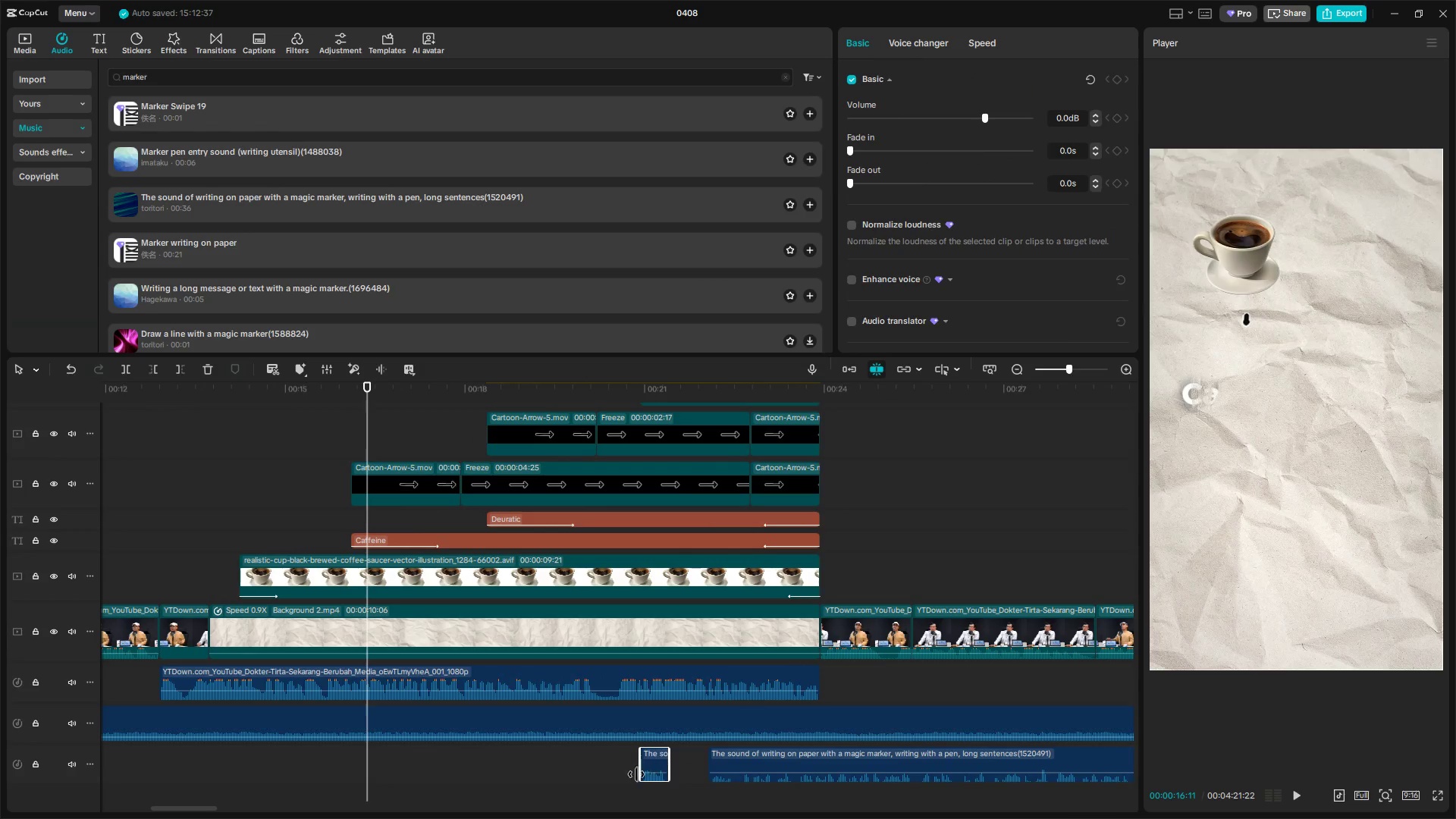 
left_click([632, 776])
 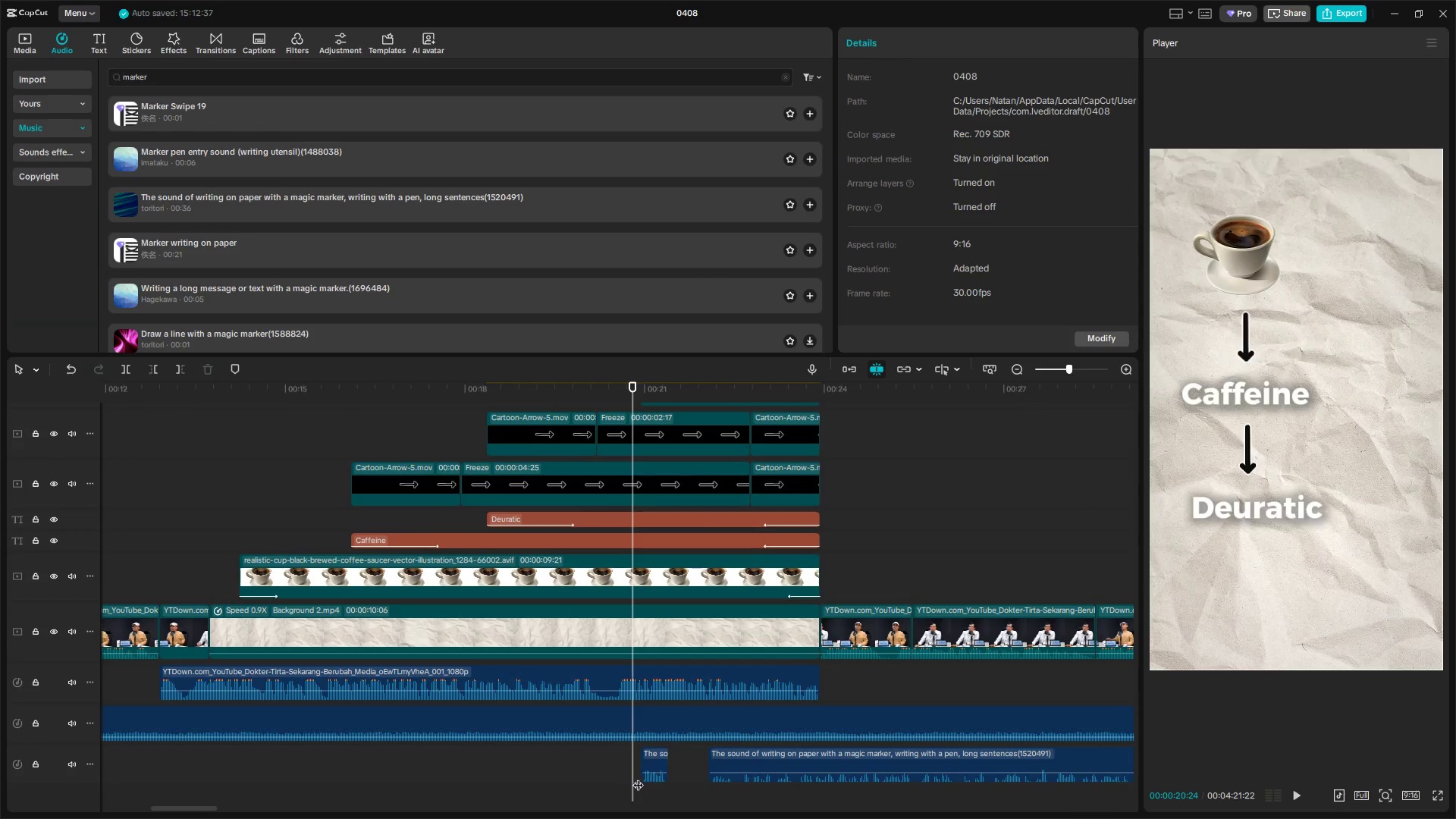 
key(Space)
 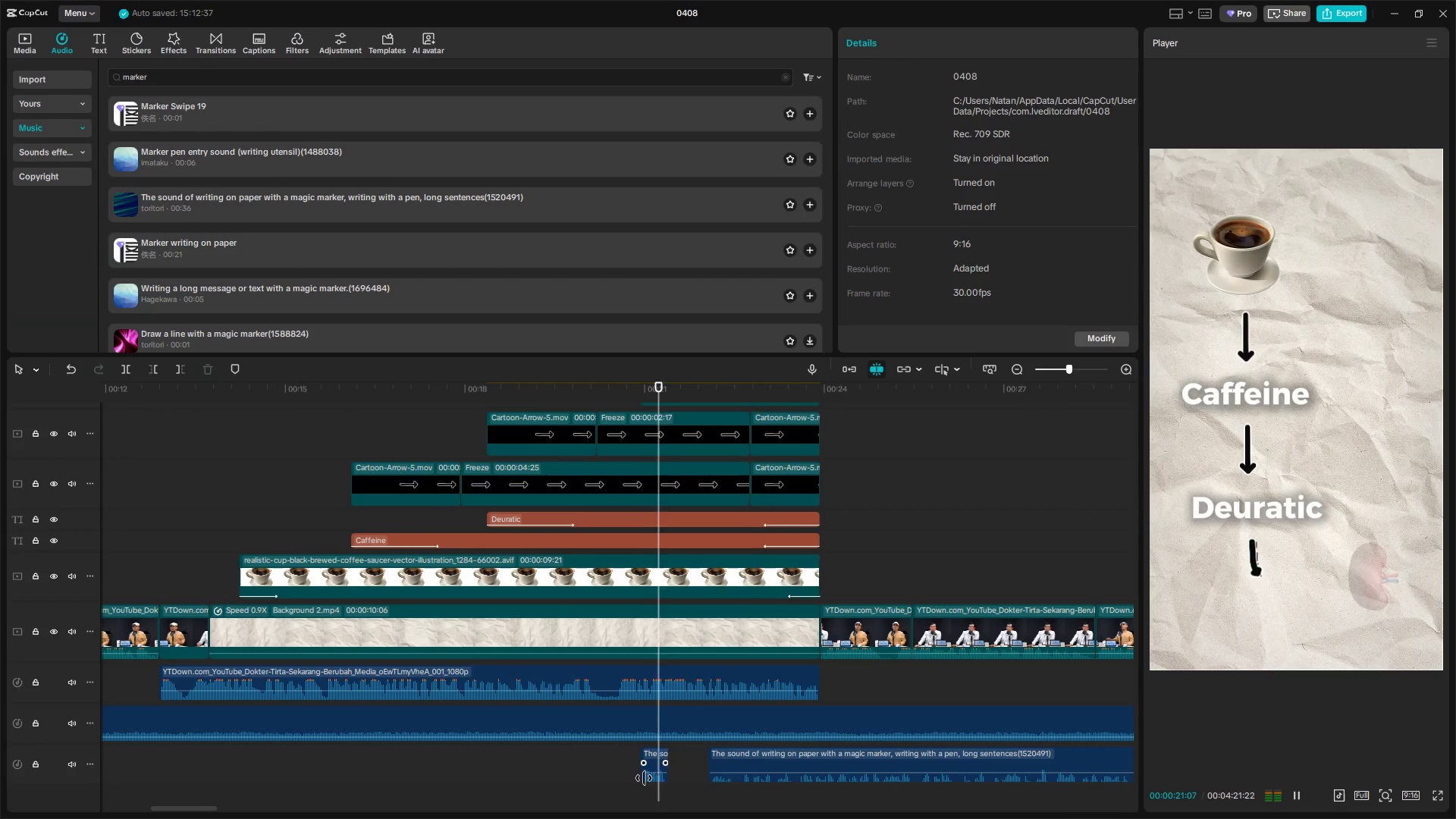 
key(Space)
 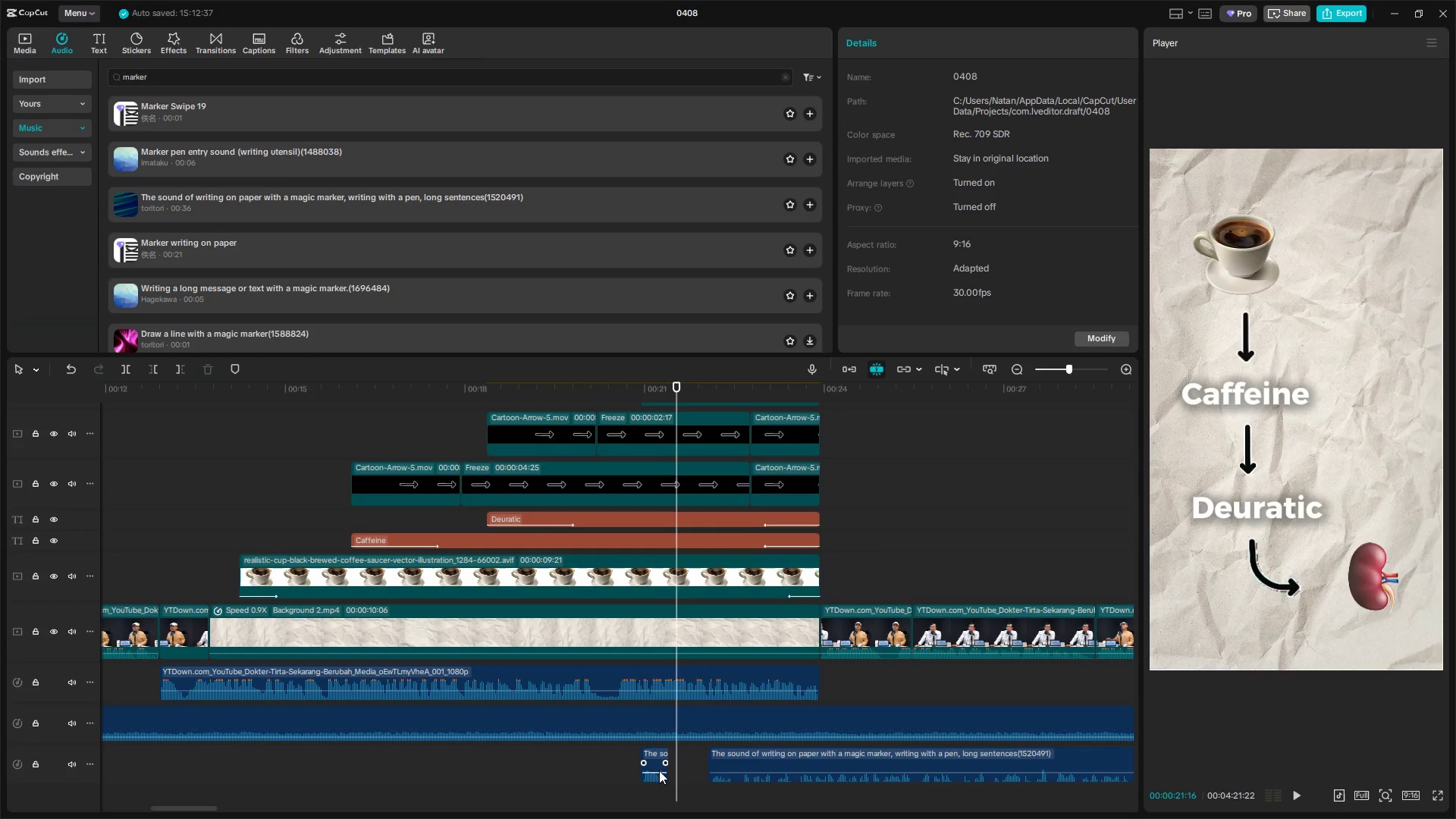 
left_click_drag(start_coordinate=[655, 761], to_coordinate=[662, 761])
 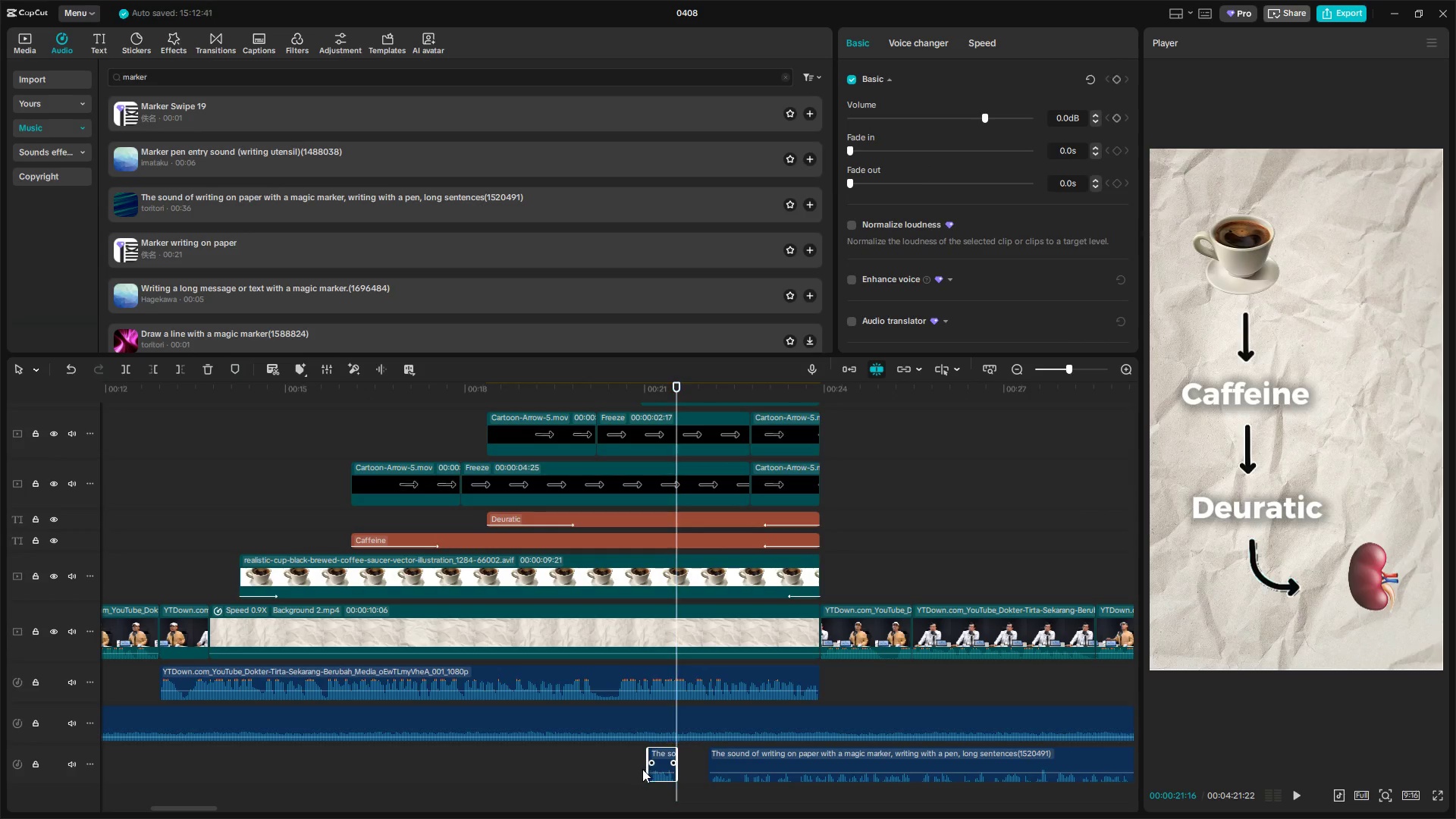 
left_click([642, 770])
 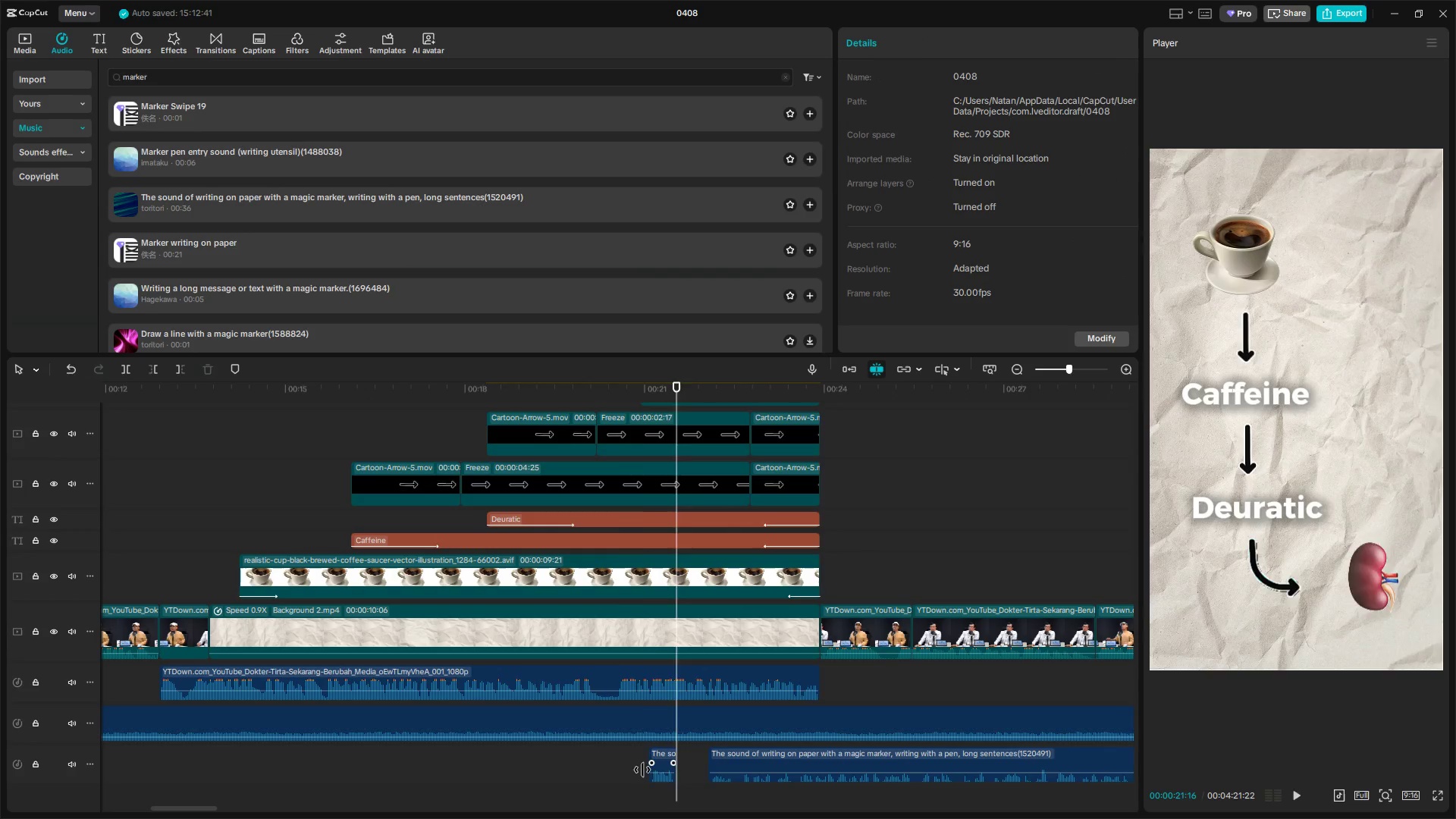 
key(Space)
 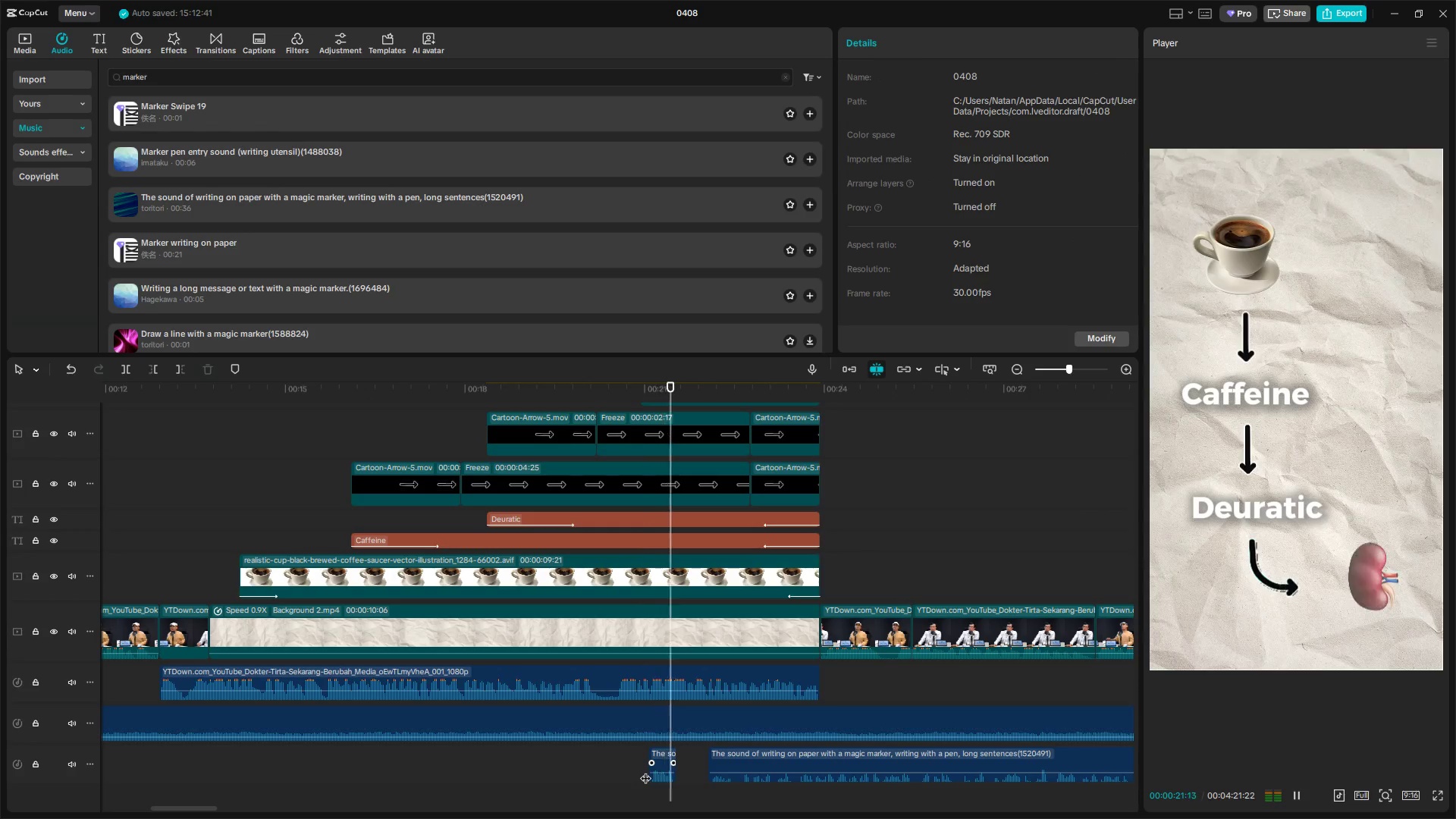 
key(Space)
 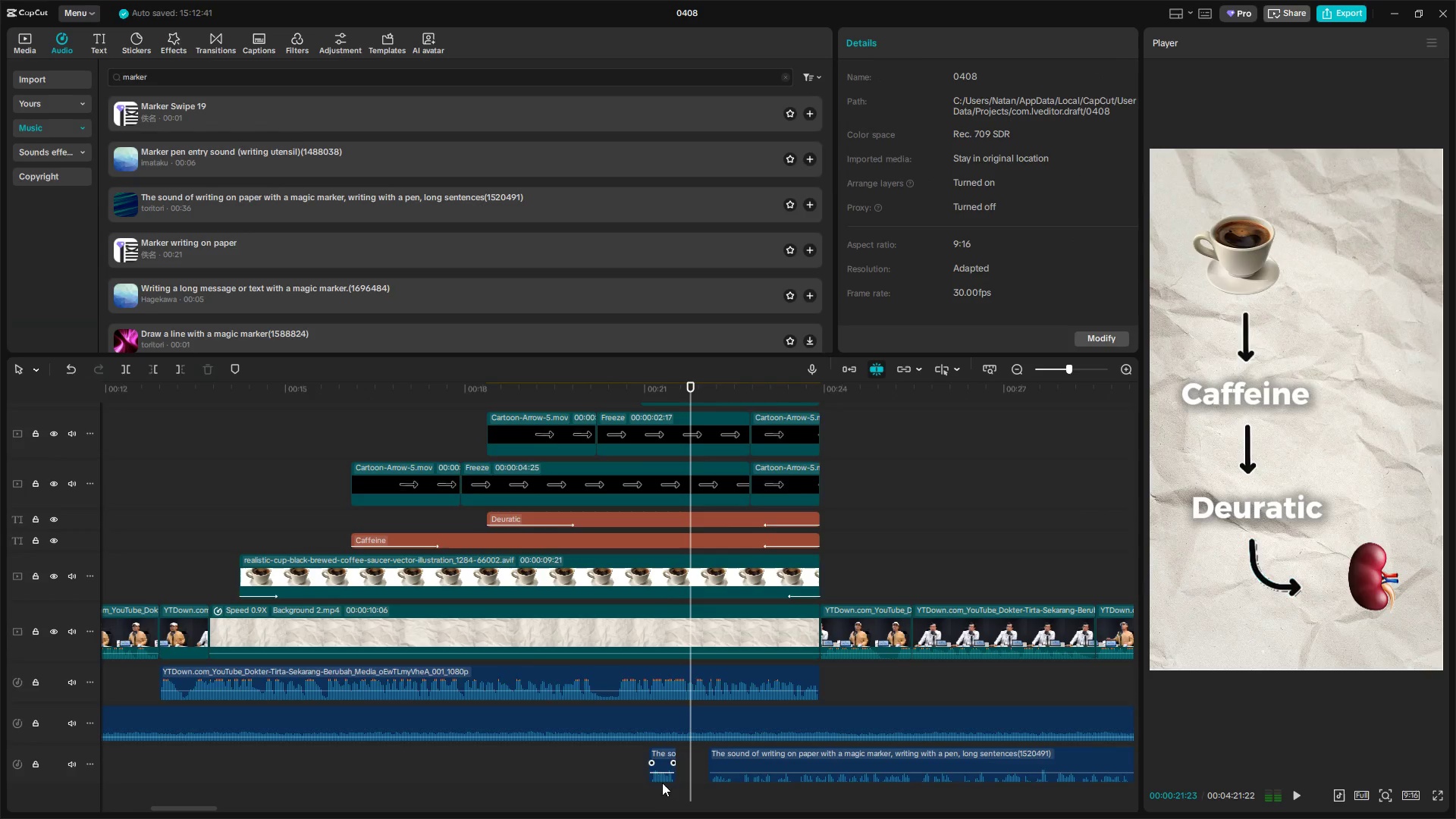 
hold_key(key=ControlLeft, duration=0.67)
scroll: coordinate [666, 796], scroll_direction: up, amount: 9.0
 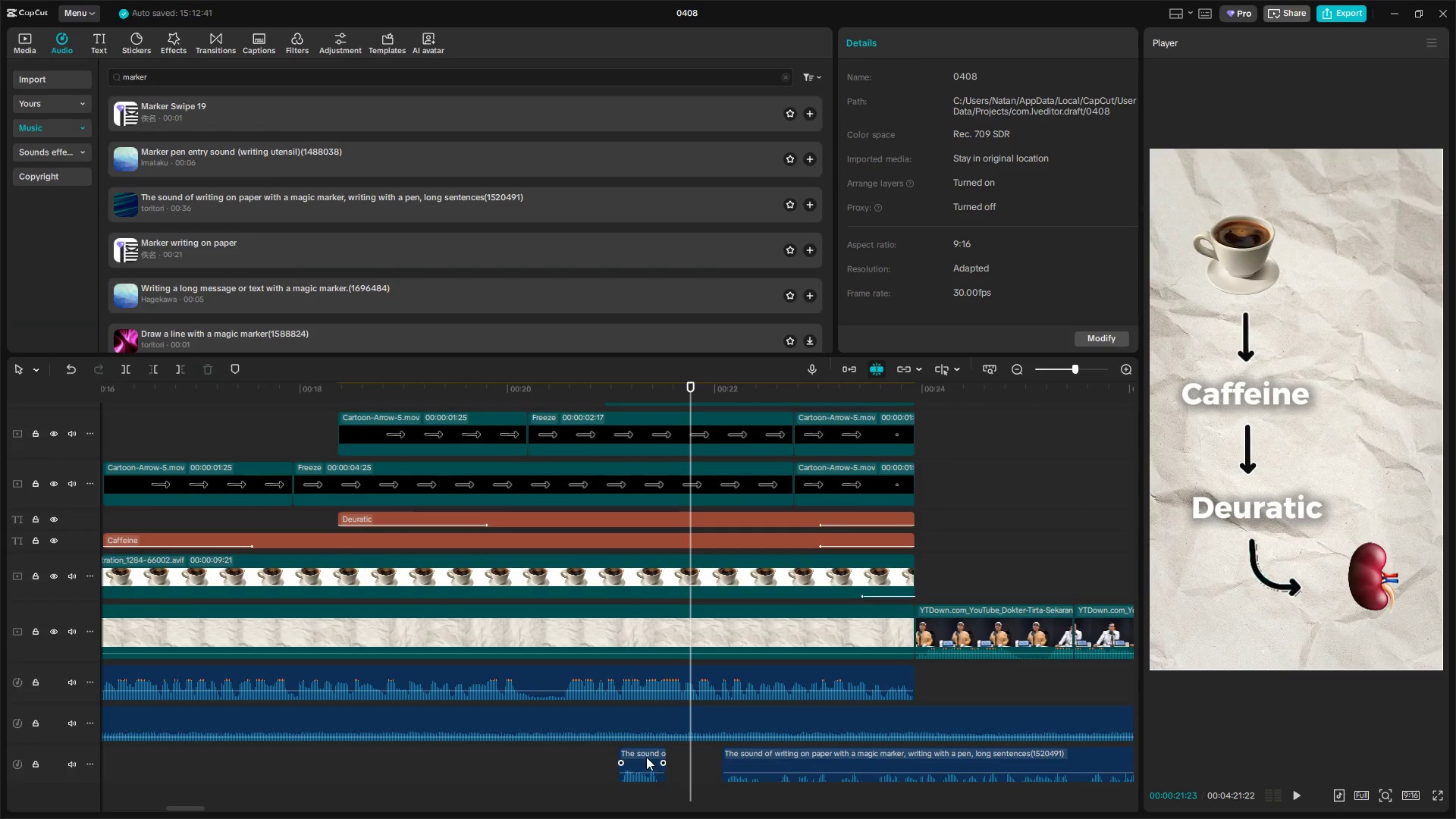 
left_click_drag(start_coordinate=[645, 754], to_coordinate=[658, 755])
 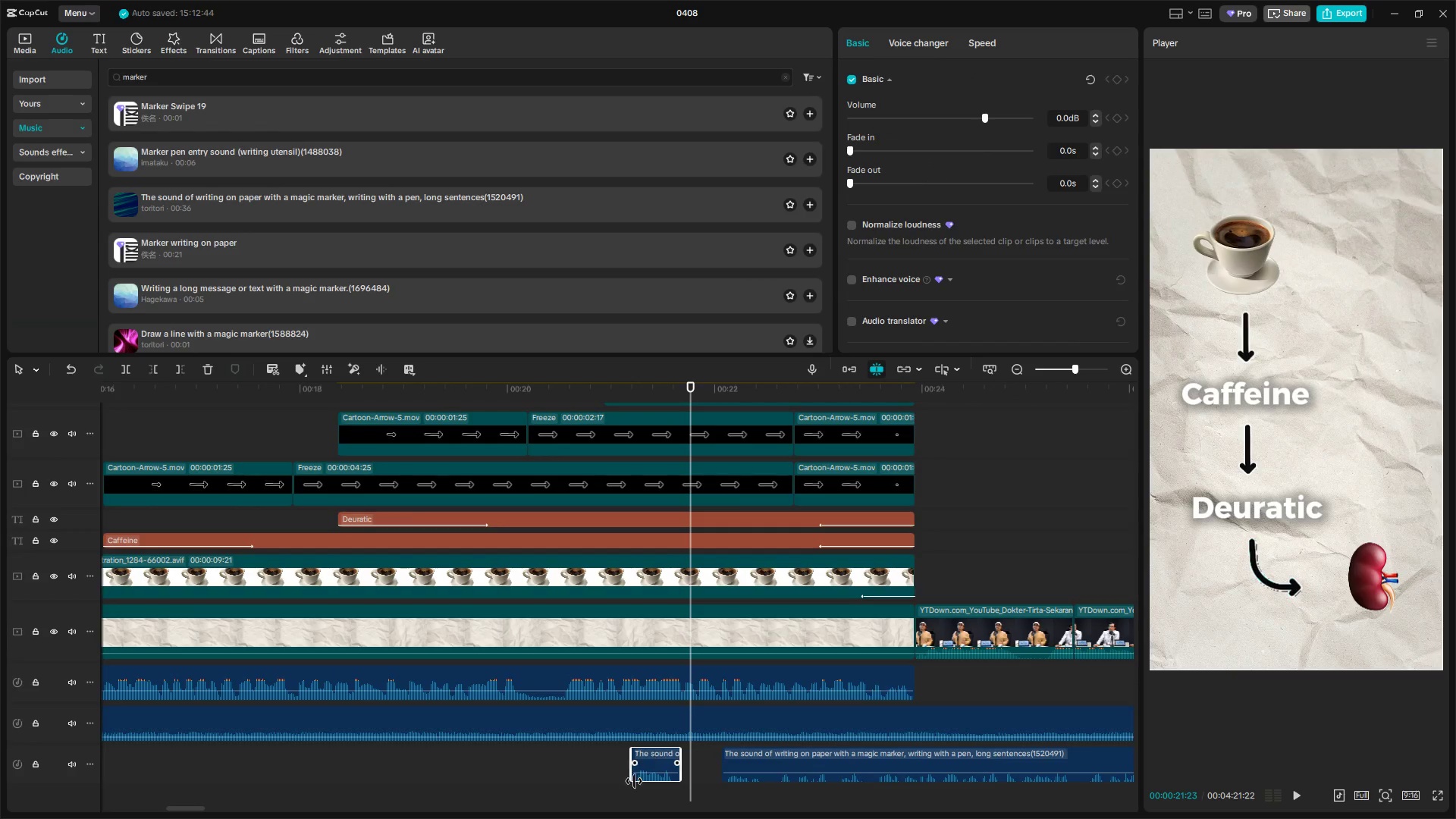 
left_click([633, 782])
 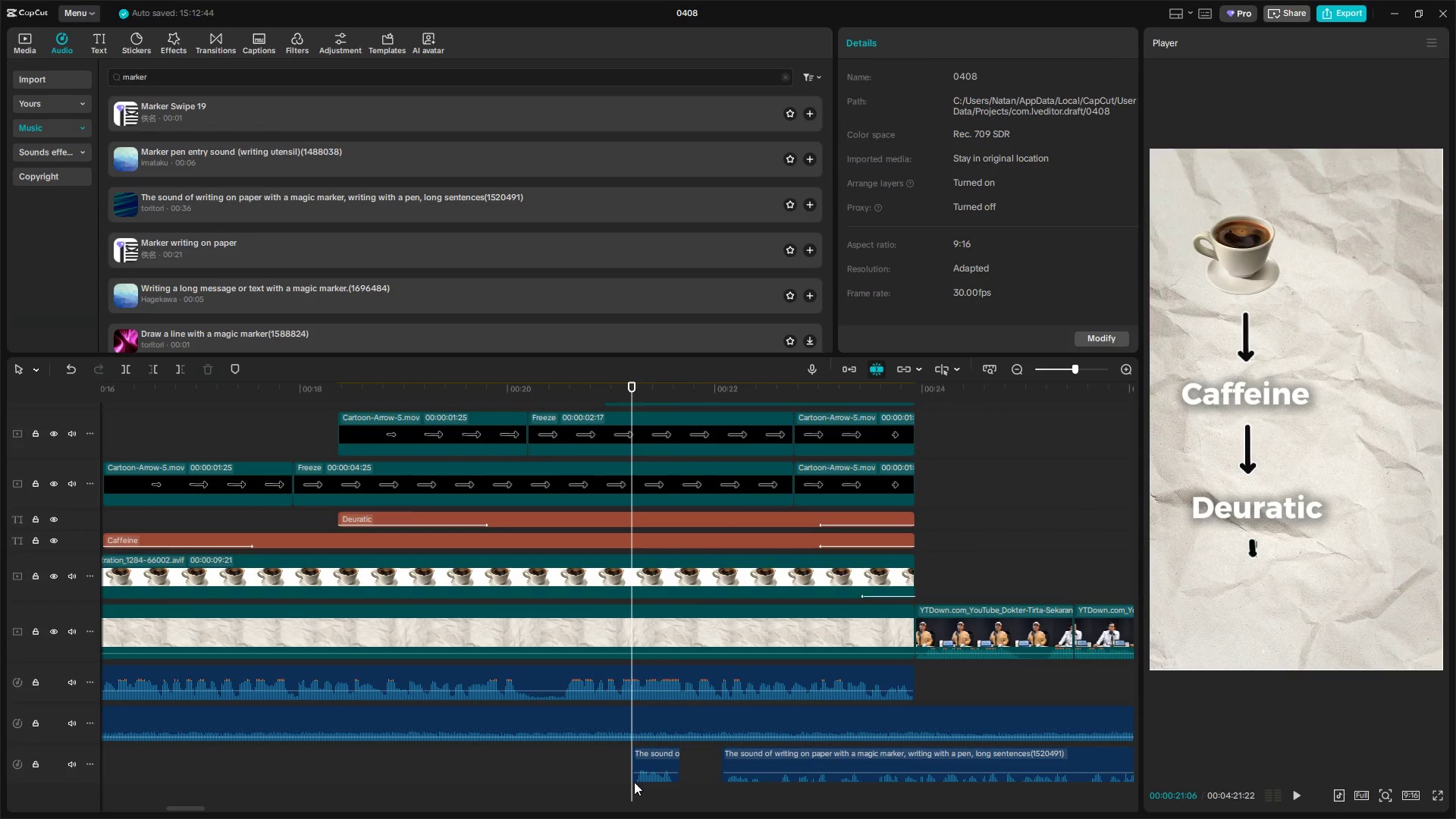 
key(Space)
 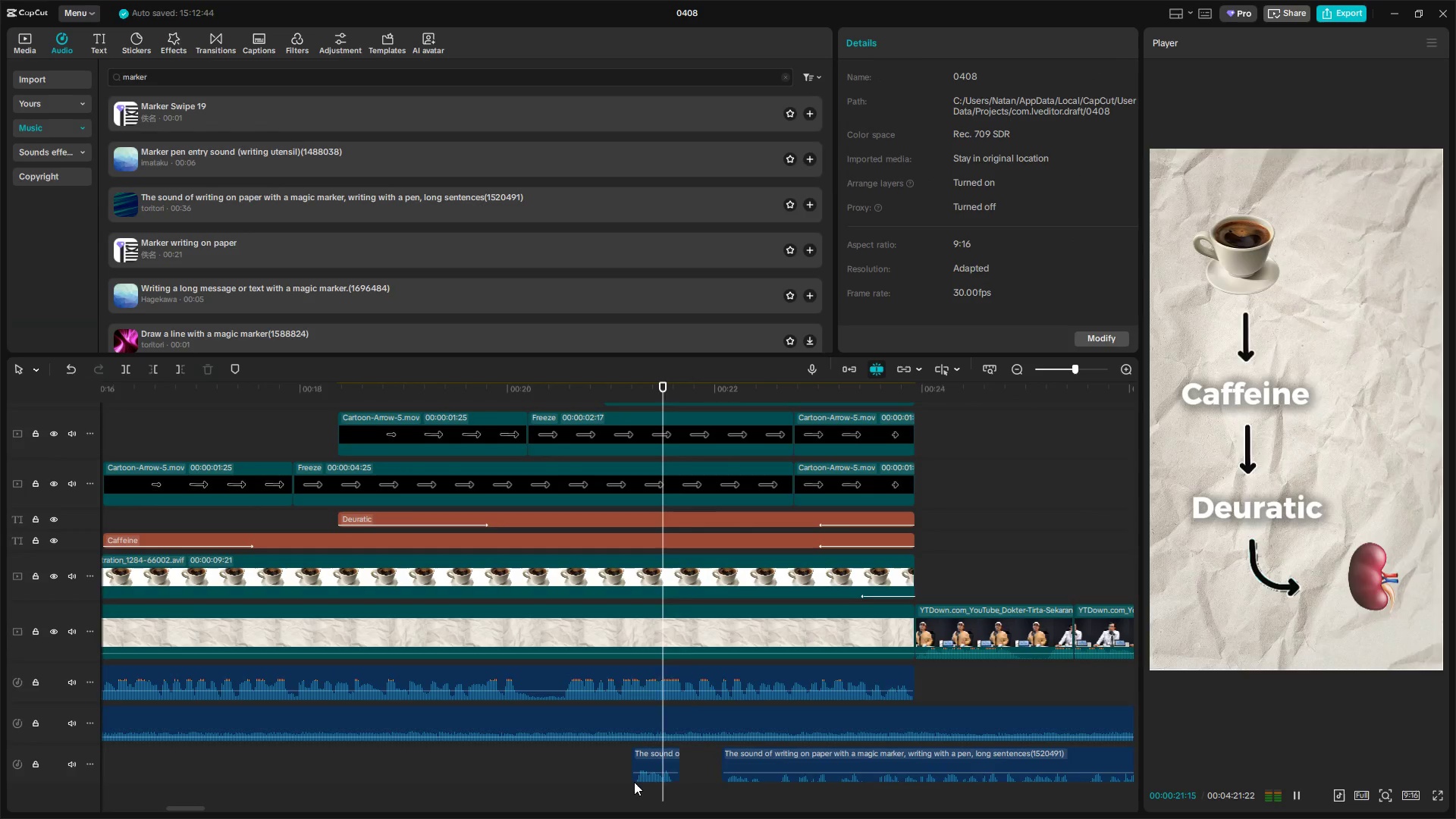 
key(Space)
 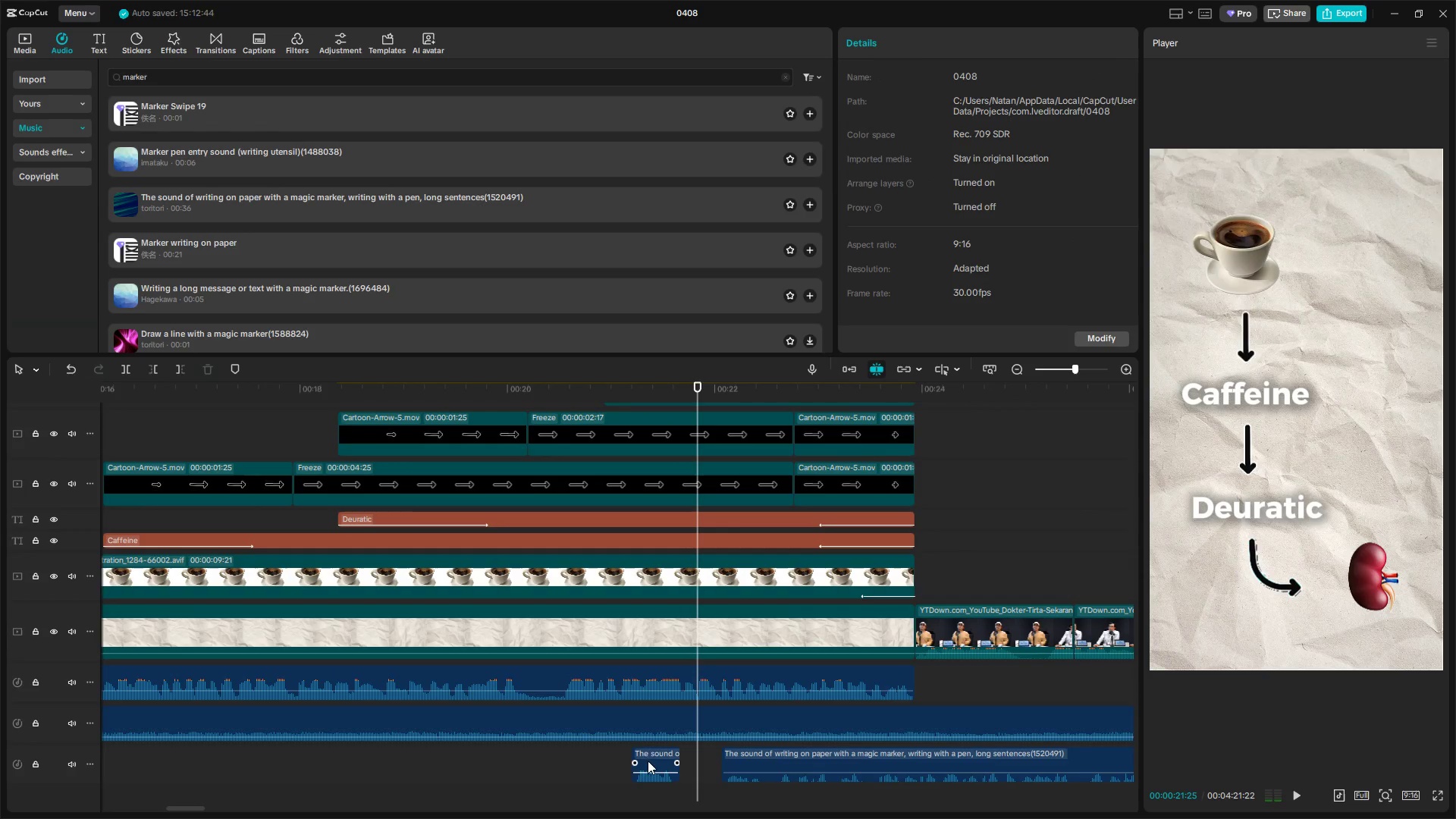 
left_click_drag(start_coordinate=[651, 757], to_coordinate=[645, 758])
 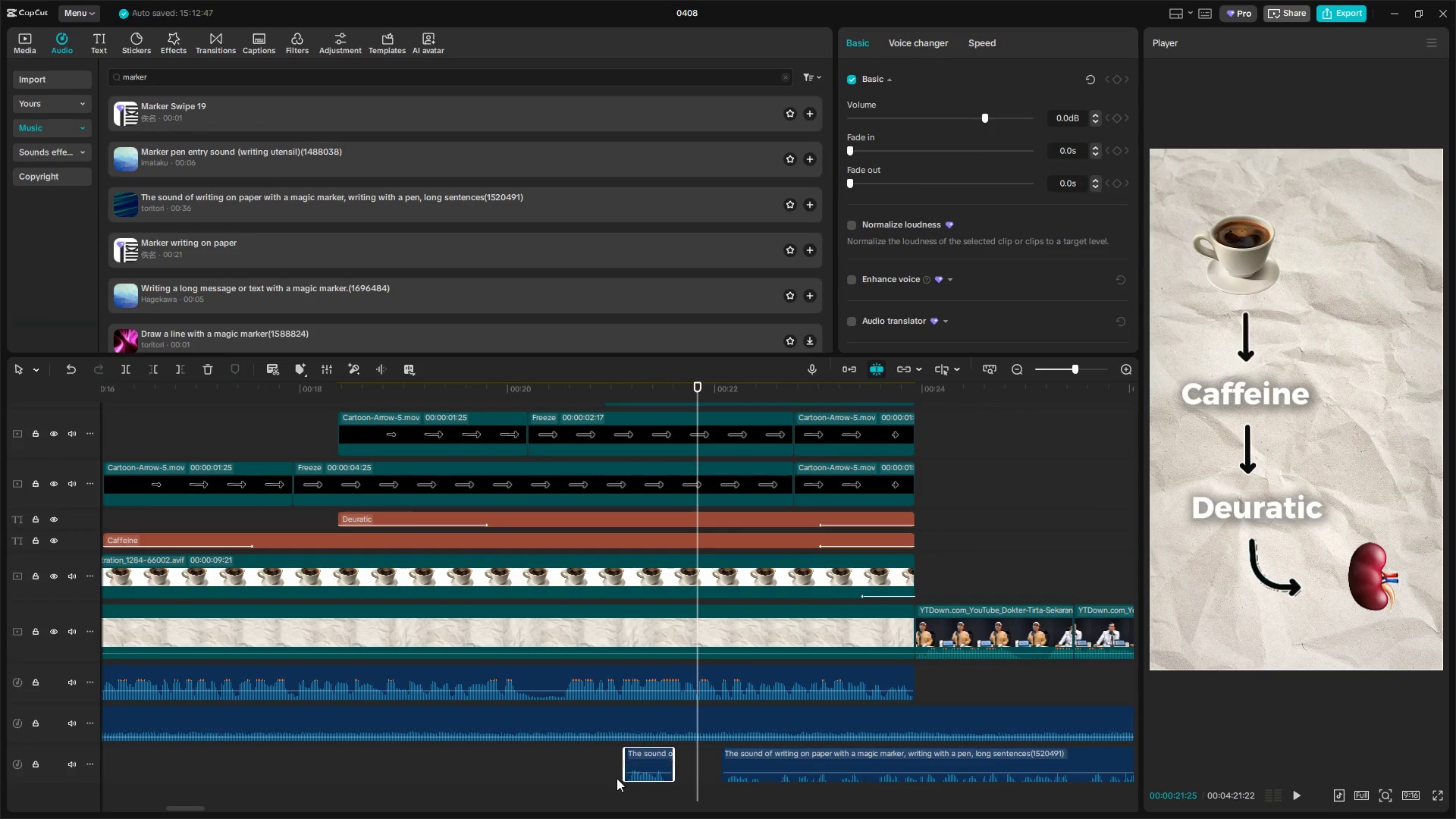 
left_click([617, 779])
 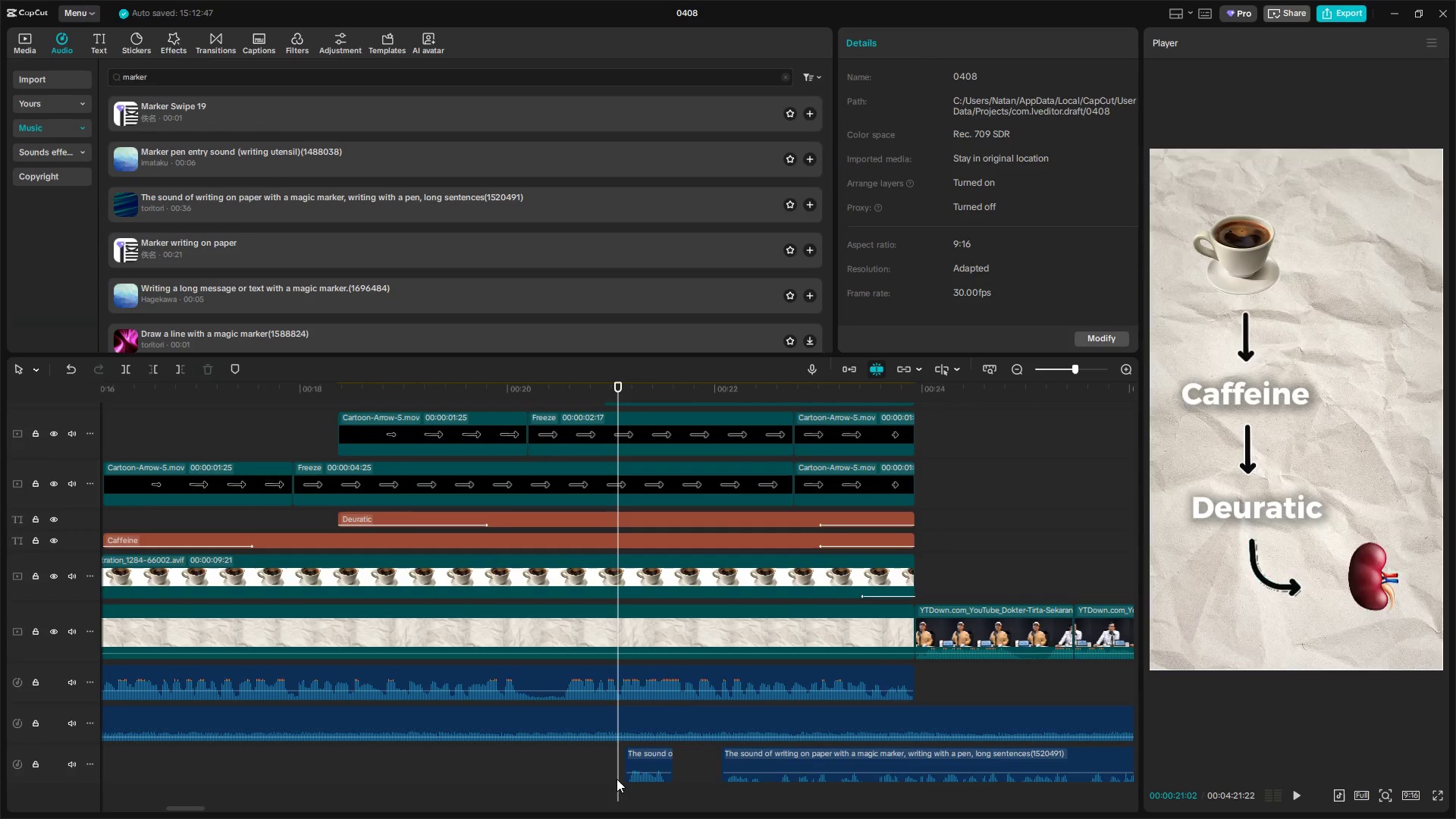 
key(Space)
 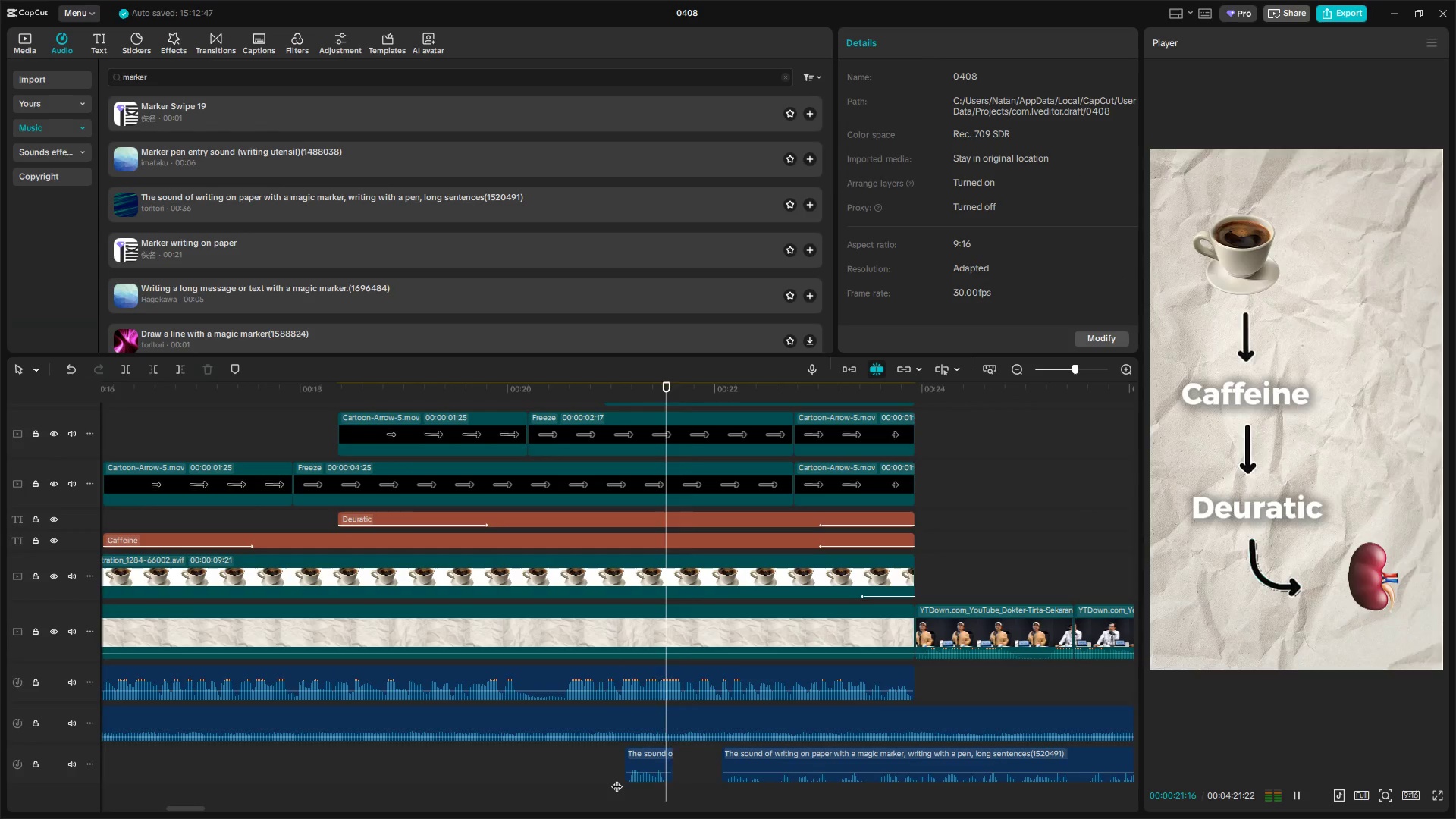 
key(Space)
 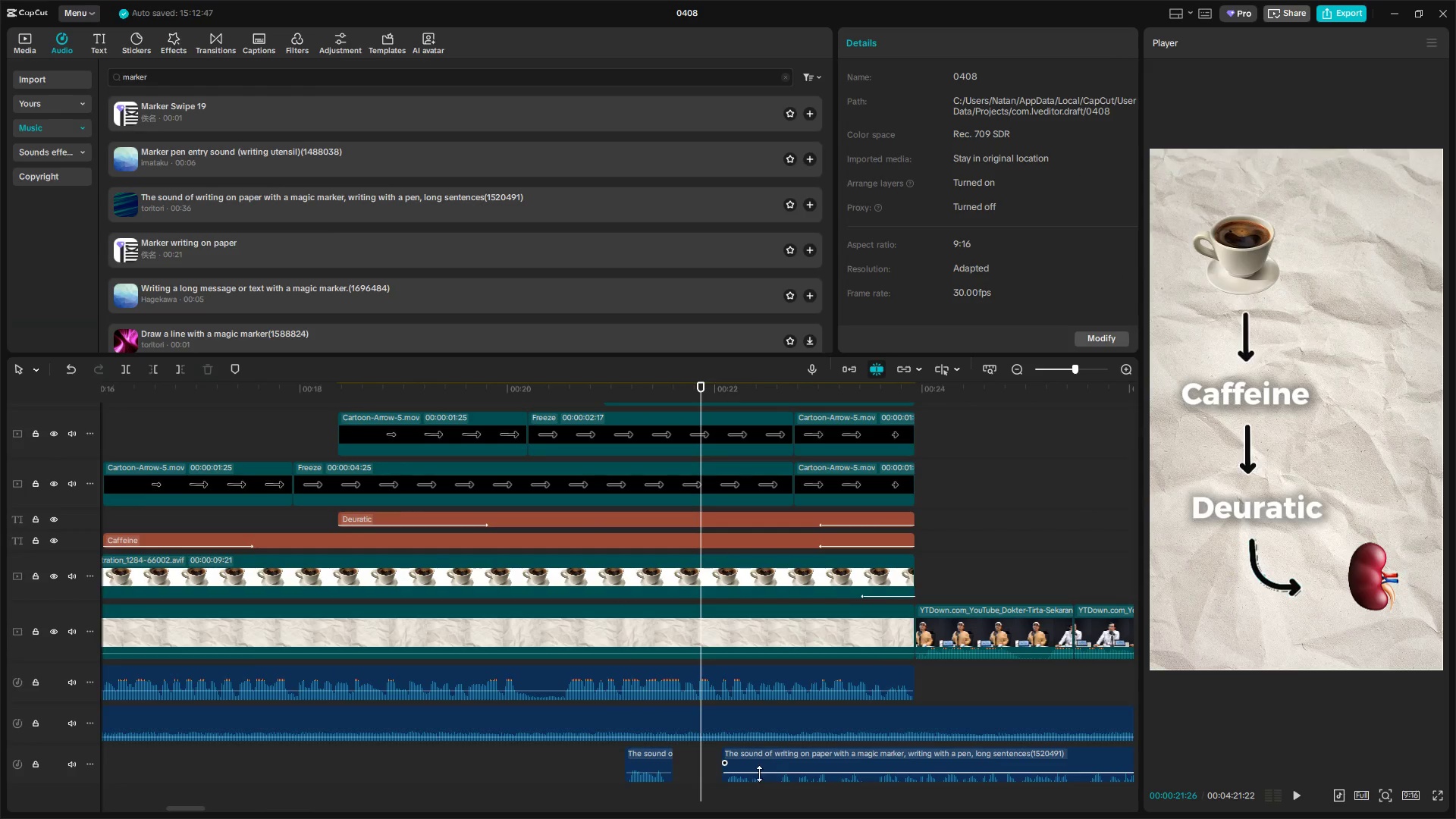 
left_click([731, 795])
 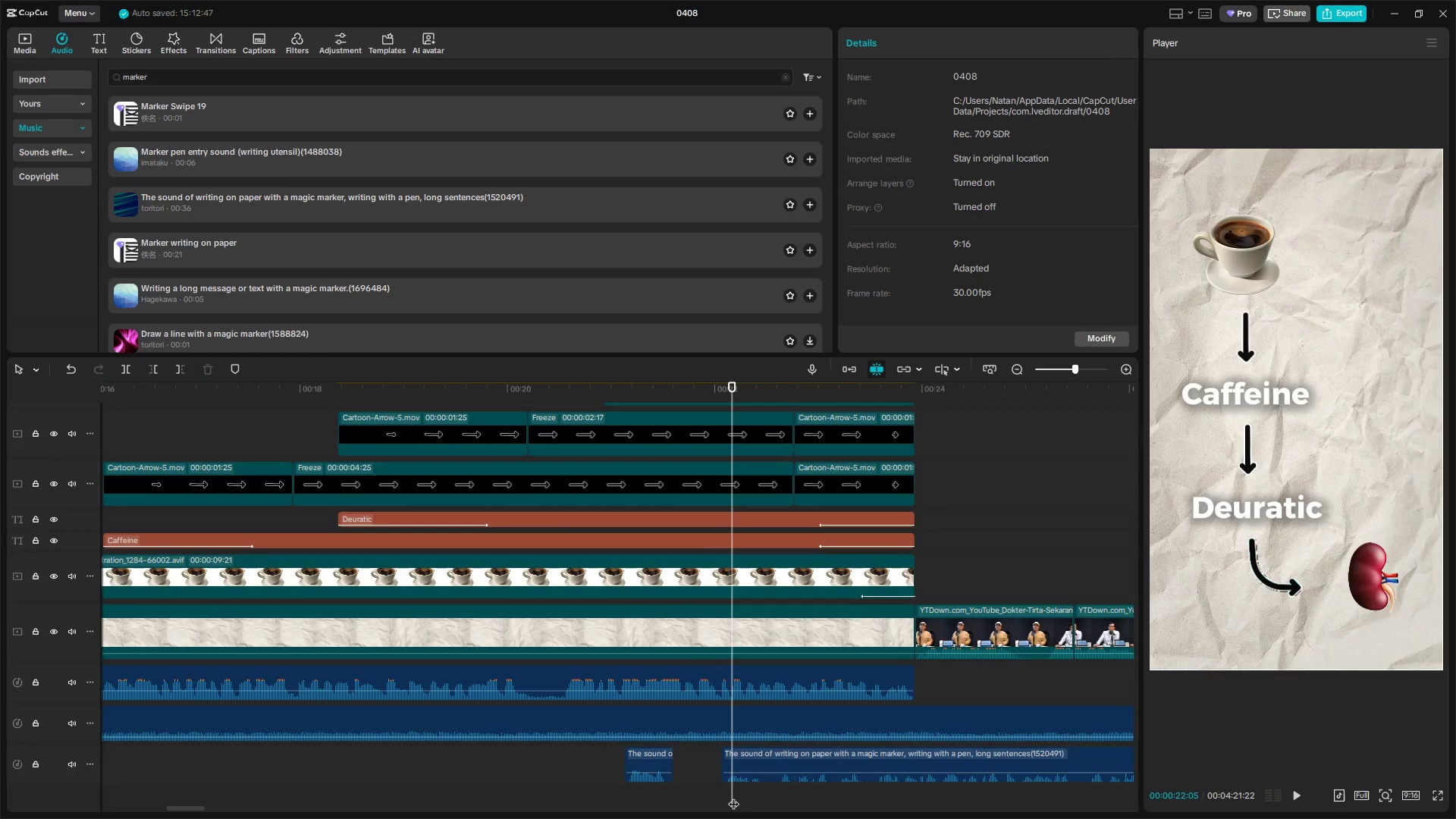 
key(Space)
 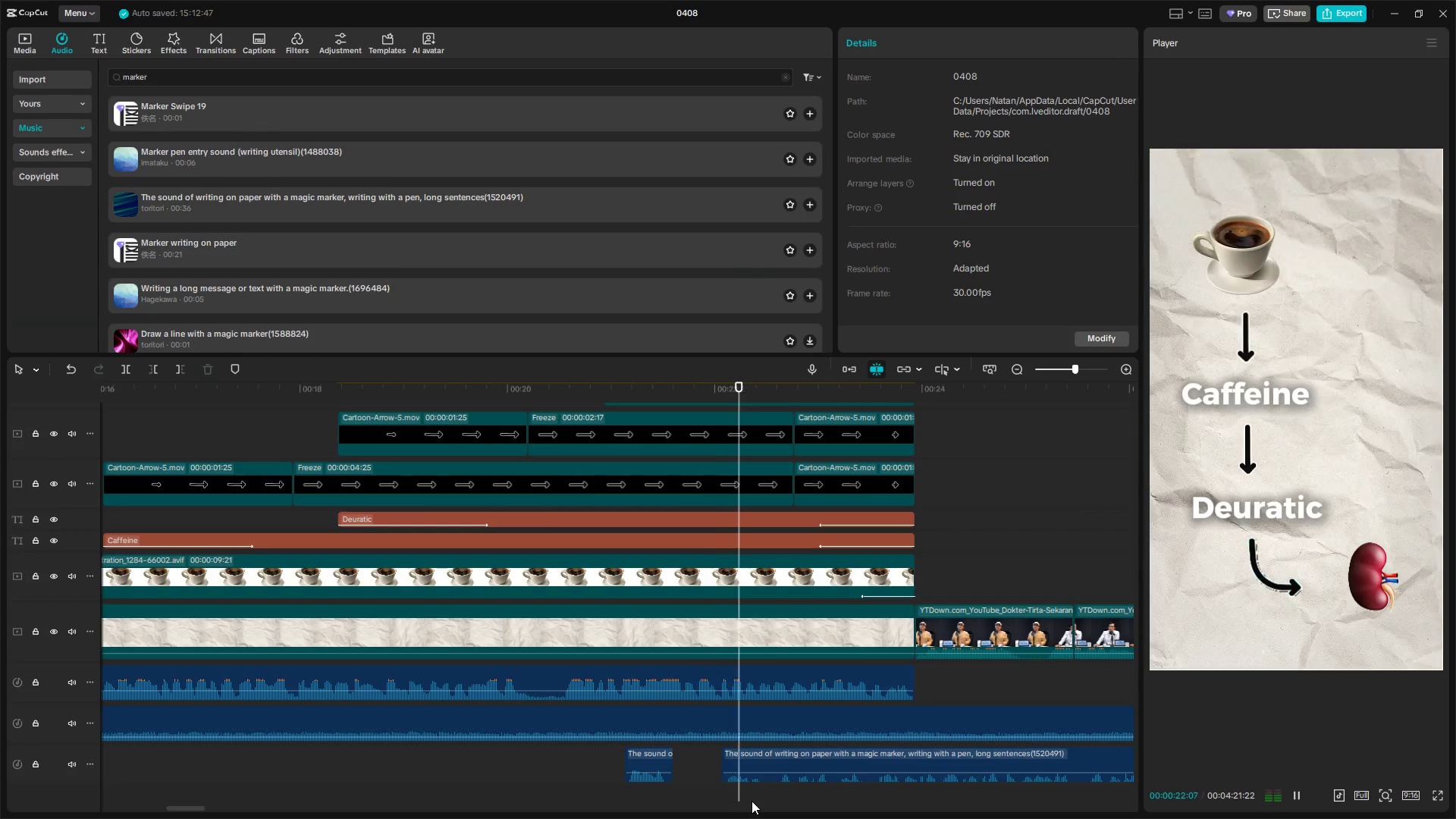 
hold_key(key=ControlLeft, duration=1.16)
scroll: coordinate [753, 801], scroll_direction: down, amount: 4.0
 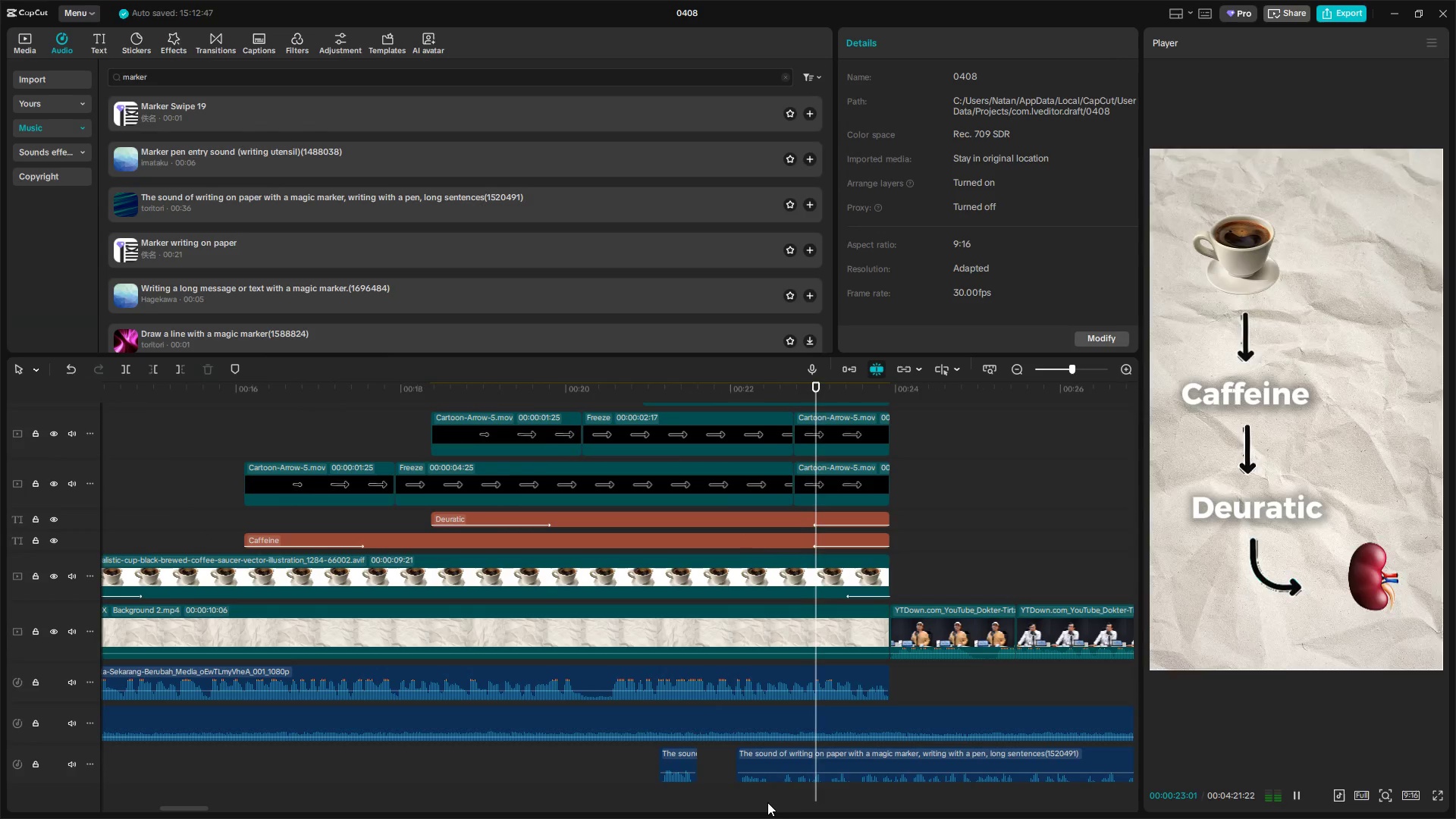 
hold_key(key=AltLeft, duration=1.52)
scroll: coordinate [778, 804], scroll_direction: down, amount: 3.0
 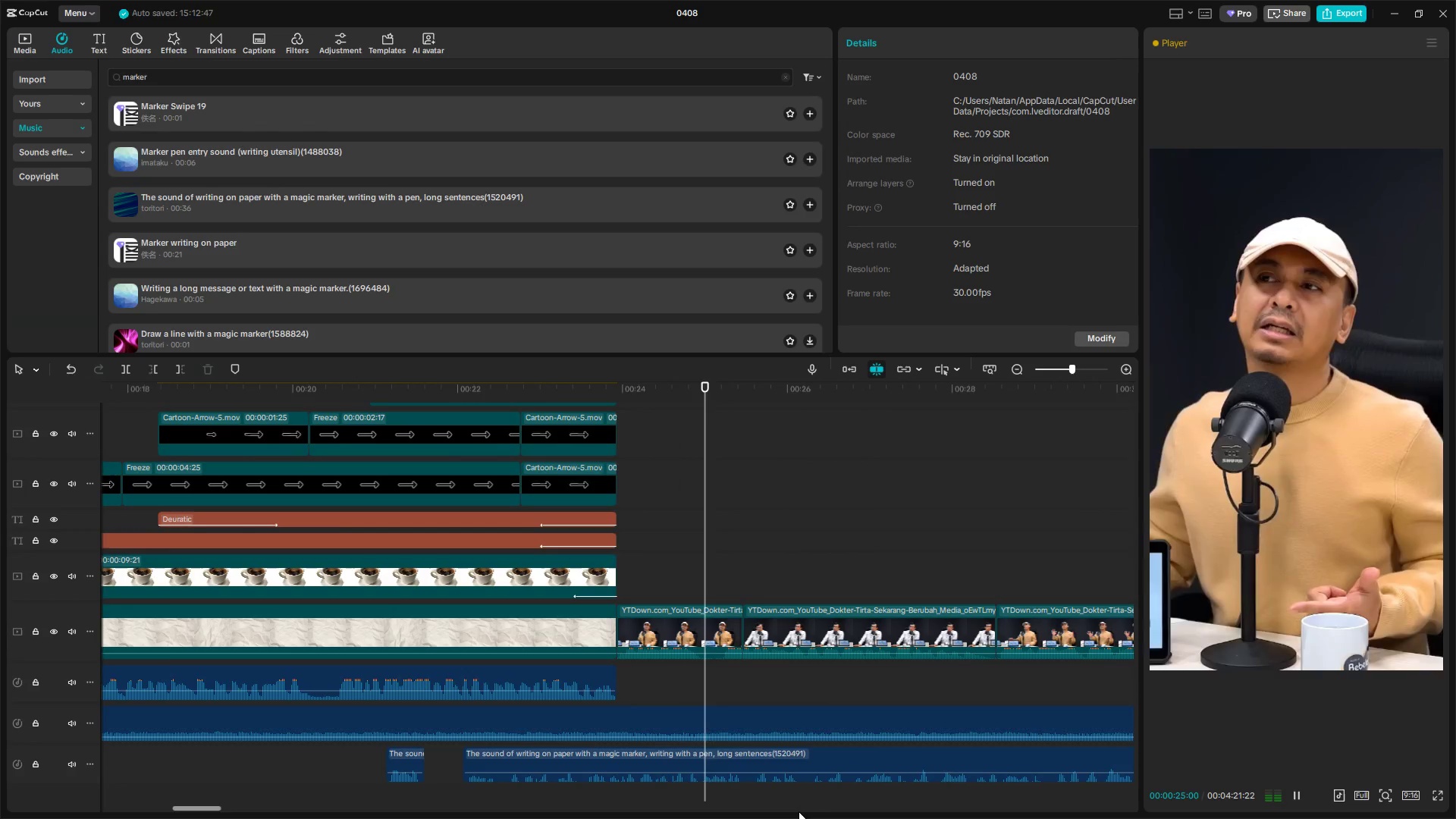 
hold_key(key=AltLeft, duration=1.5)
 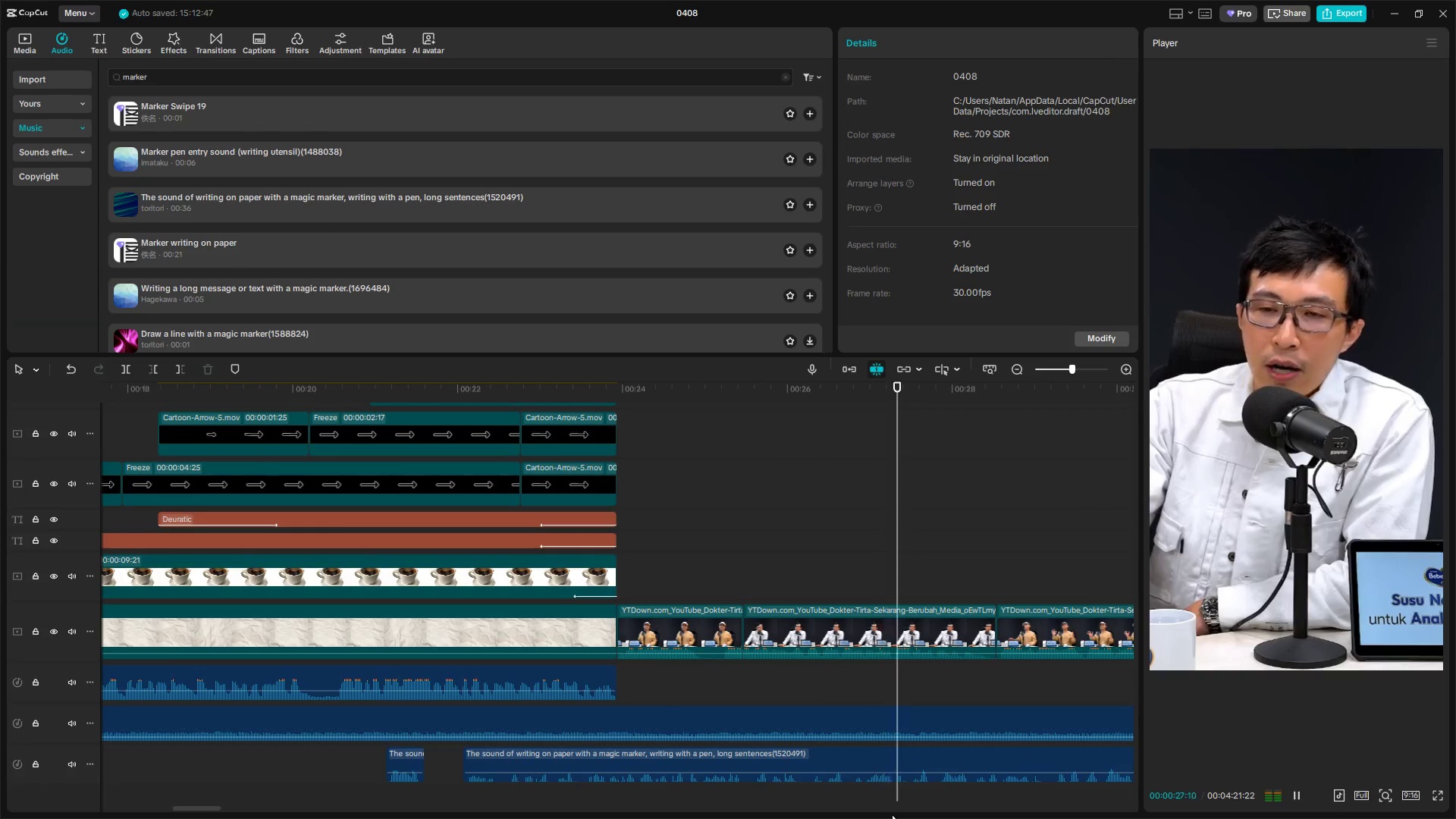 
hold_key(key=AltLeft, duration=1.51)
scroll: coordinate [892, 814], scroll_direction: down, amount: 2.0
 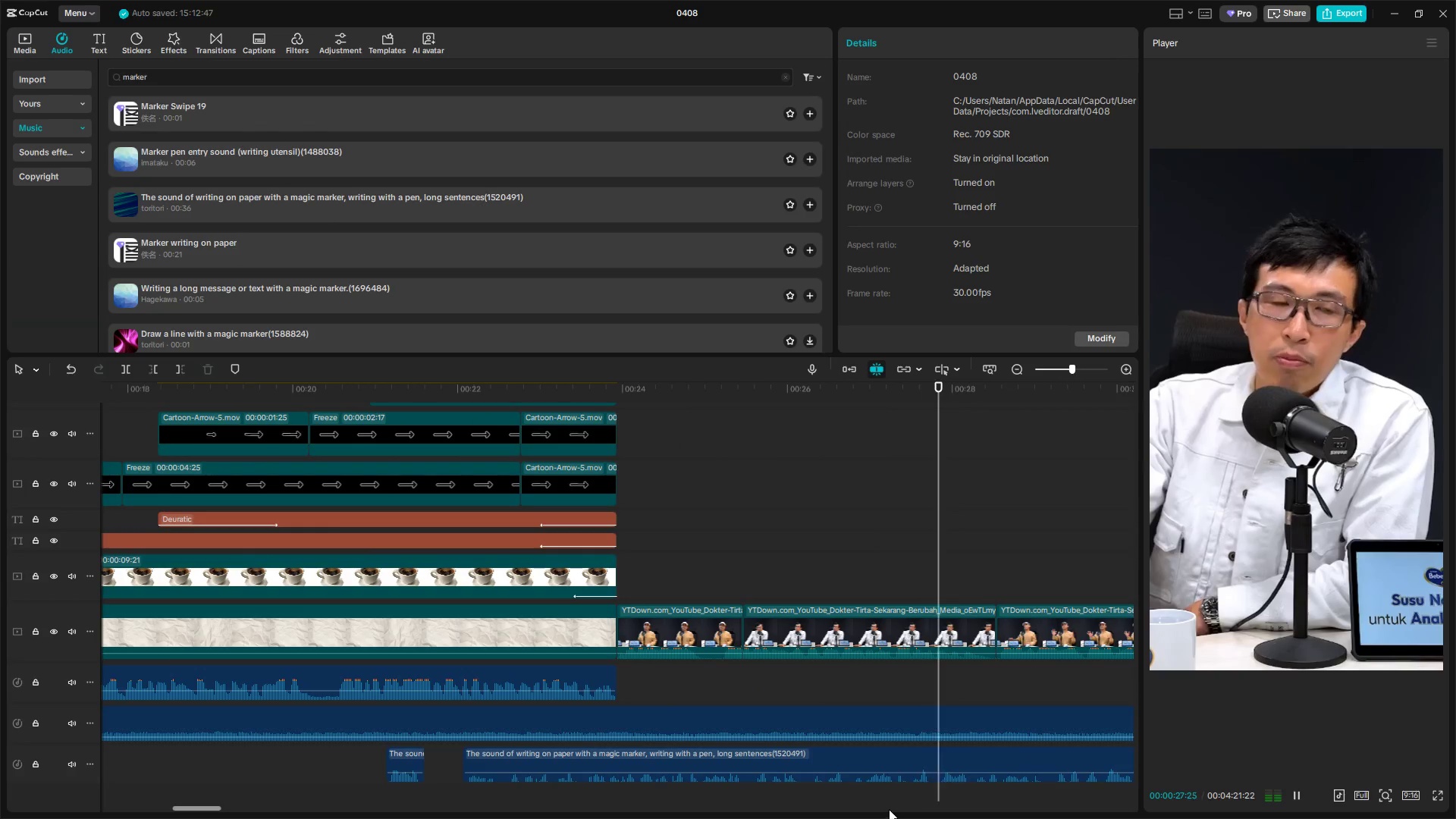 
hold_key(key=AltLeft, duration=1.52)
 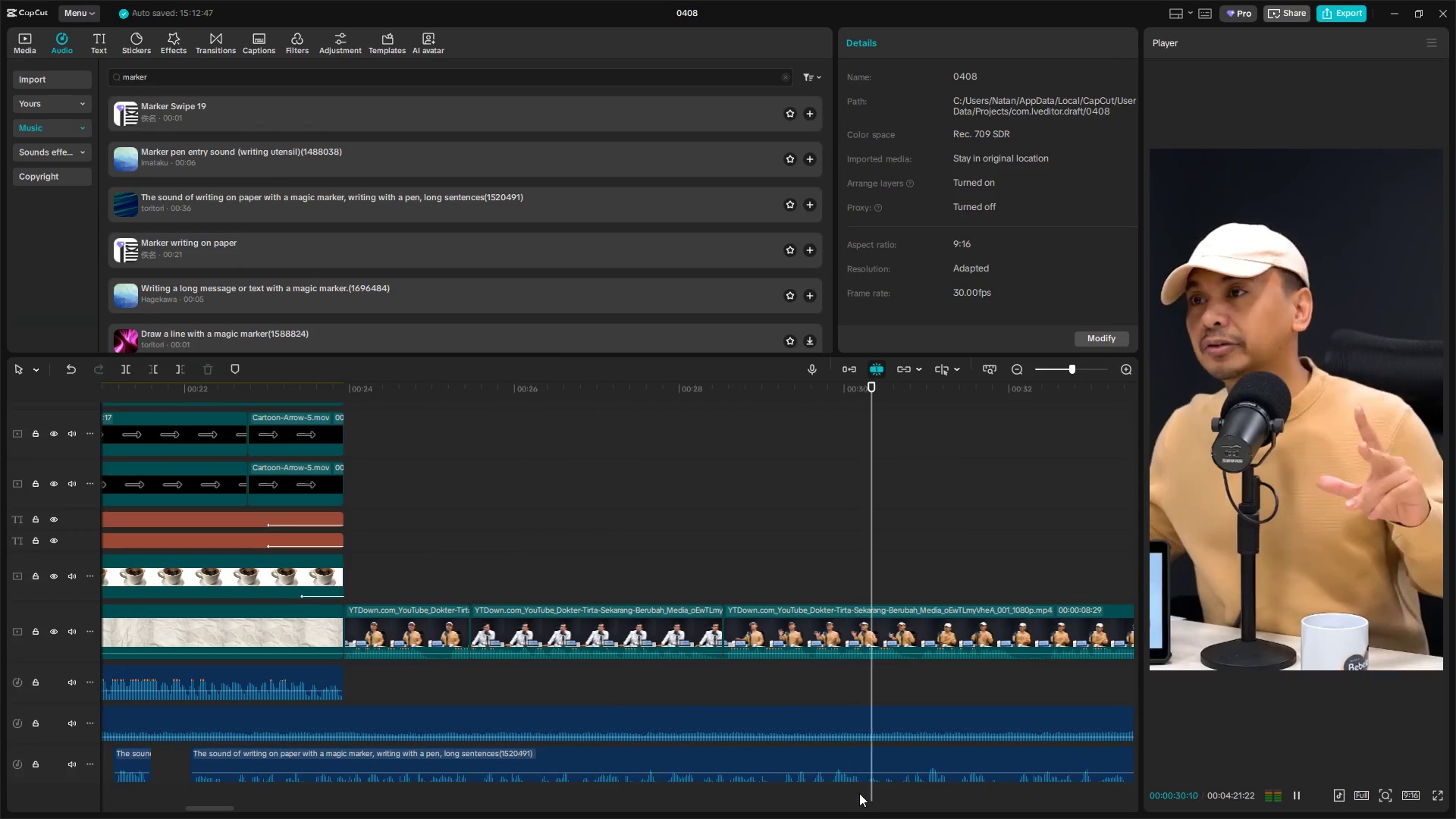 
scroll: coordinate [879, 800], scroll_direction: down, amount: 3.0
 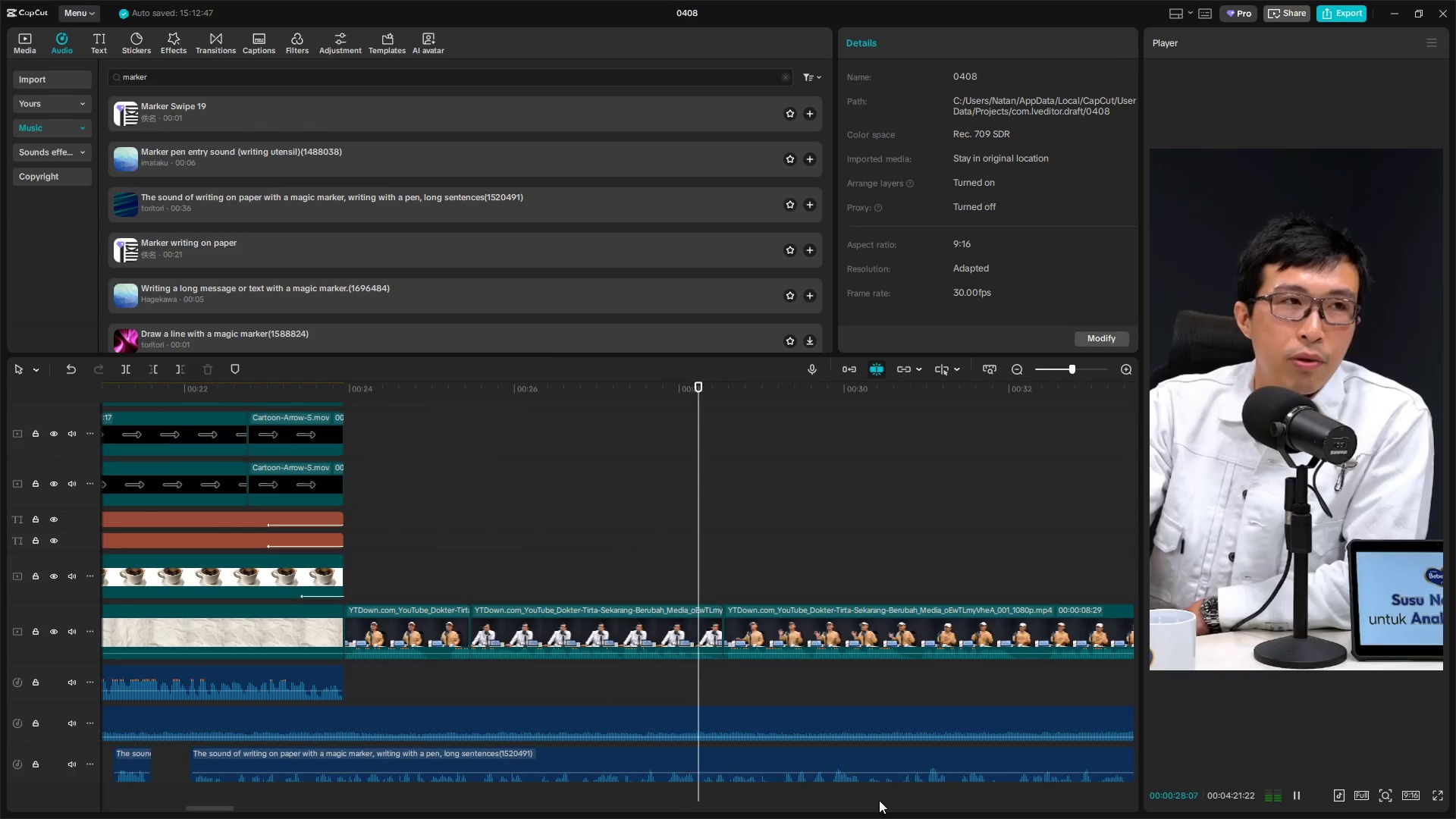 
hold_key(key=AltLeft, duration=1.5)
scroll: coordinate [859, 793], scroll_direction: down, amount: 3.0
 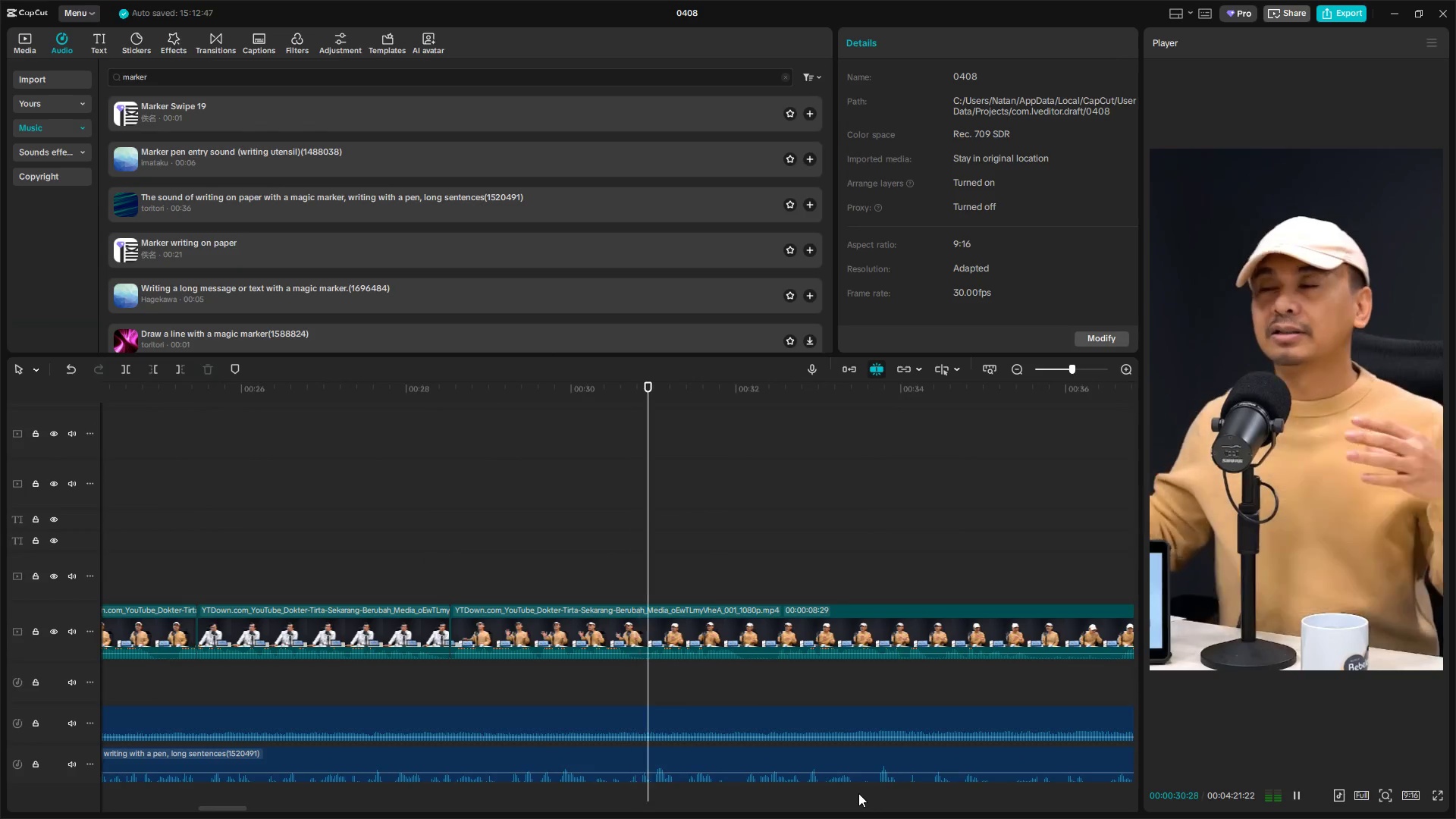 
hold_key(key=AltLeft, duration=0.73)
 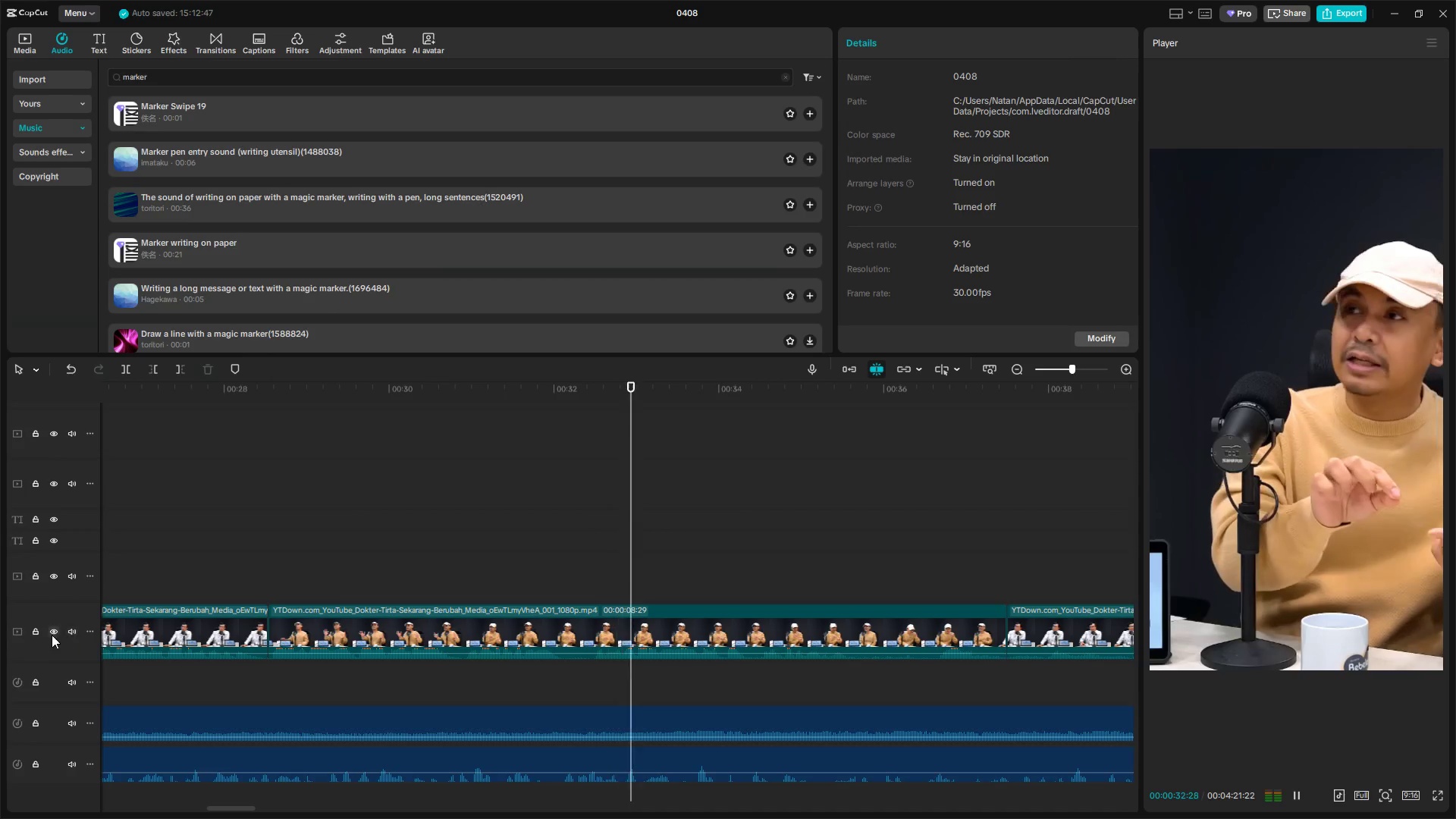 
scroll: coordinate [858, 793], scroll_direction: down, amount: 2.0
 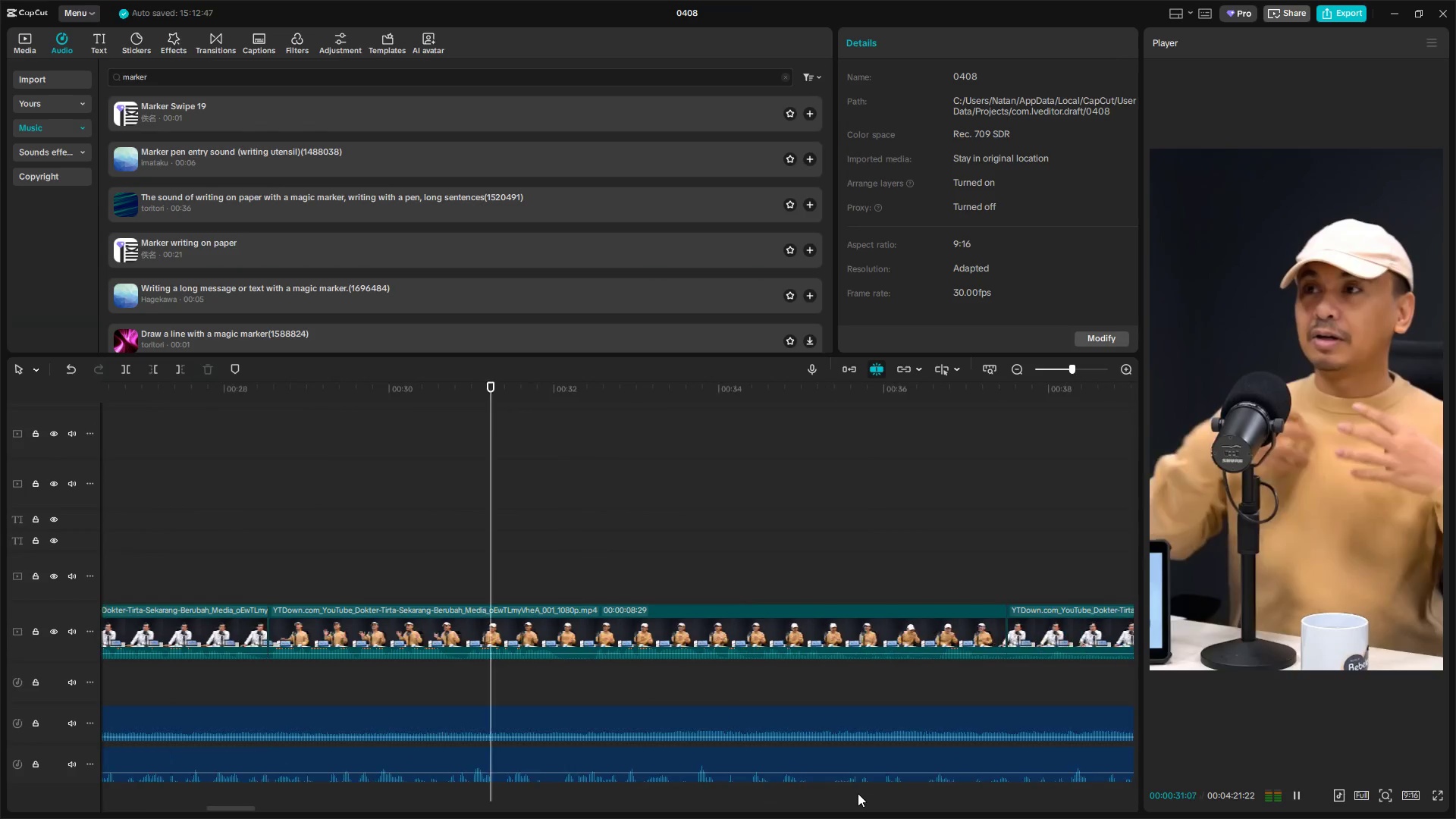 
left_click([68, 629])
 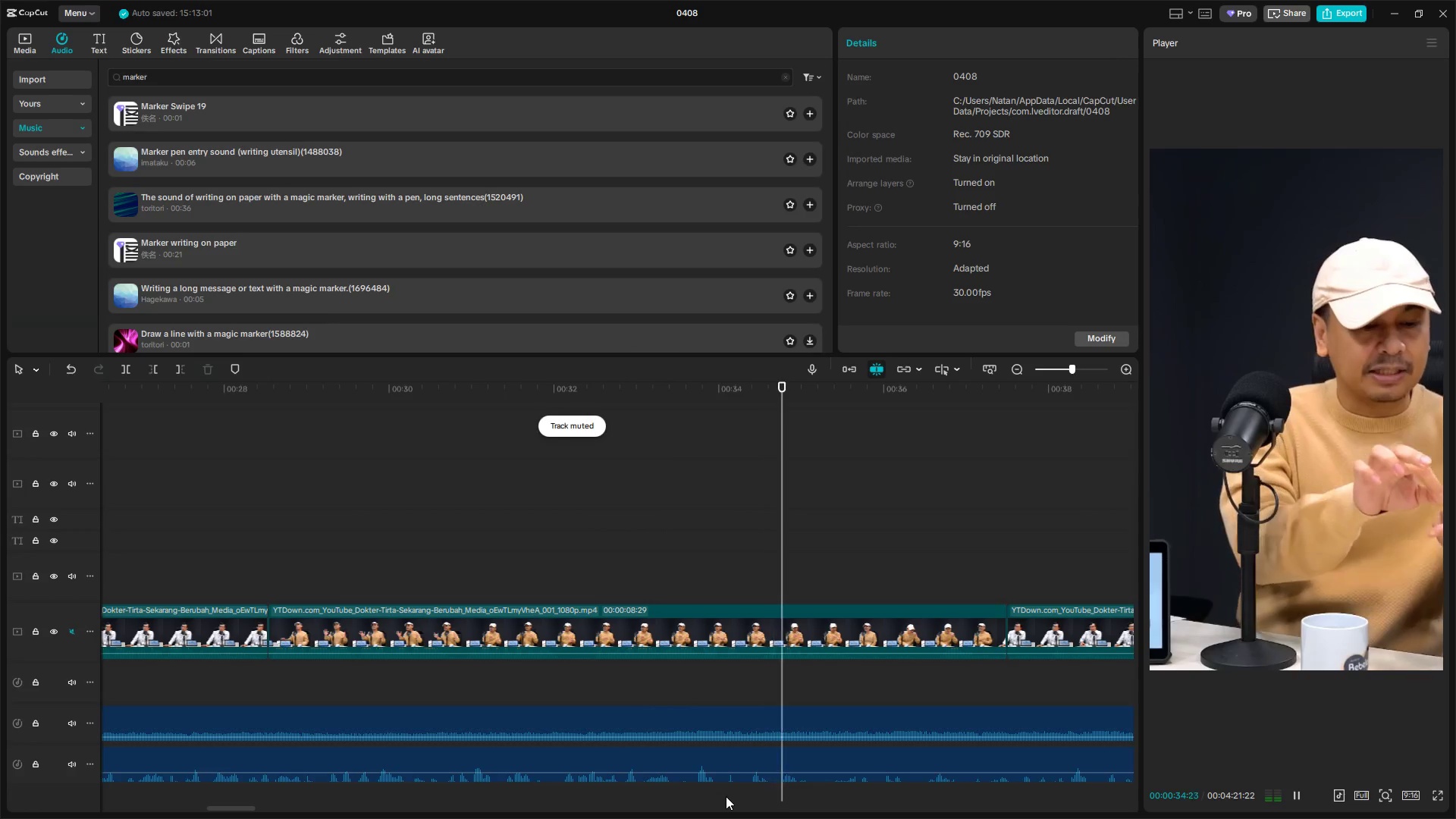 
hold_key(key=AltLeft, duration=0.75)
hold_key(key=ControlLeft, duration=1.5)
scroll: coordinate [771, 801], scroll_direction: down, amount: 4.0
 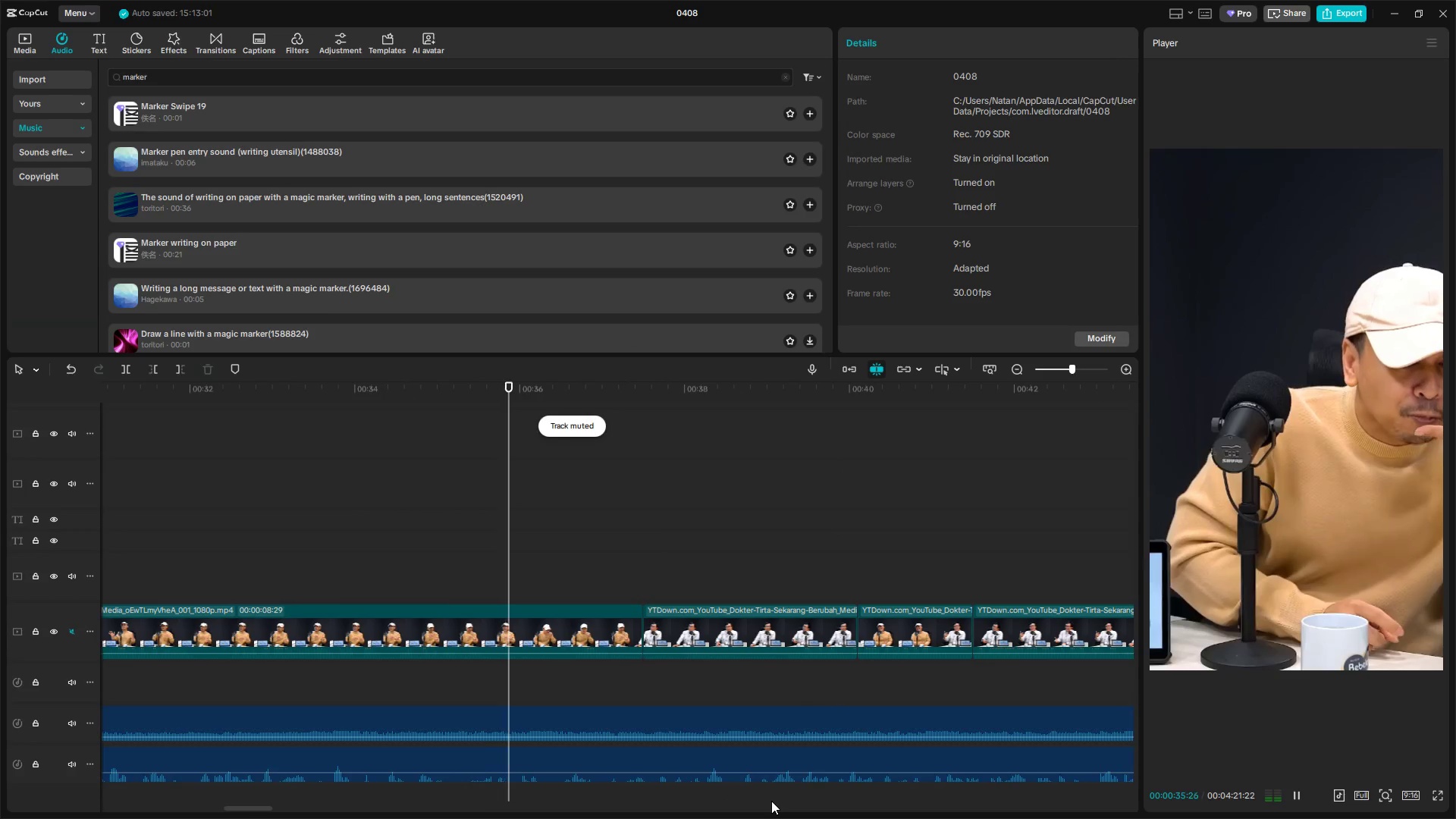 
hold_key(key=ControlLeft, duration=1.38)
 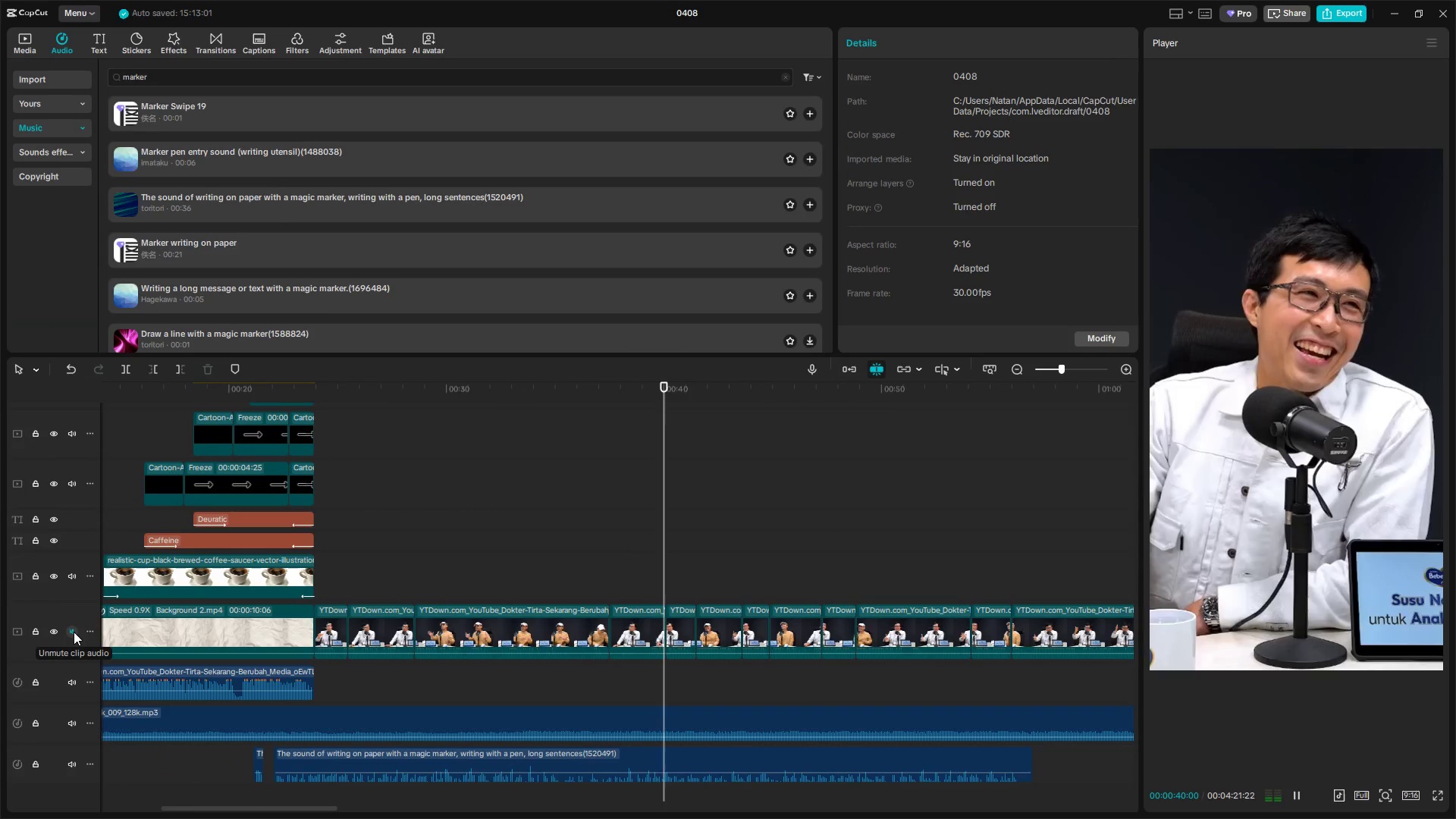 
left_click([74, 632])
 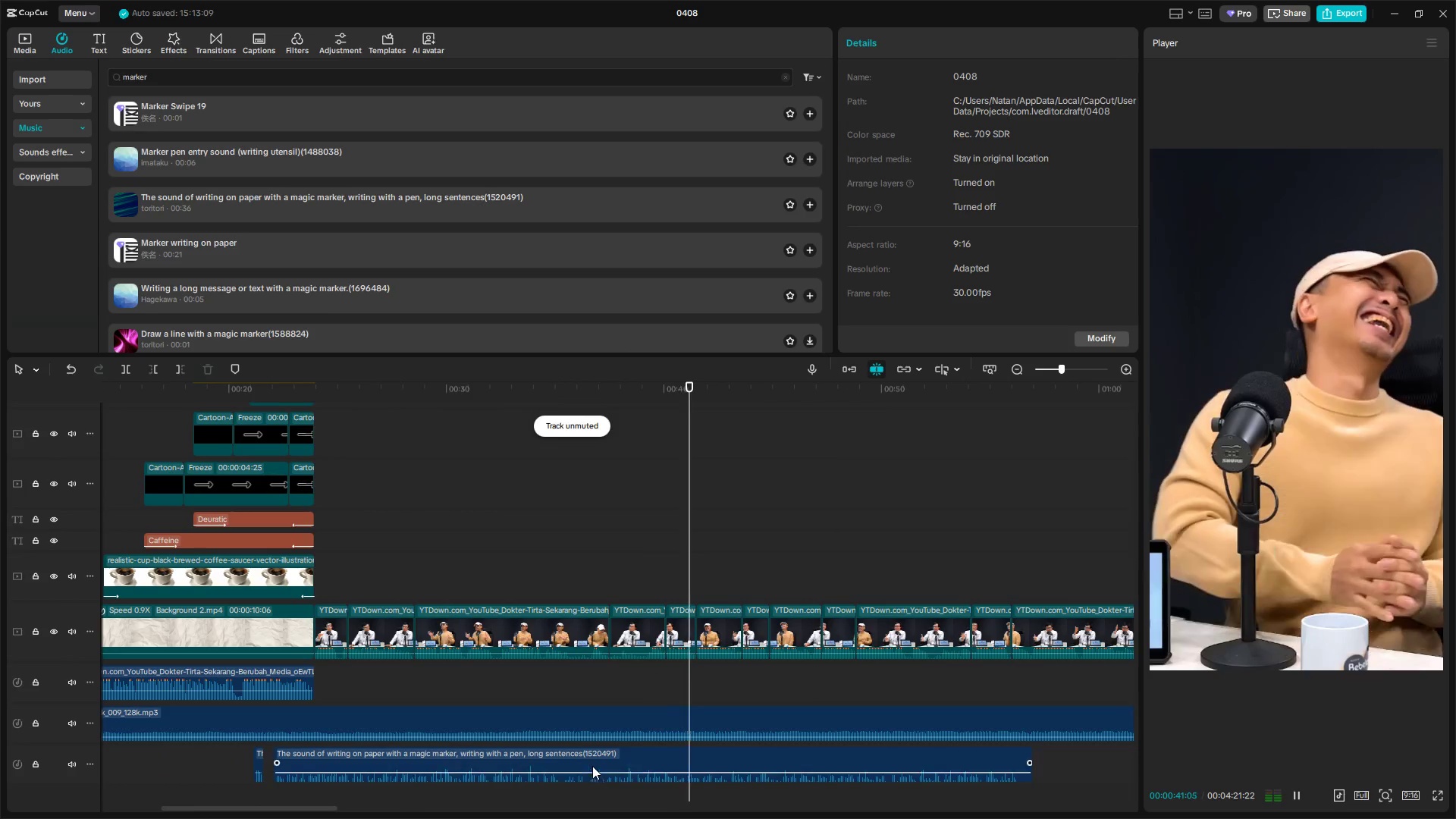 
left_click([591, 764])
 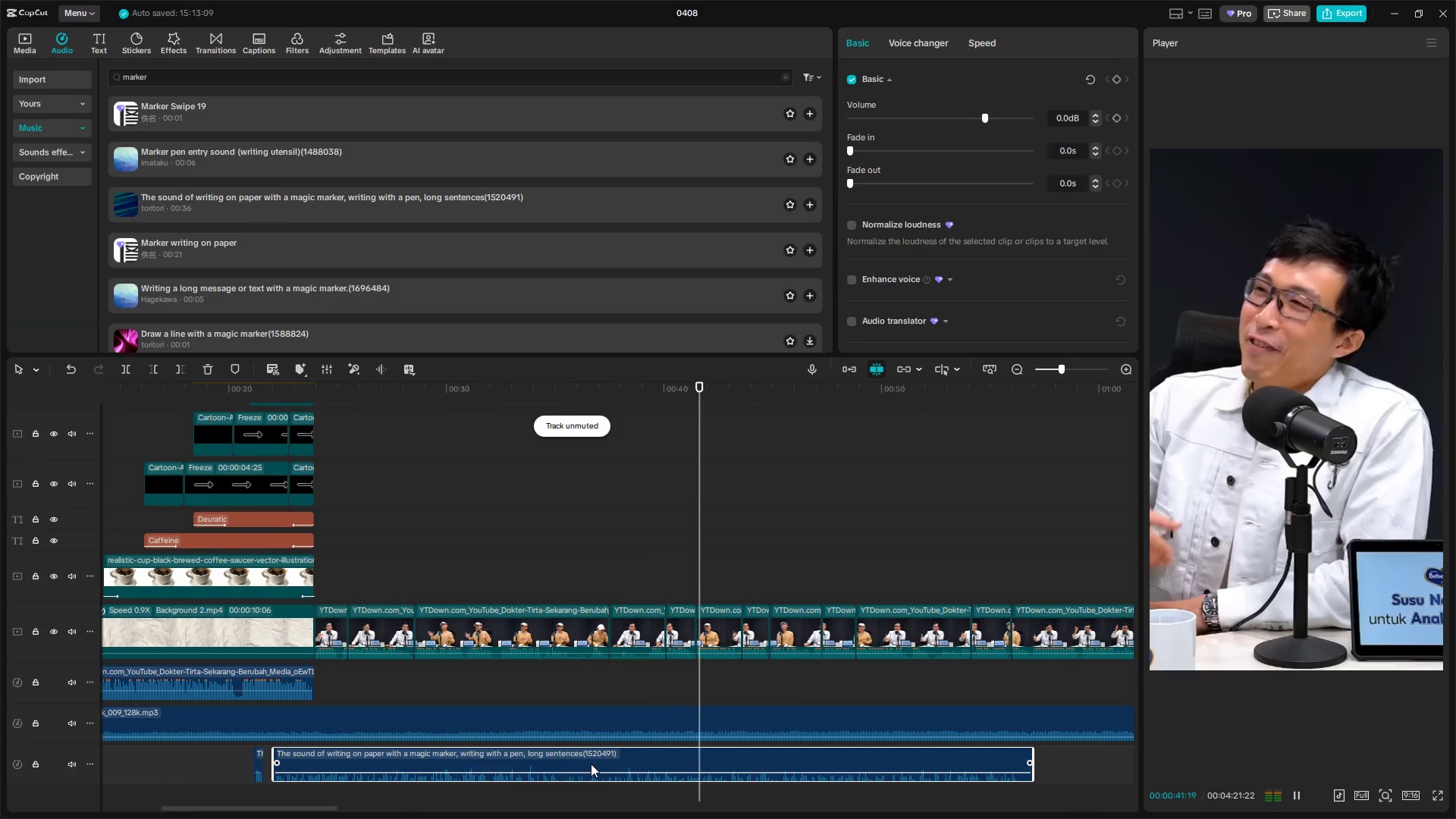 
key(Backspace)
 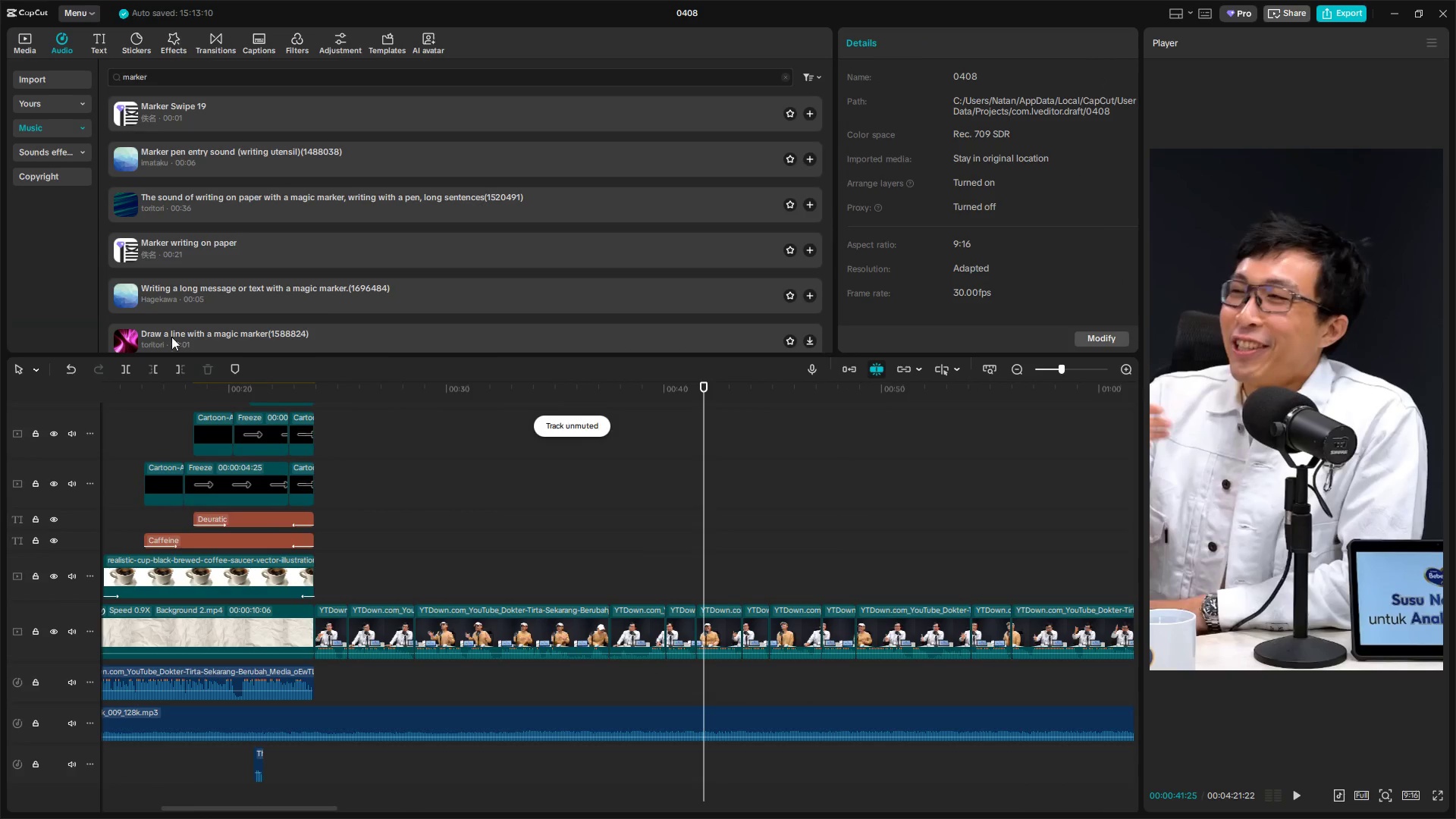 
left_click([206, 242])
 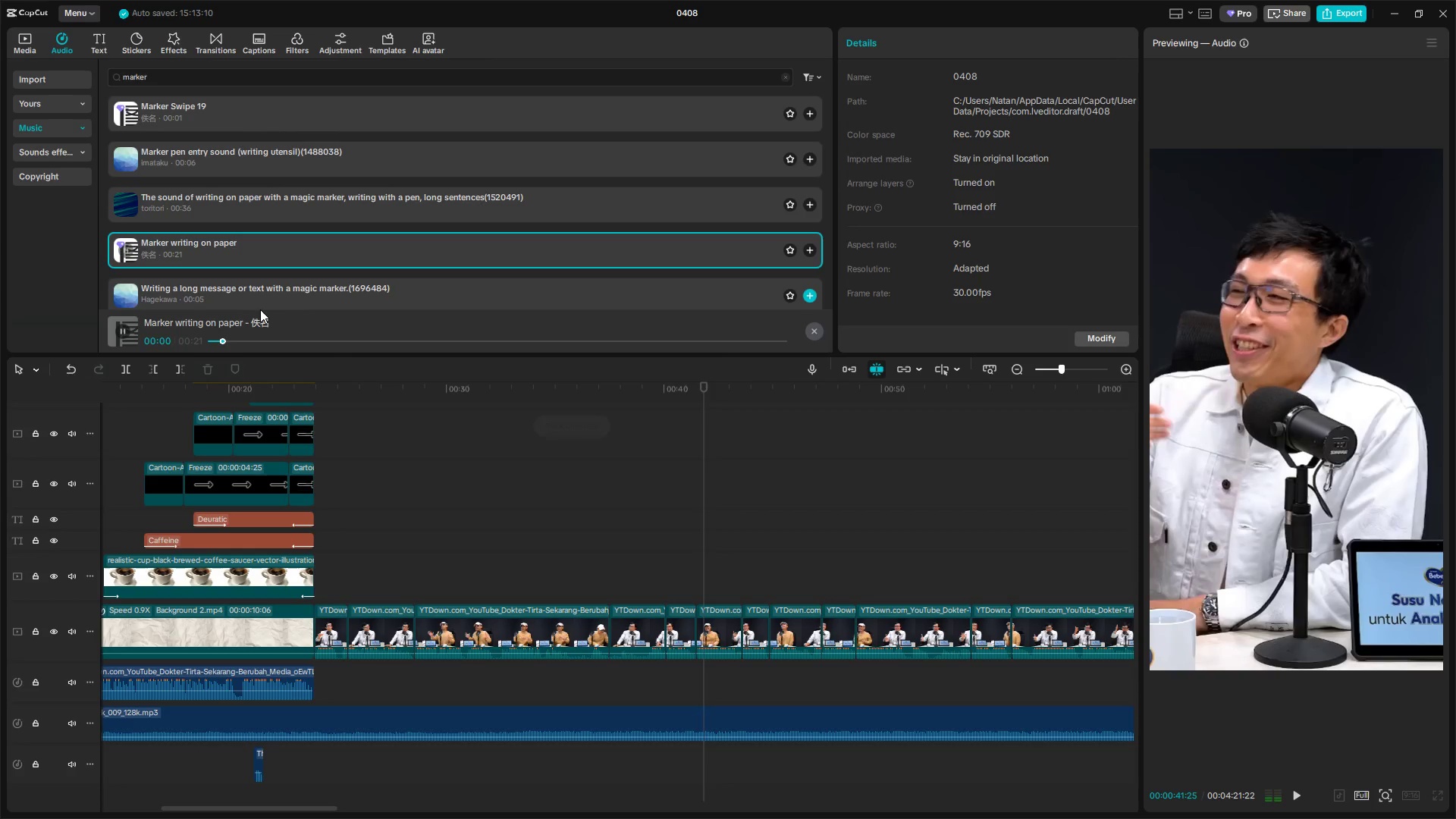 
left_click([265, 295])
 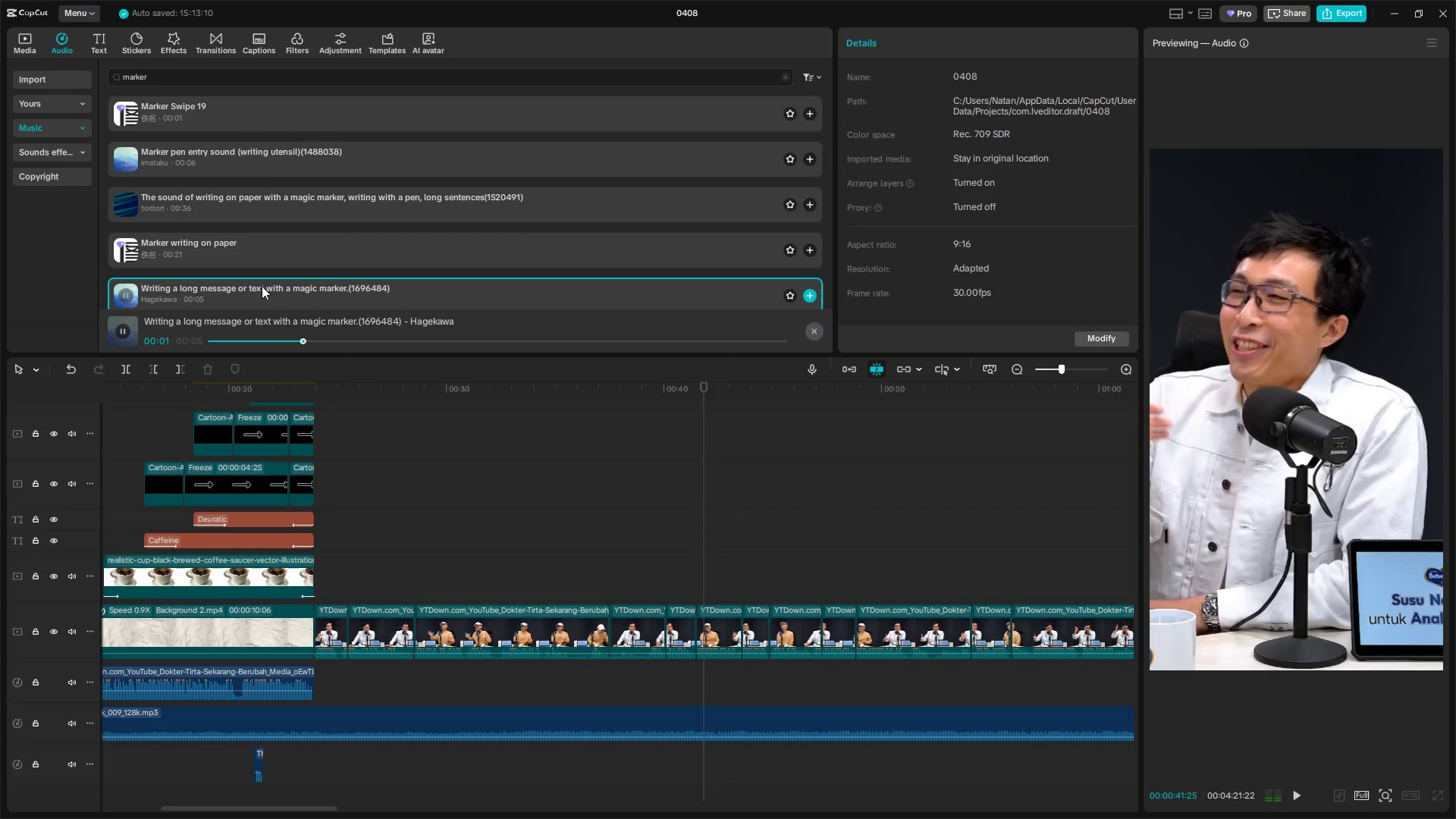 
scroll: coordinate [271, 299], scroll_direction: down, amount: 1.0
 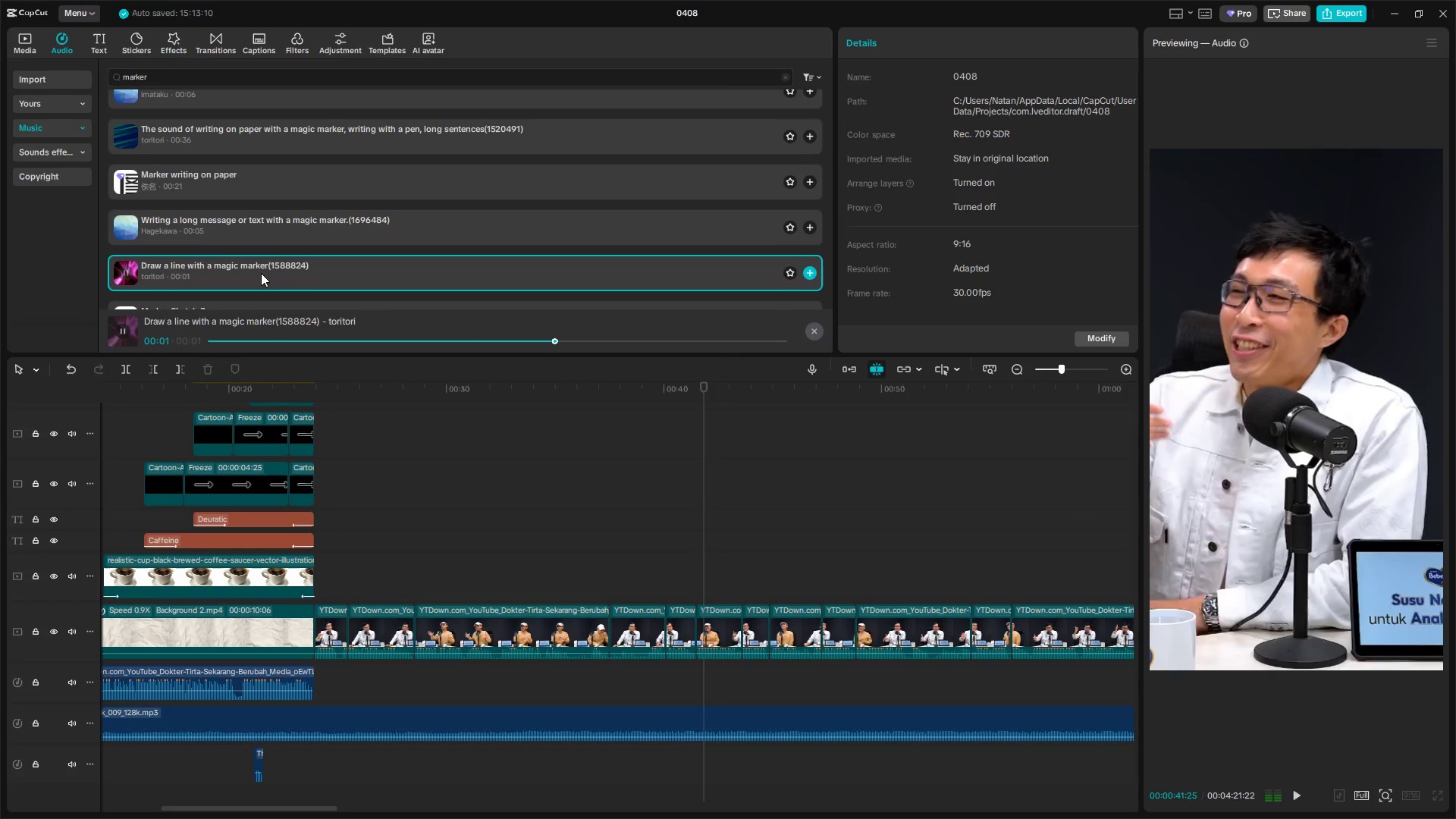 
left_click_drag(start_coordinate=[261, 273], to_coordinate=[130, 760])
 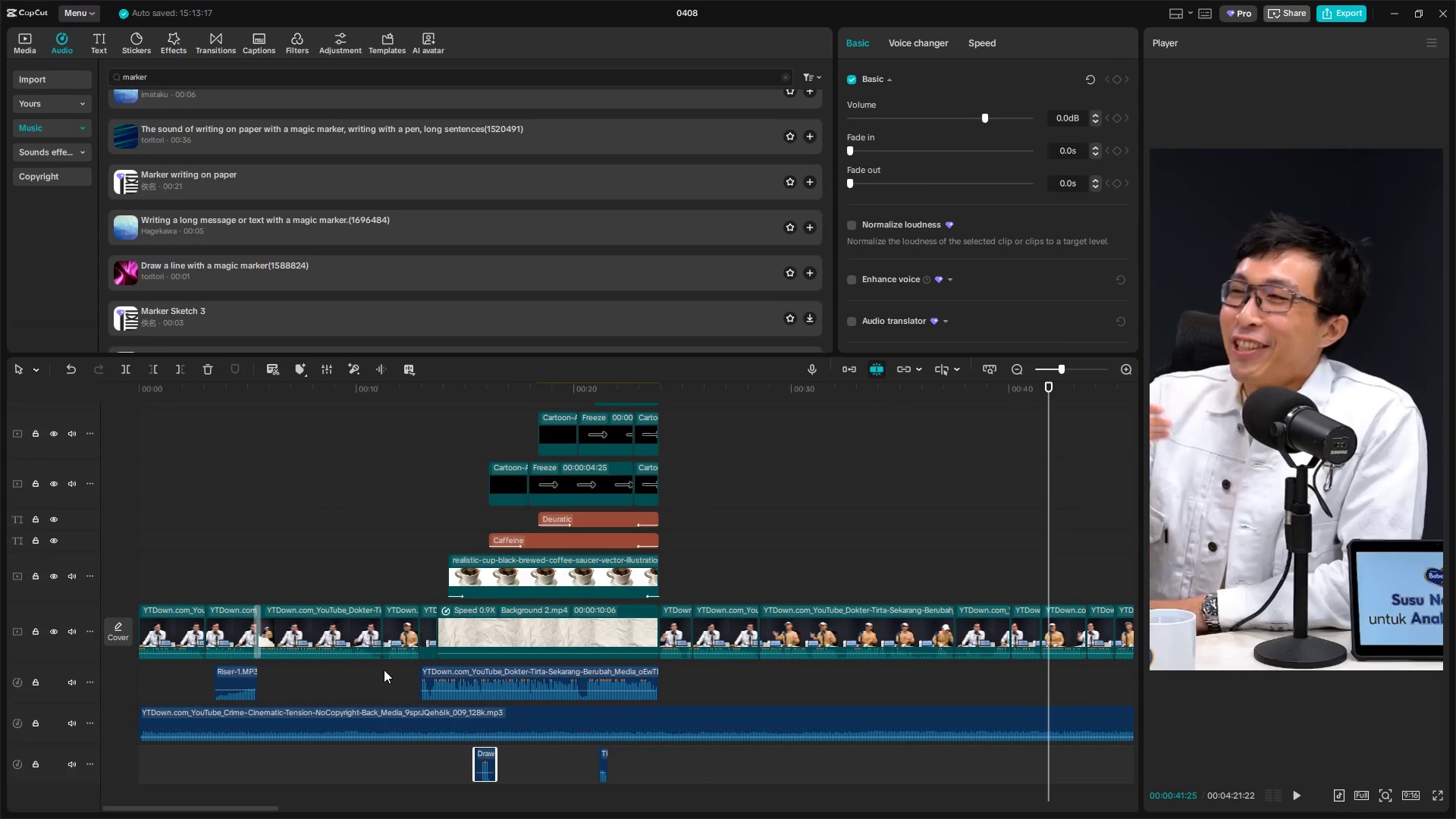 
hold_key(key=ControlLeft, duration=1.5)
scroll: coordinate [516, 715], scroll_direction: up, amount: 8.0
 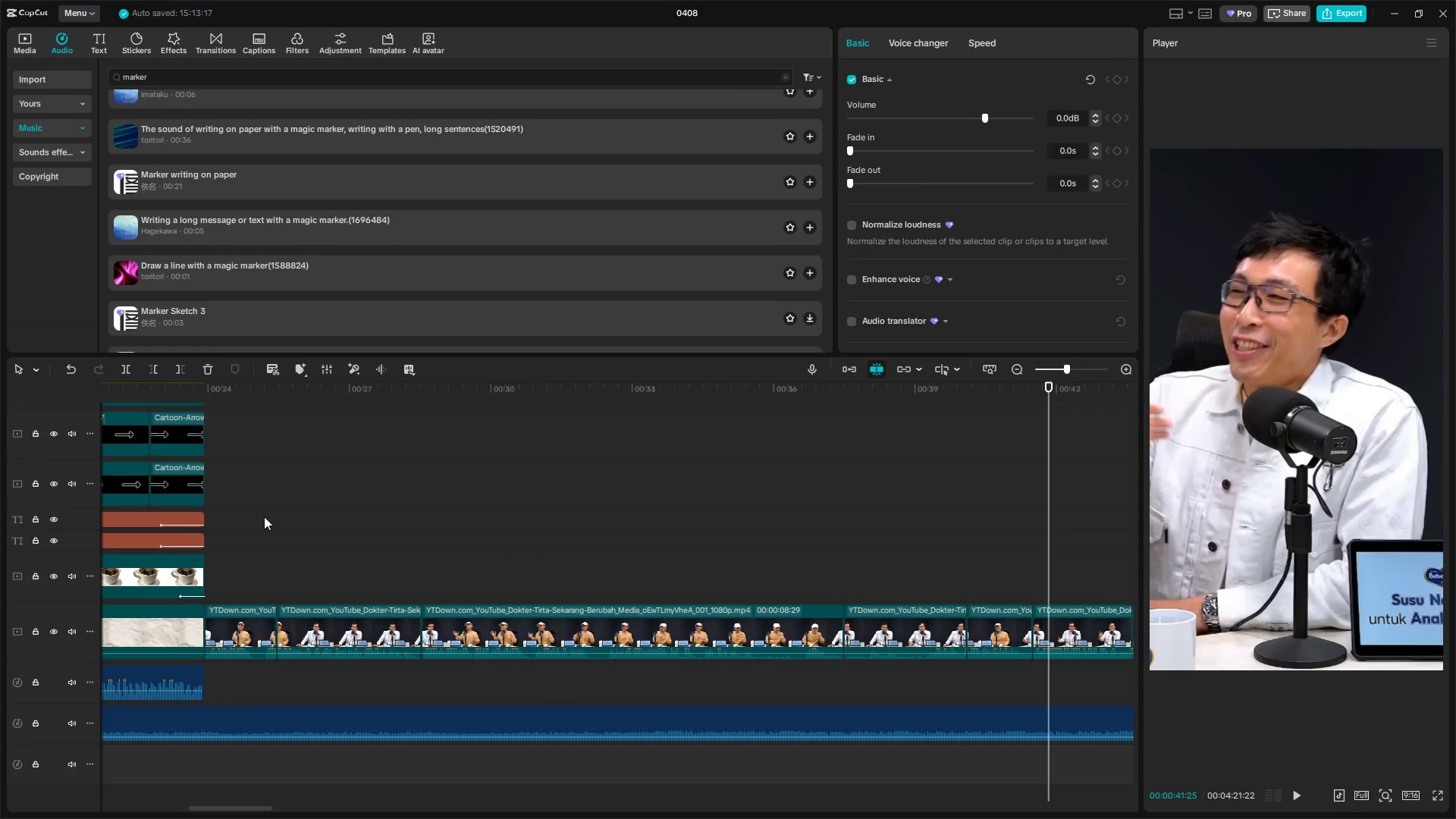 
left_click([278, 483])
 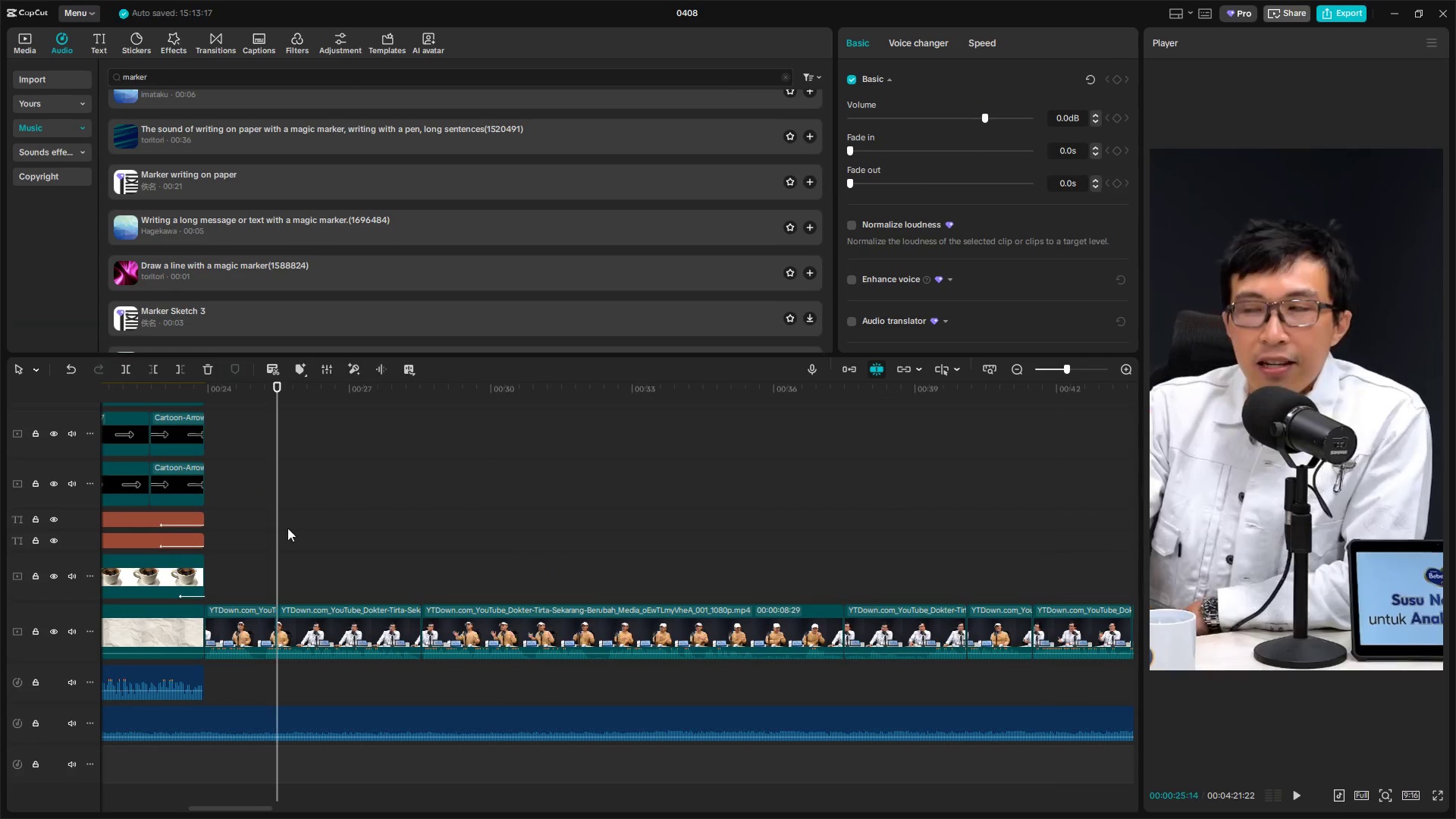 
hold_key(key=ControlLeft, duration=0.77)
 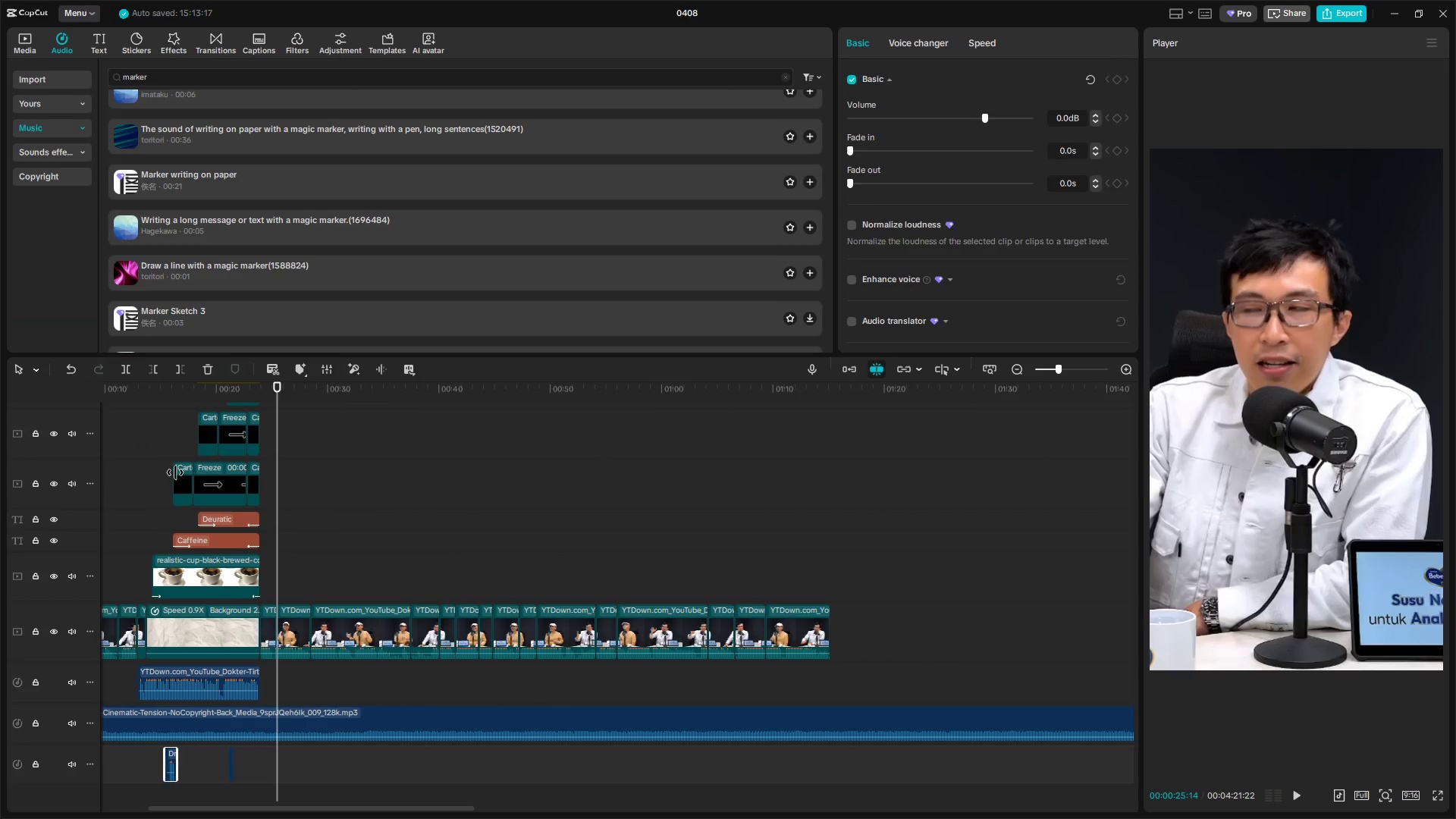 
left_click([168, 460])
 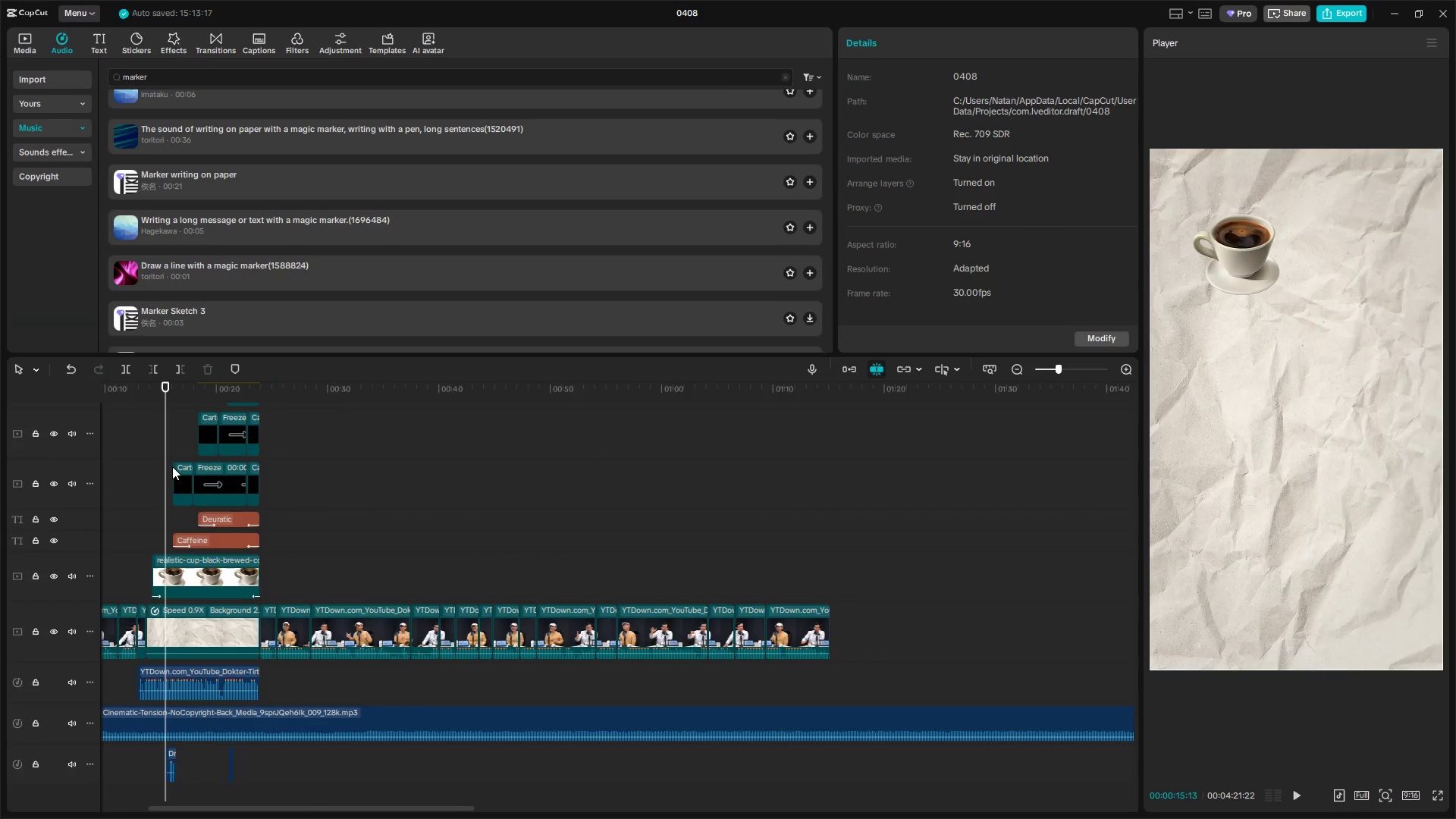 
scroll: coordinate [250, 547], scroll_direction: down, amount: 14.0
 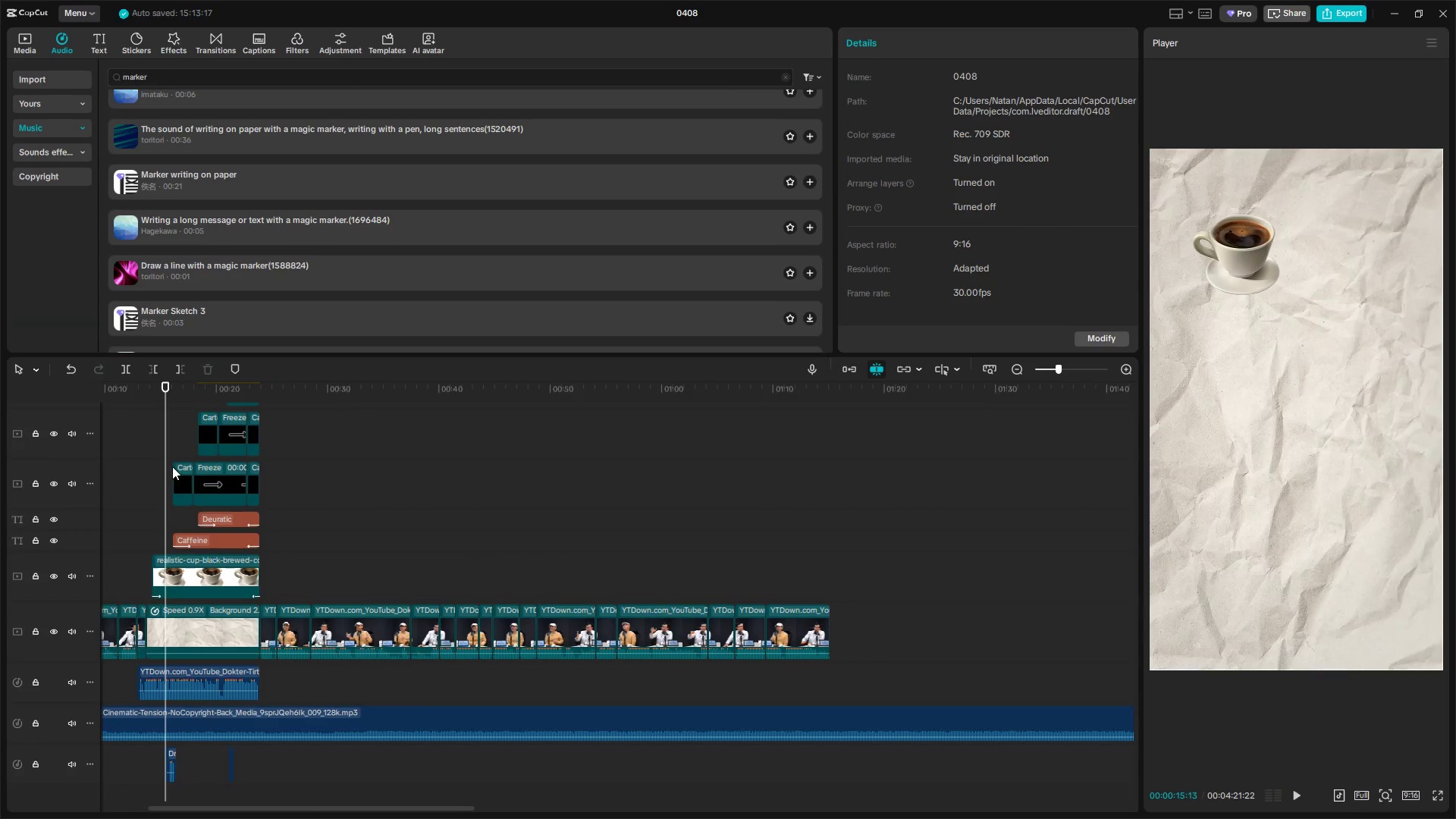 
hold_key(key=ControlLeft, duration=0.83)
scroll: coordinate [272, 601], scroll_direction: up, amount: 10.0
 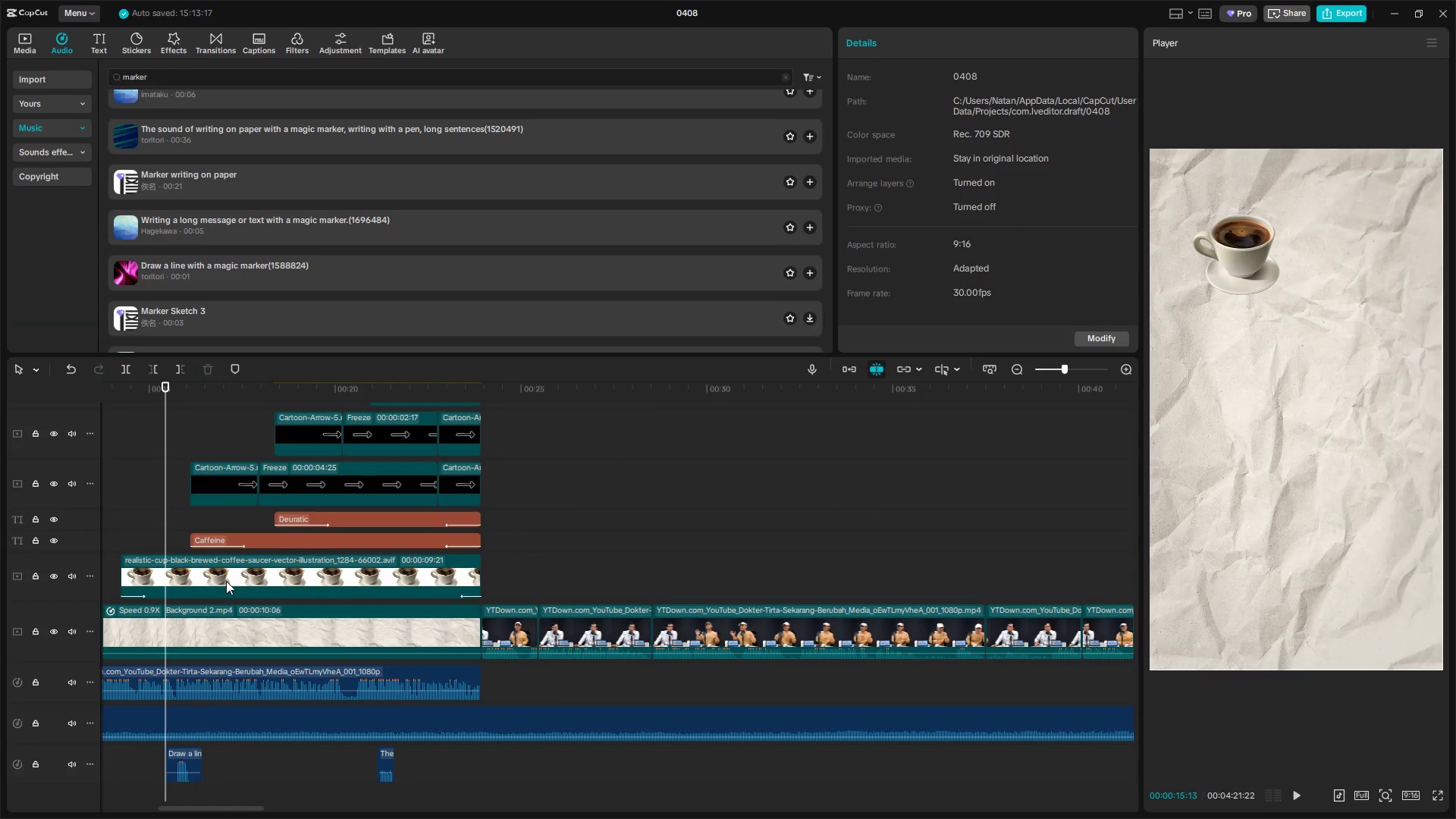 
hold_key(key=AltLeft, duration=0.77)
scroll: coordinate [234, 577], scroll_direction: up, amount: 1.0
 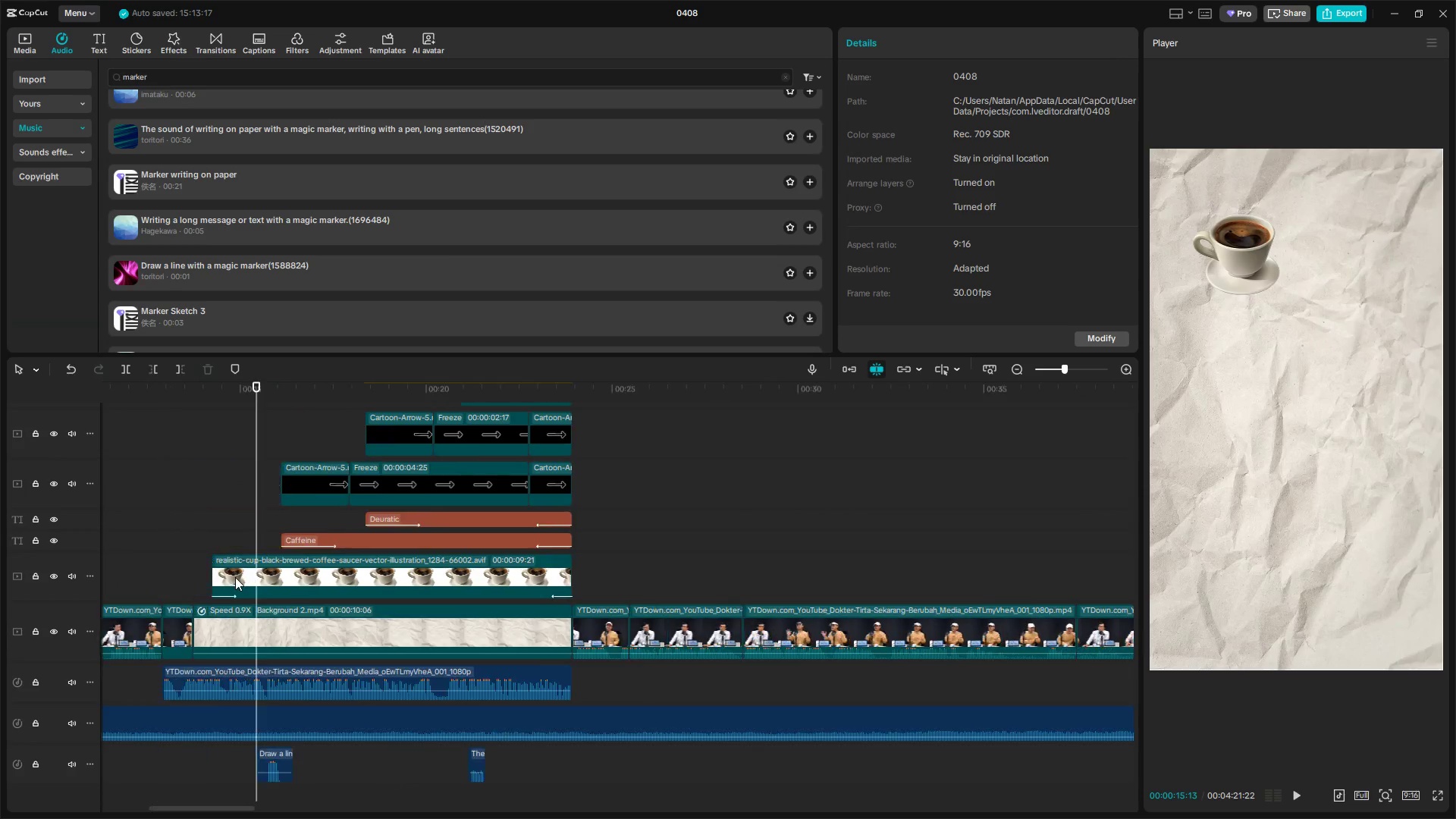 
key(Space)
 